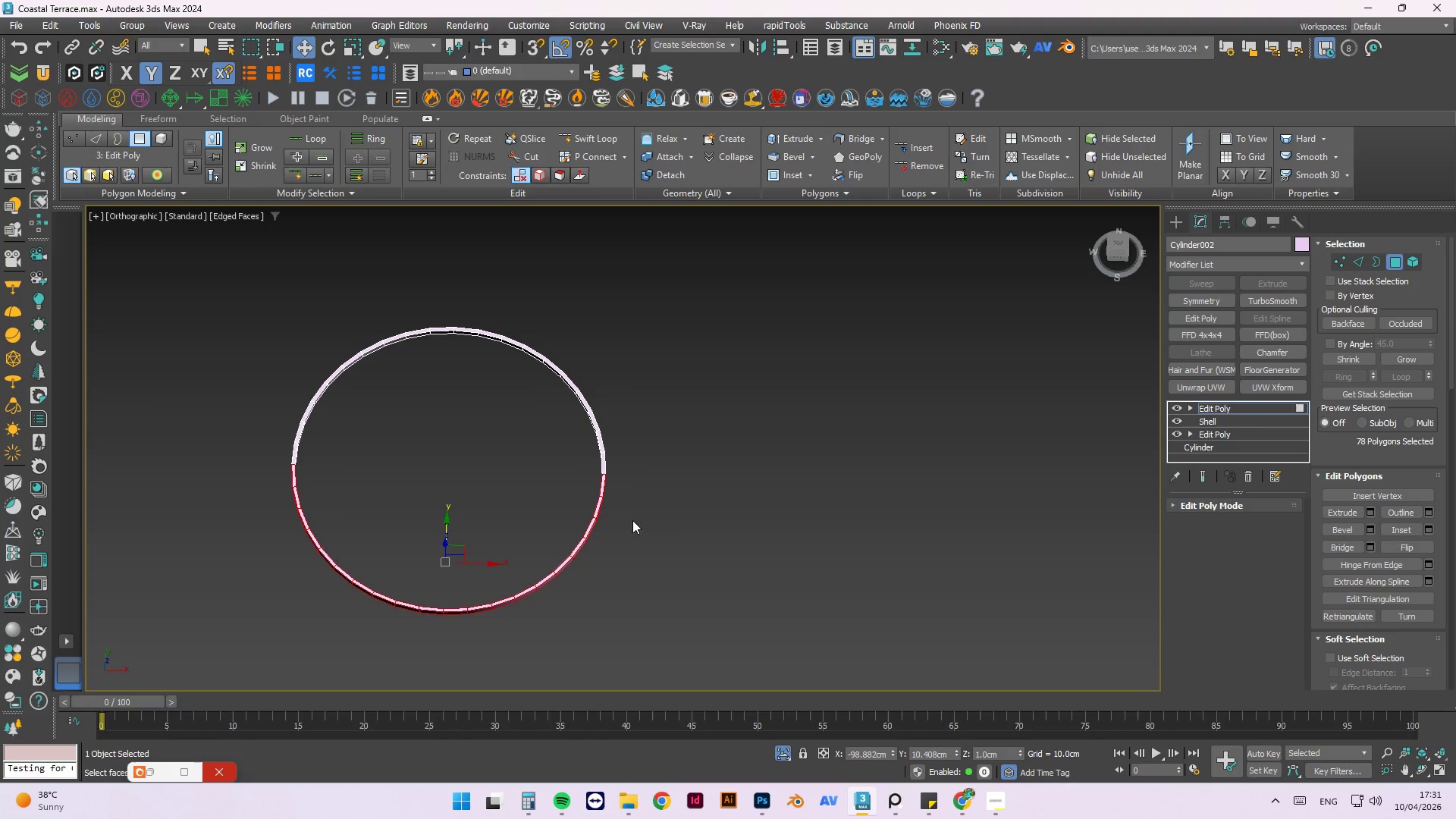 
scroll: coordinate [639, 451], scroll_direction: up, amount: 2.0
 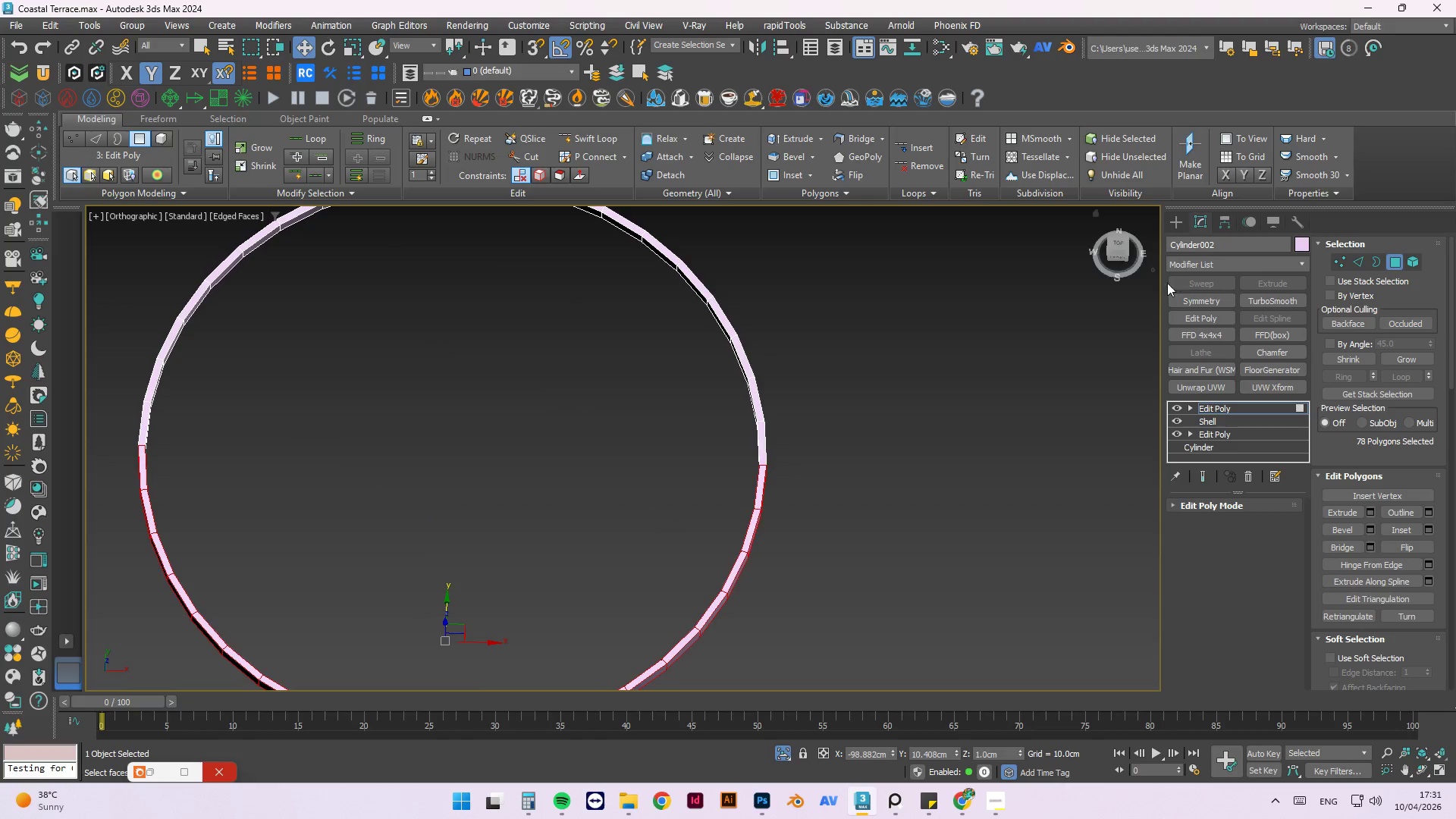 
scroll: coordinate [776, 481], scroll_direction: none, amount: 0.0
 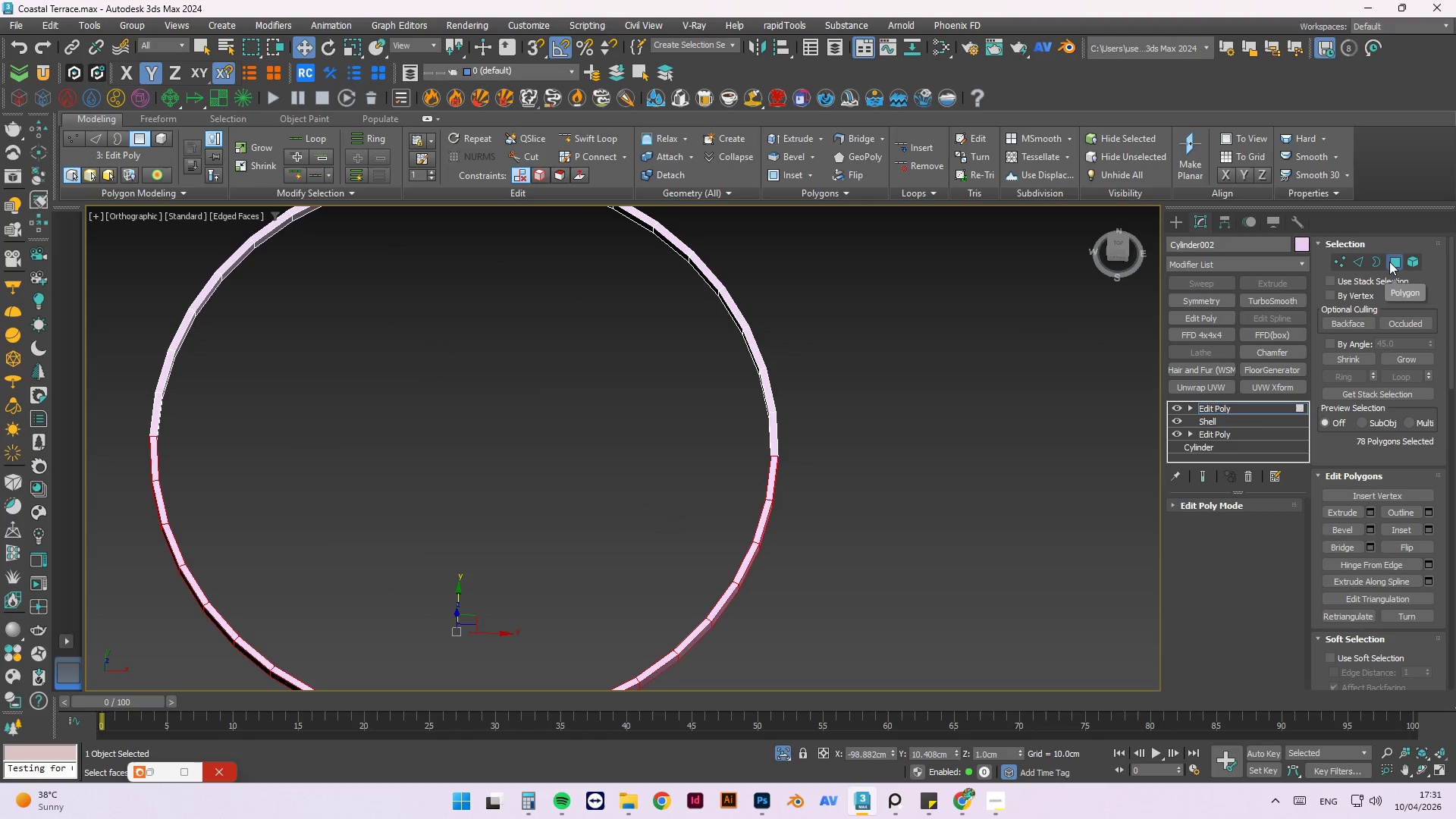 
wait(5.03)
 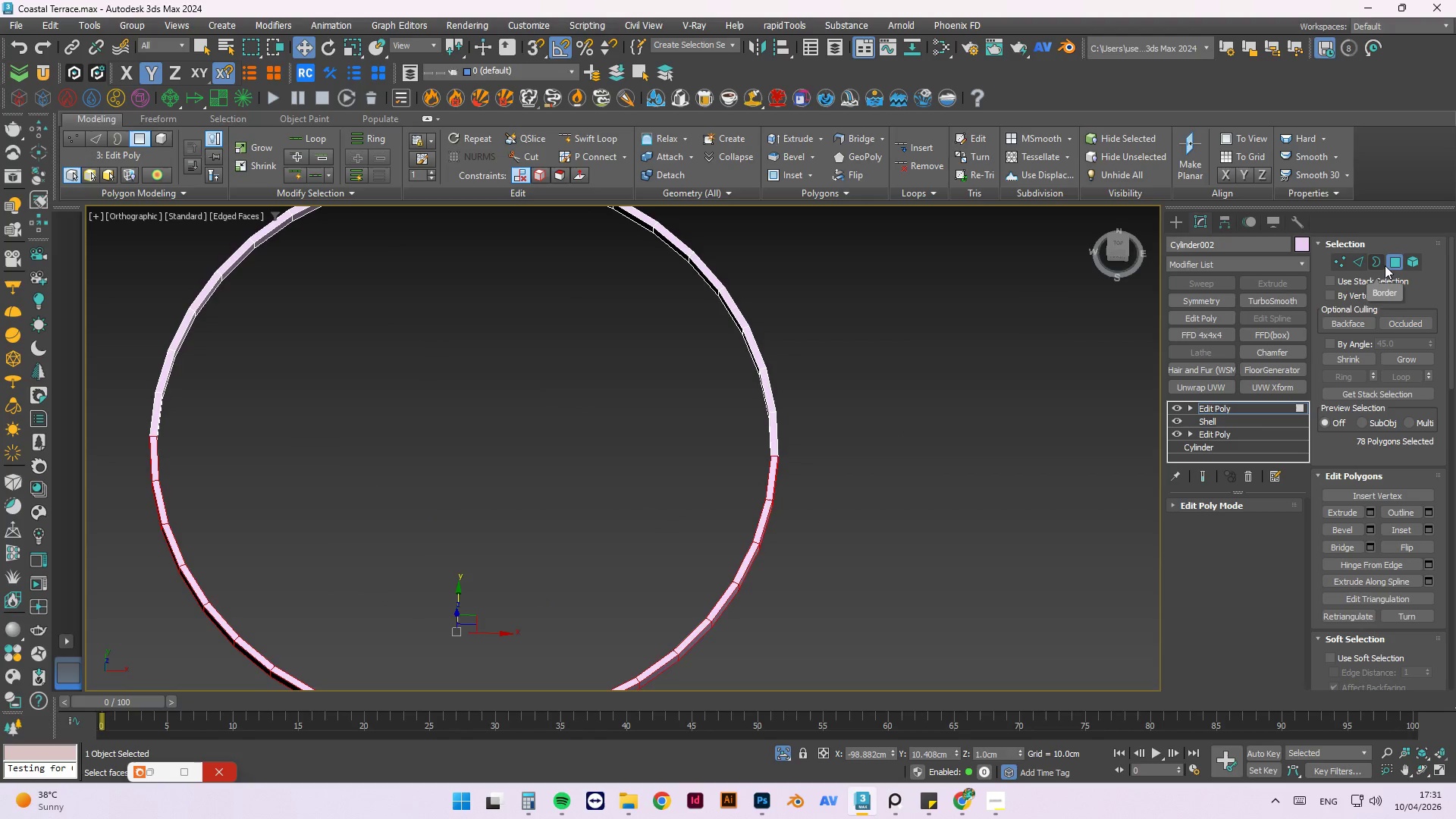 
left_click([992, 548])
 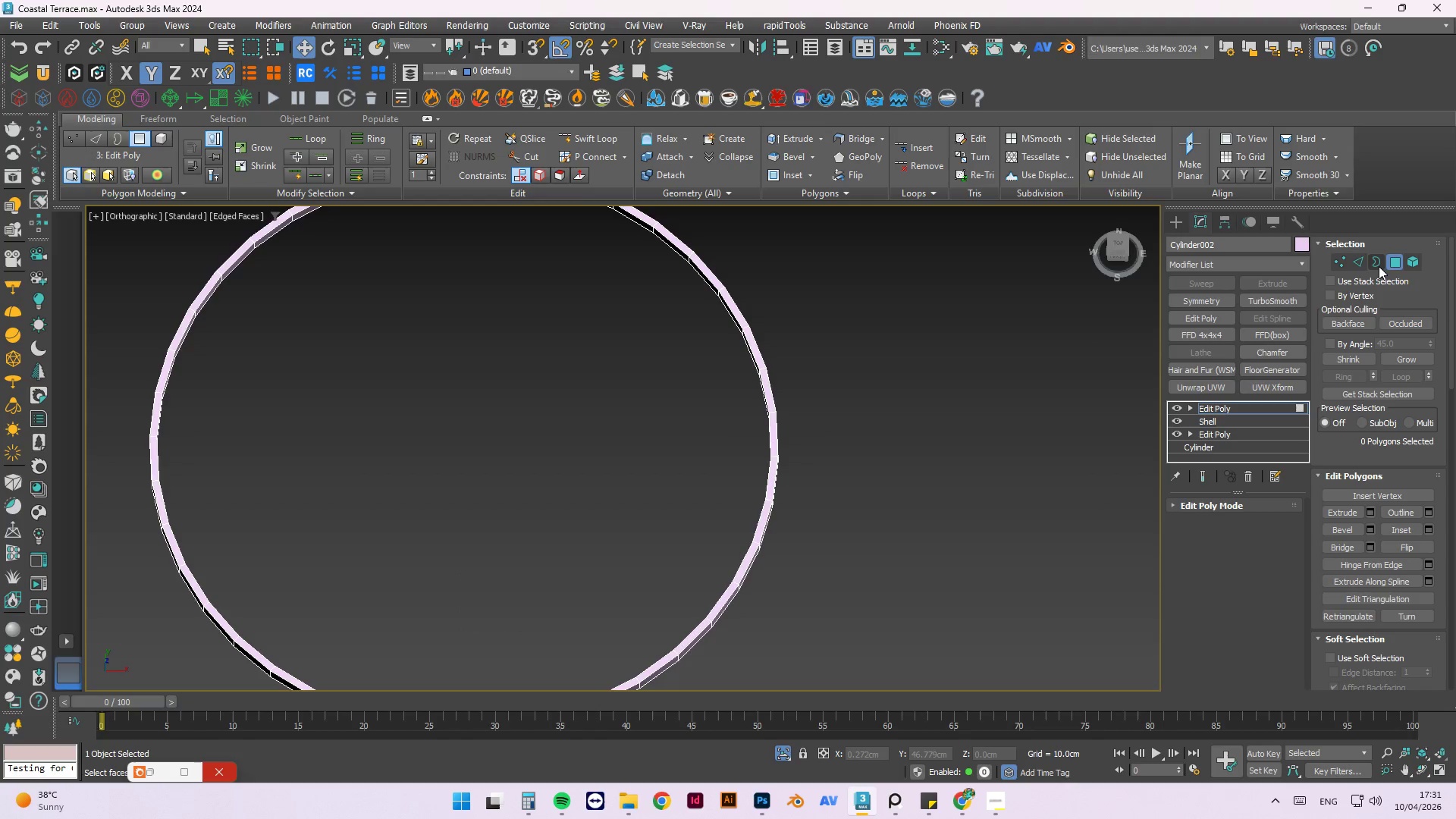 
key(Control+Z)
 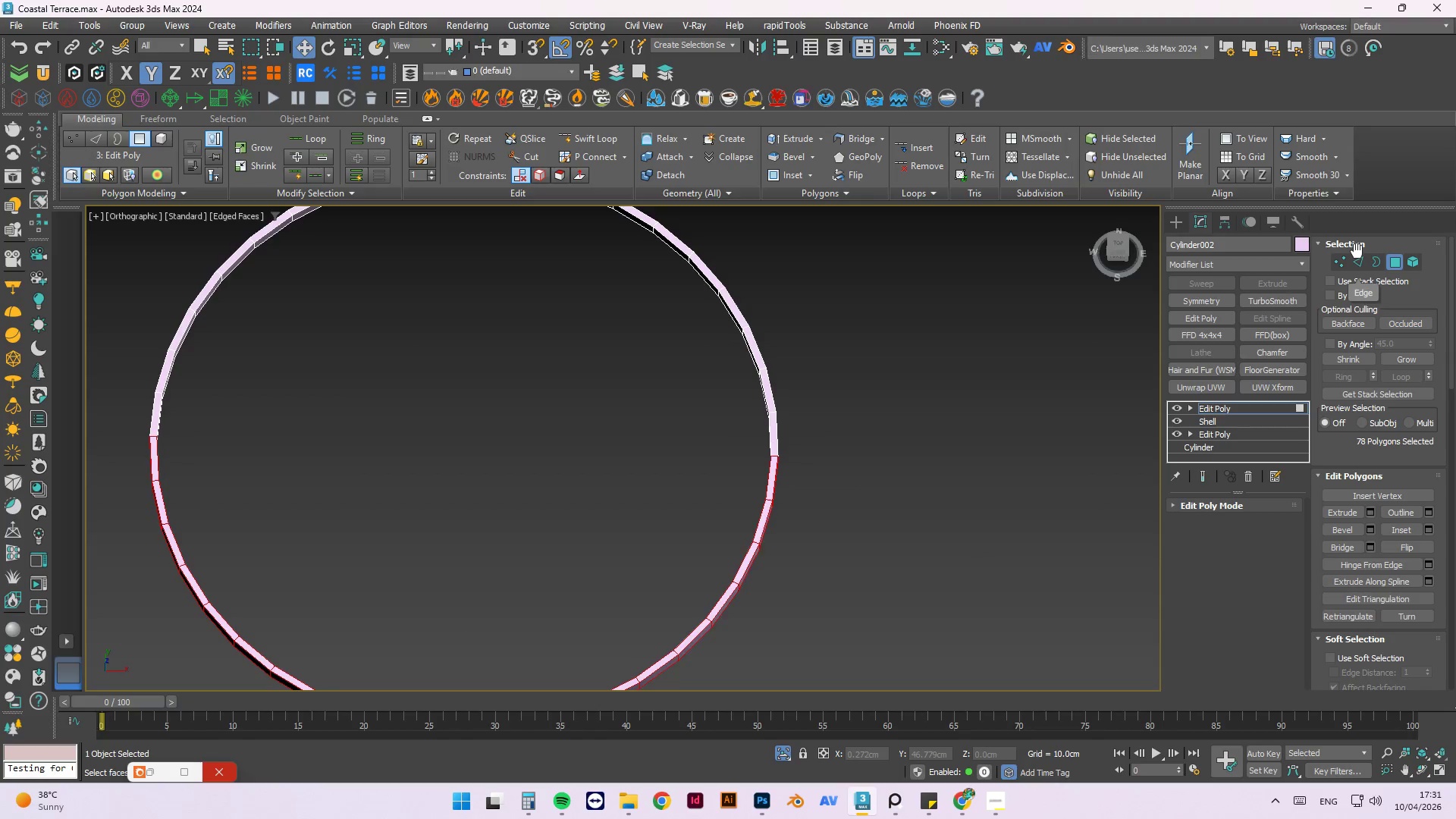 
wait(10.33)
 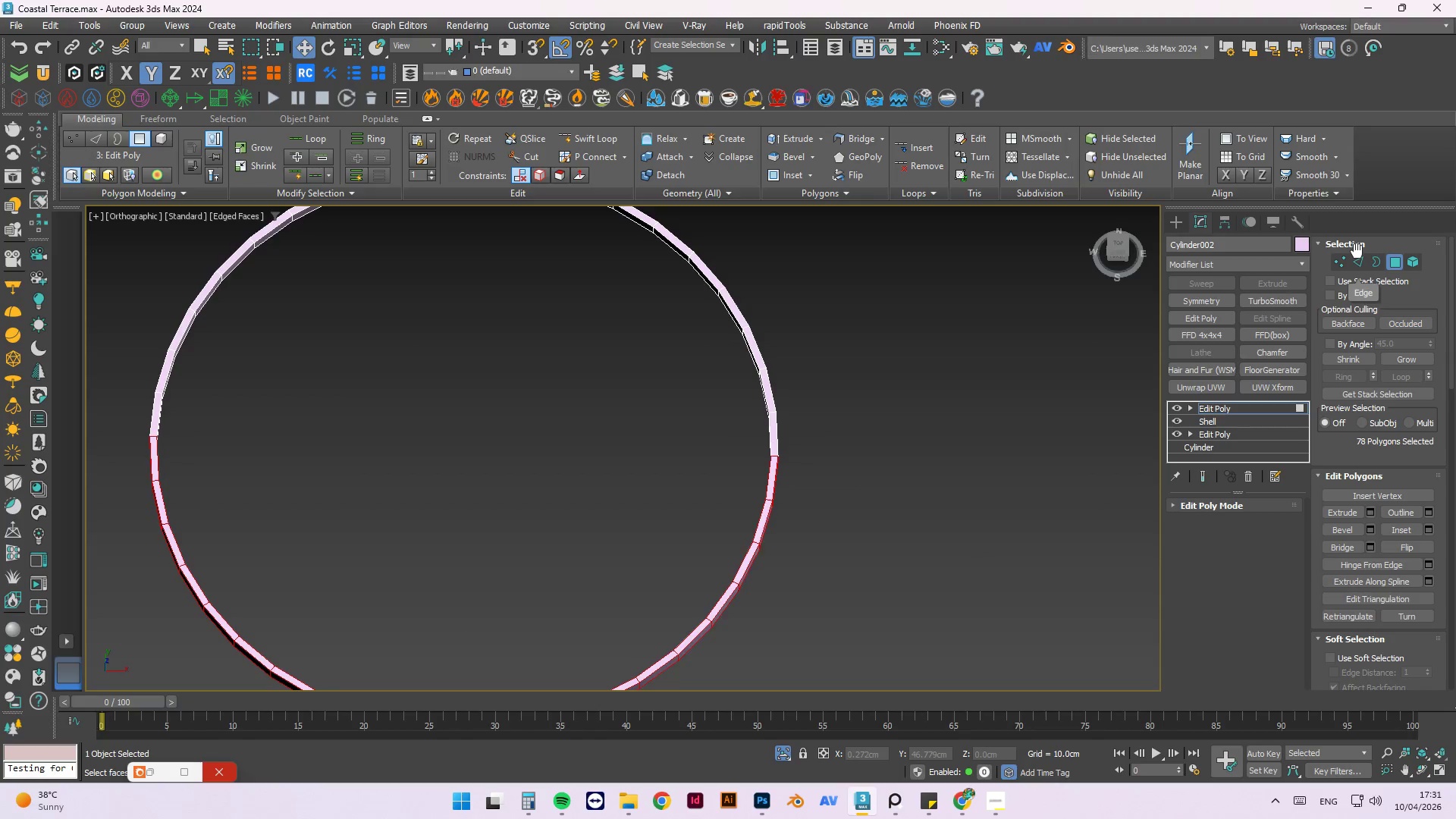 
left_click([1351, 260])
 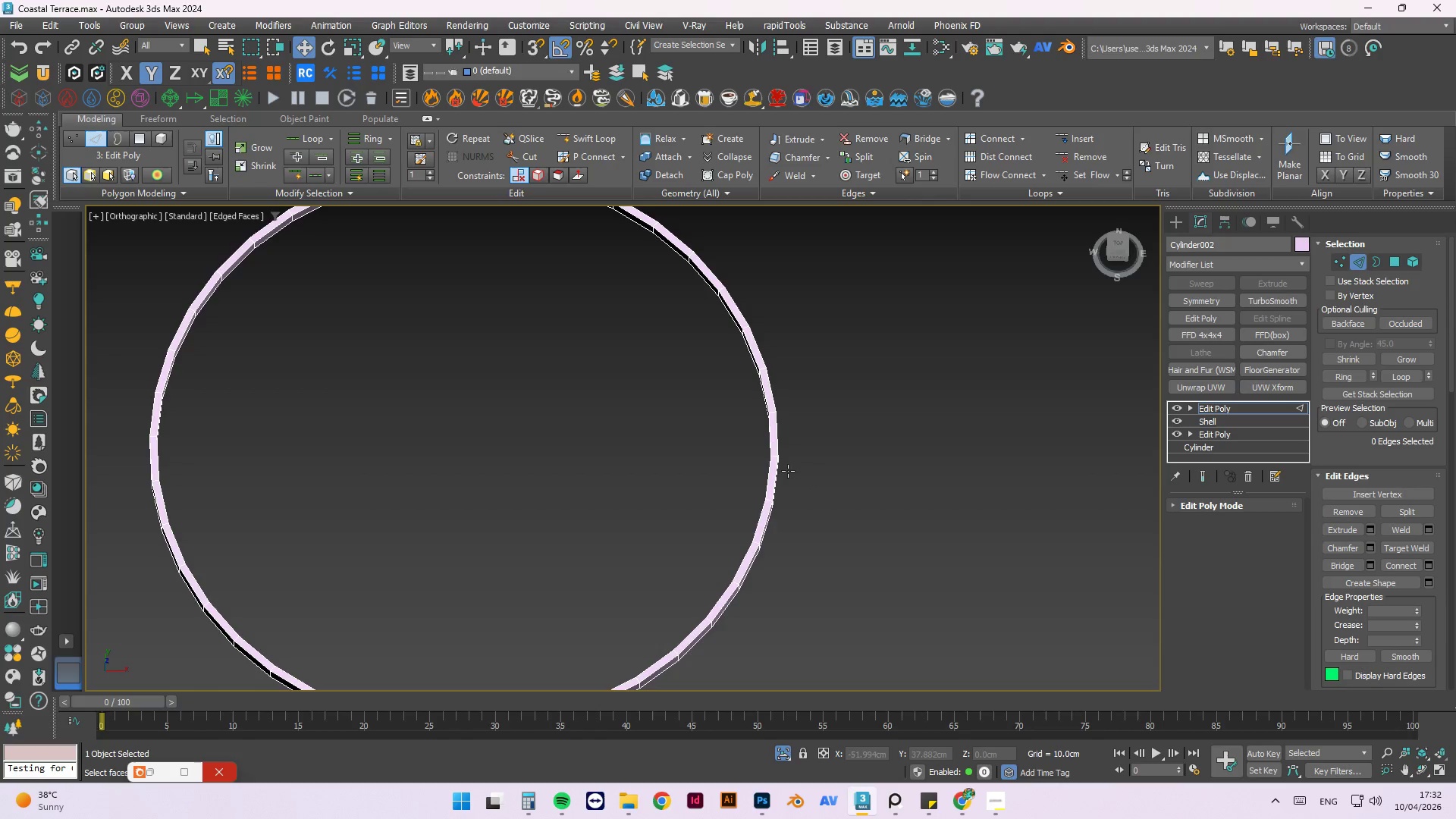 
scroll: coordinate [784, 469], scroll_direction: up, amount: 2.0
 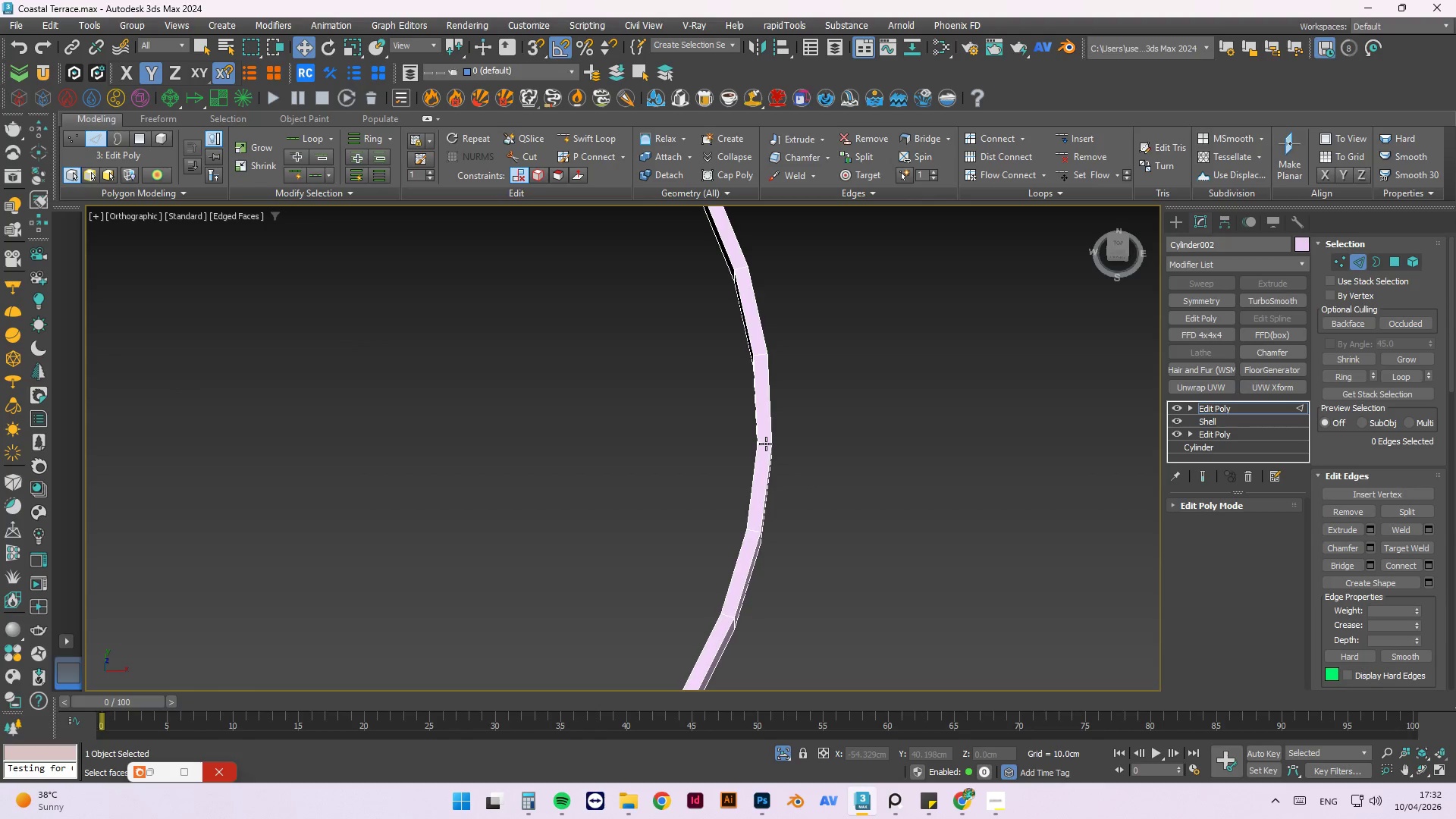 
left_click([766, 444])
 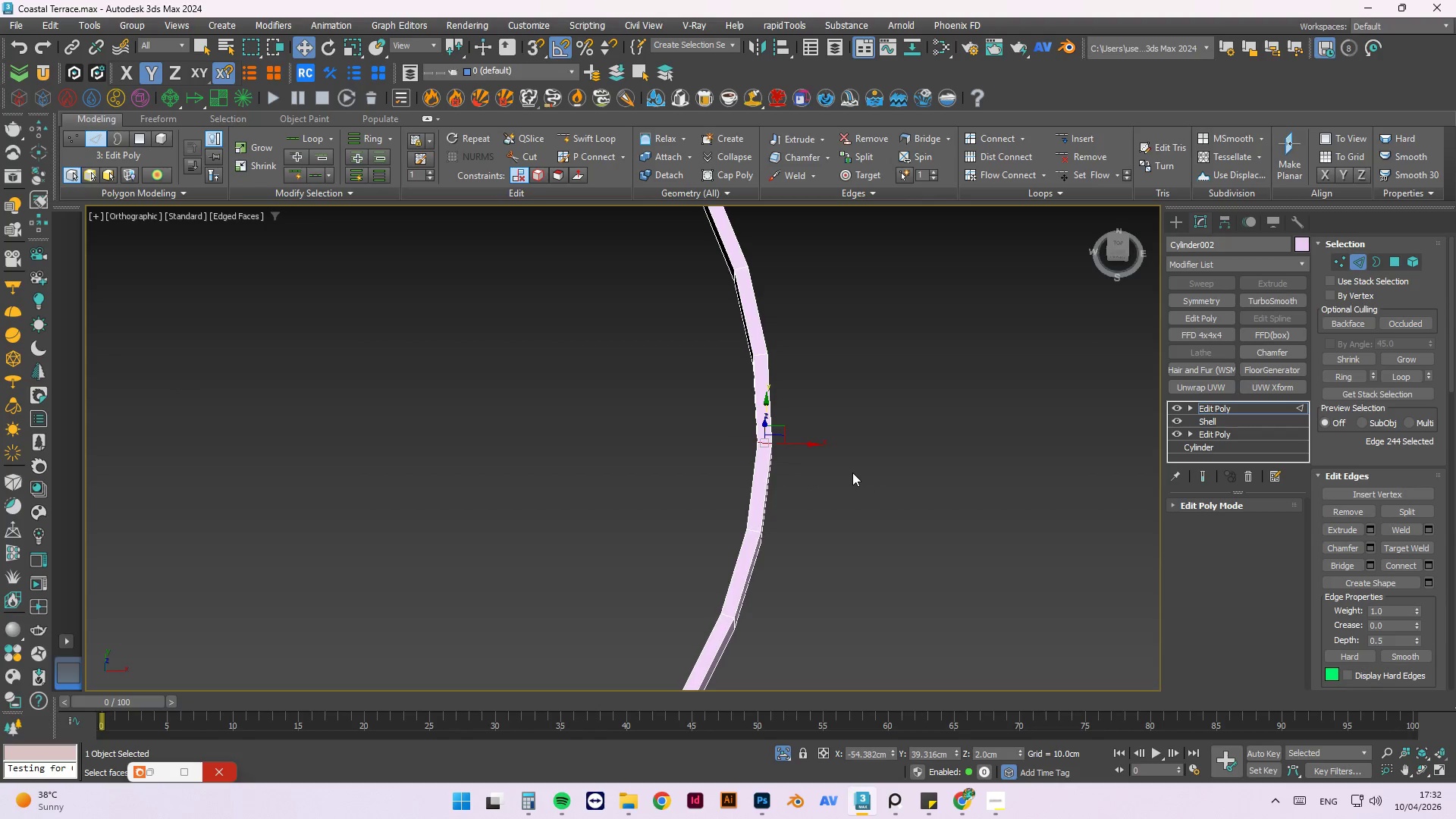 
scroll: coordinate [852, 472], scroll_direction: down, amount: 2.0
 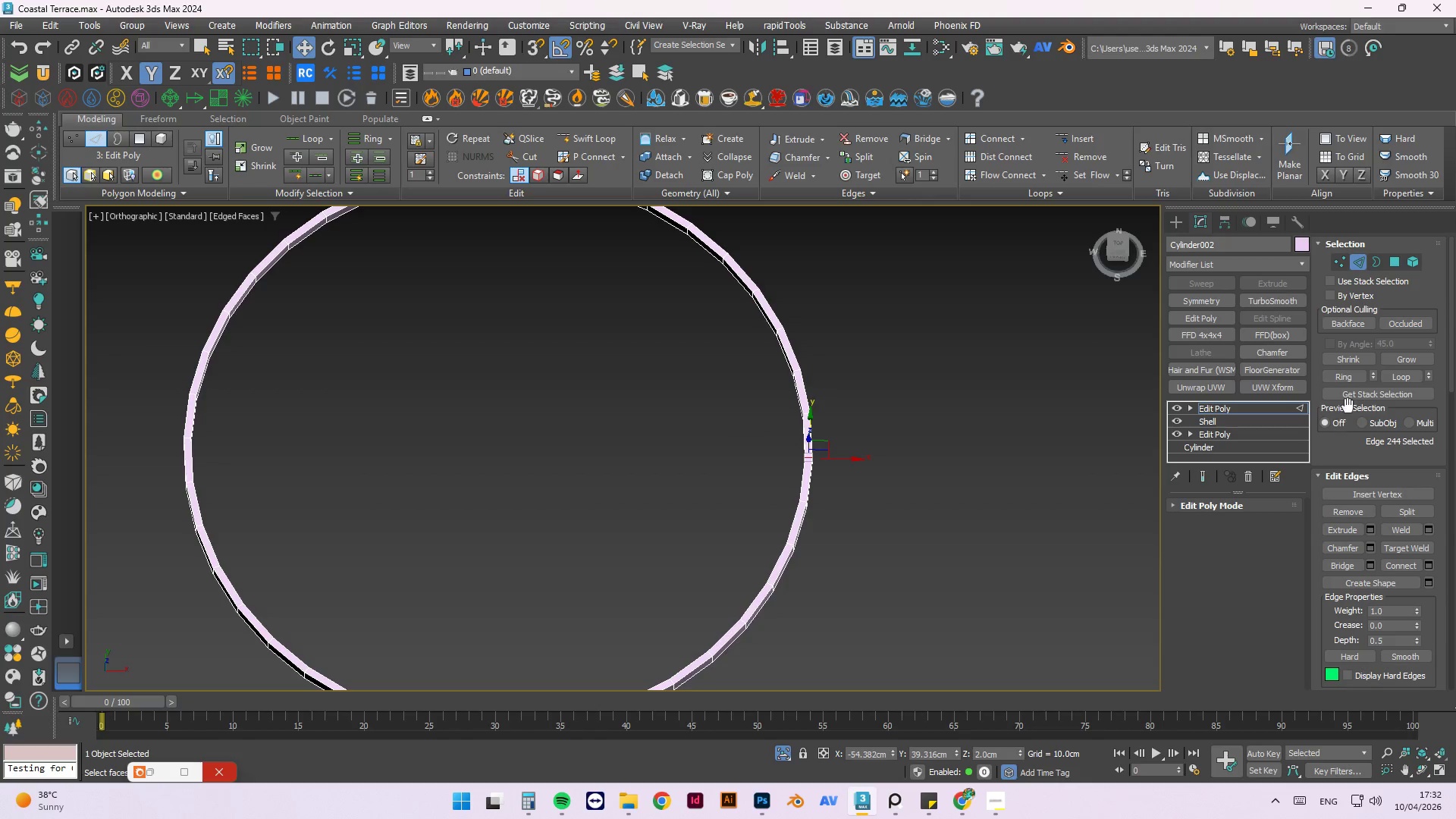 
left_click([1354, 375])
 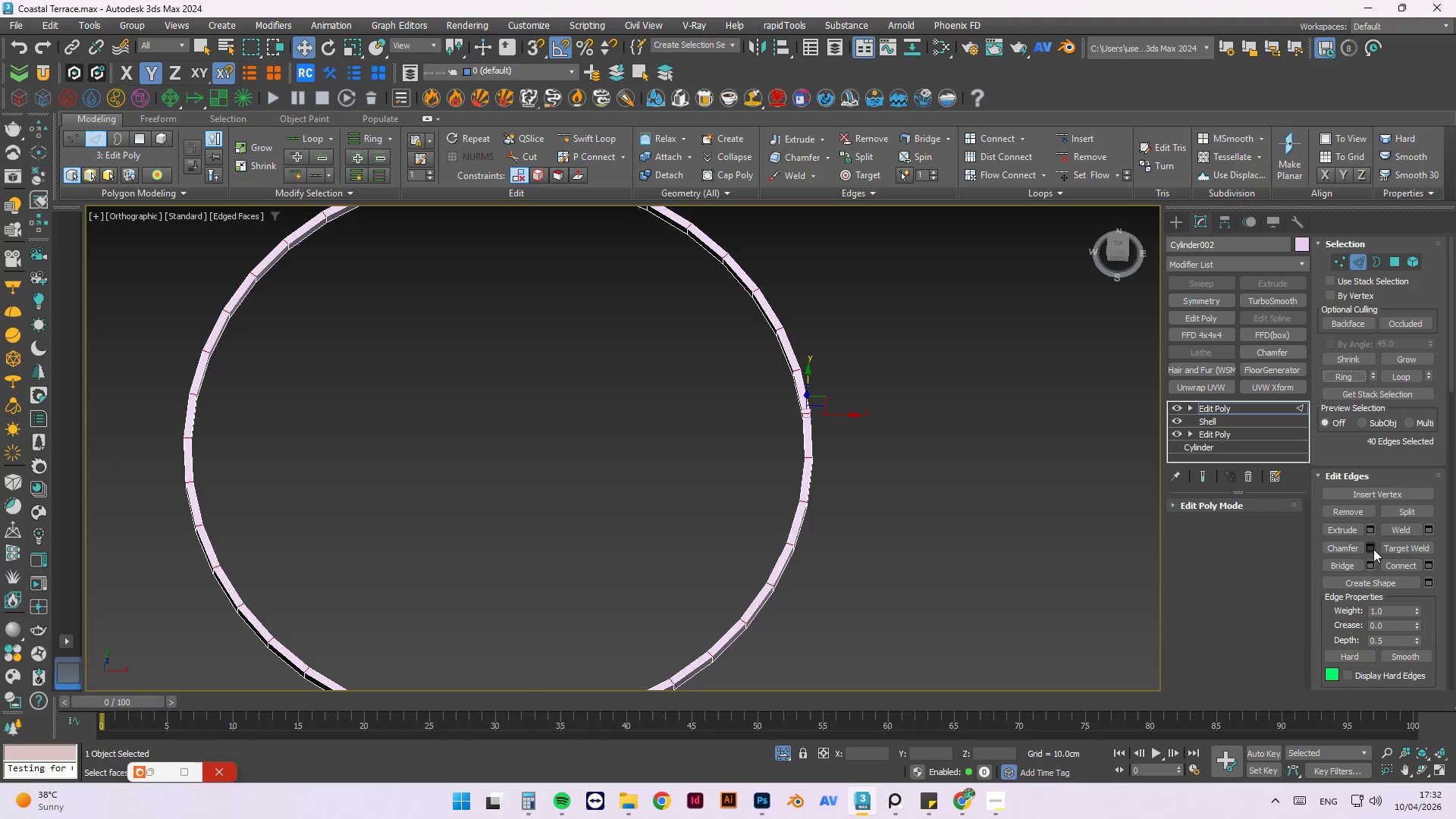 
left_click([1369, 546])
 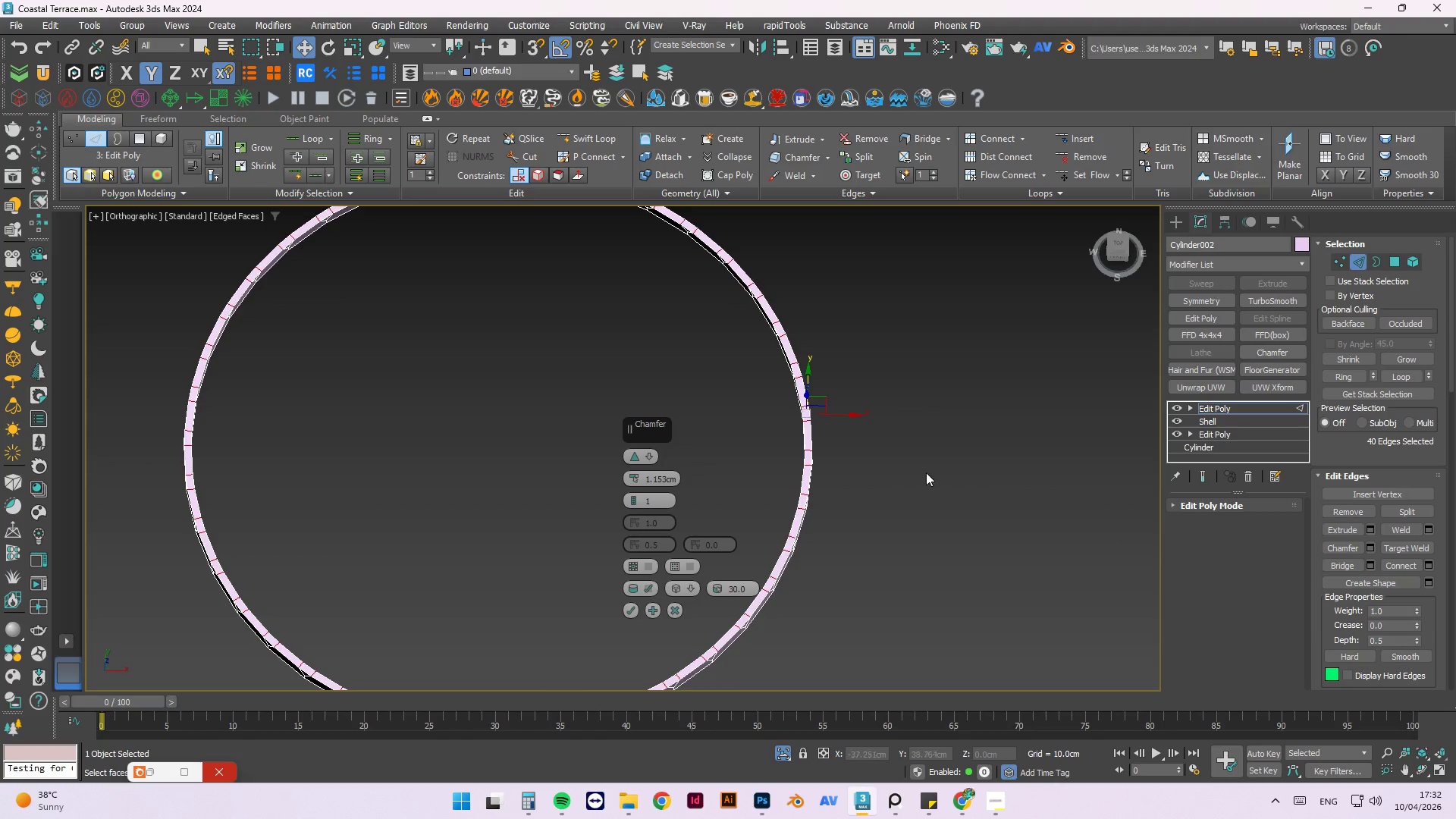 
scroll: coordinate [810, 438], scroll_direction: up, amount: 2.0
 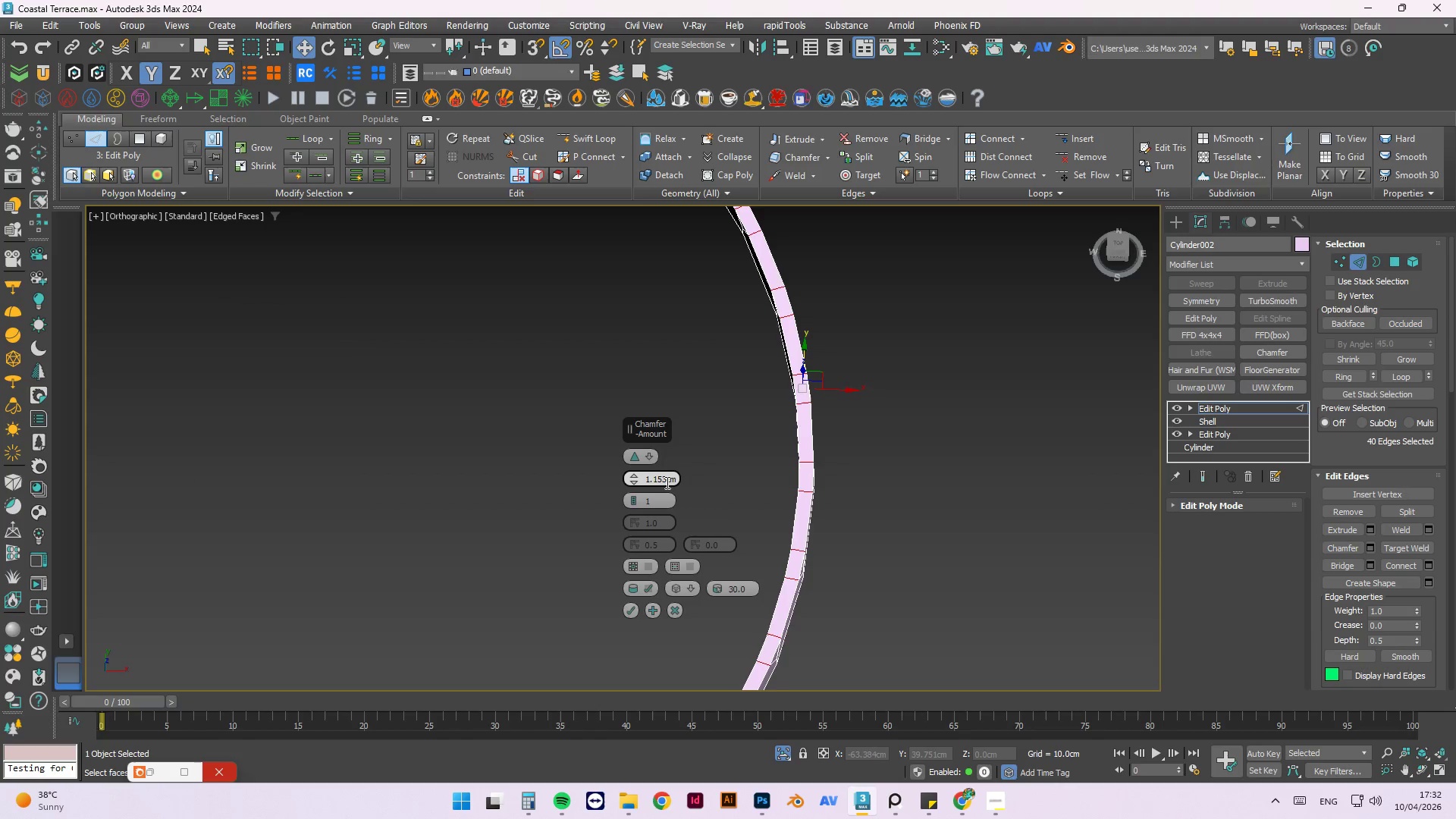 
double_click([657, 478])
 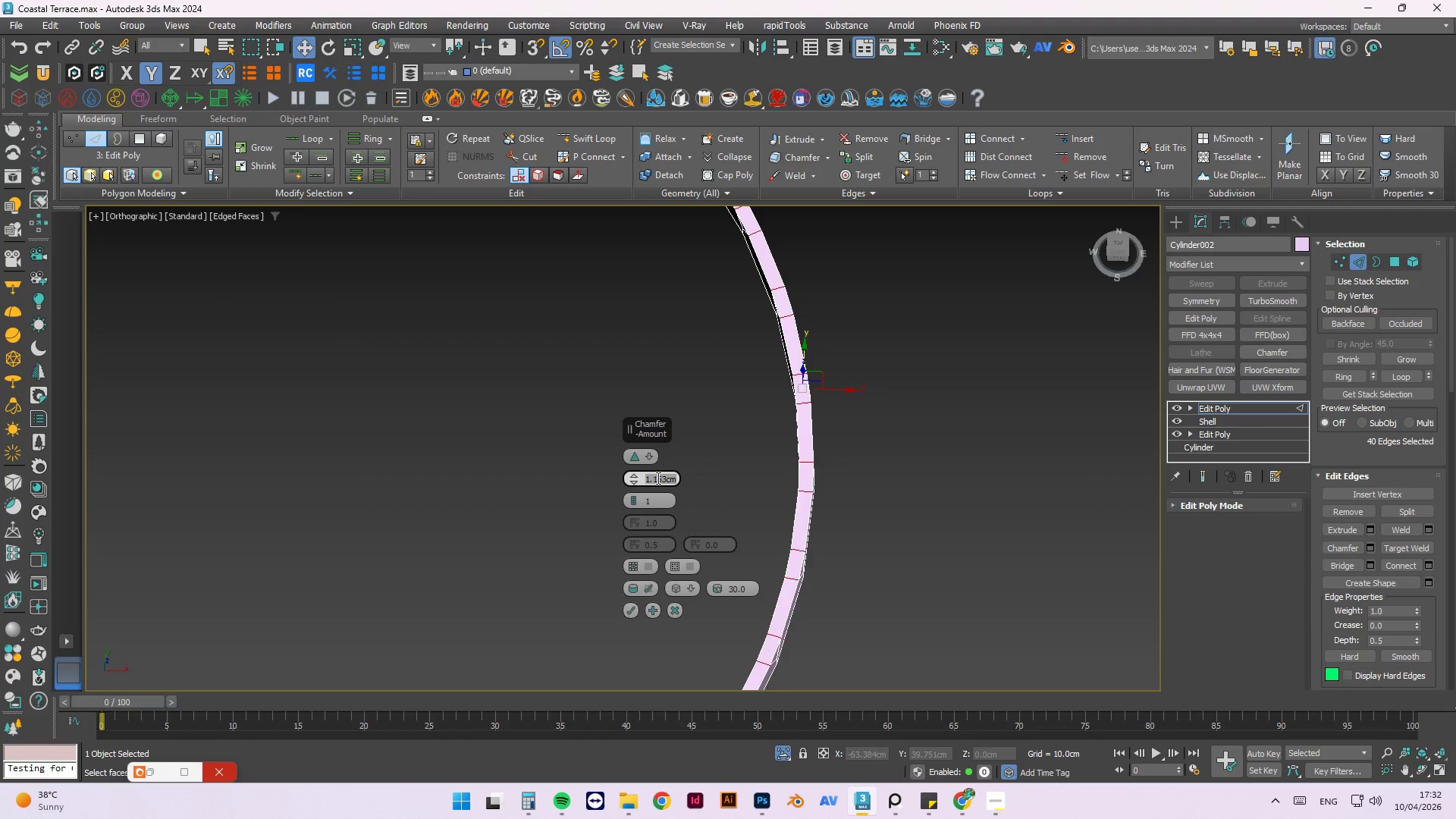 
key(1)
 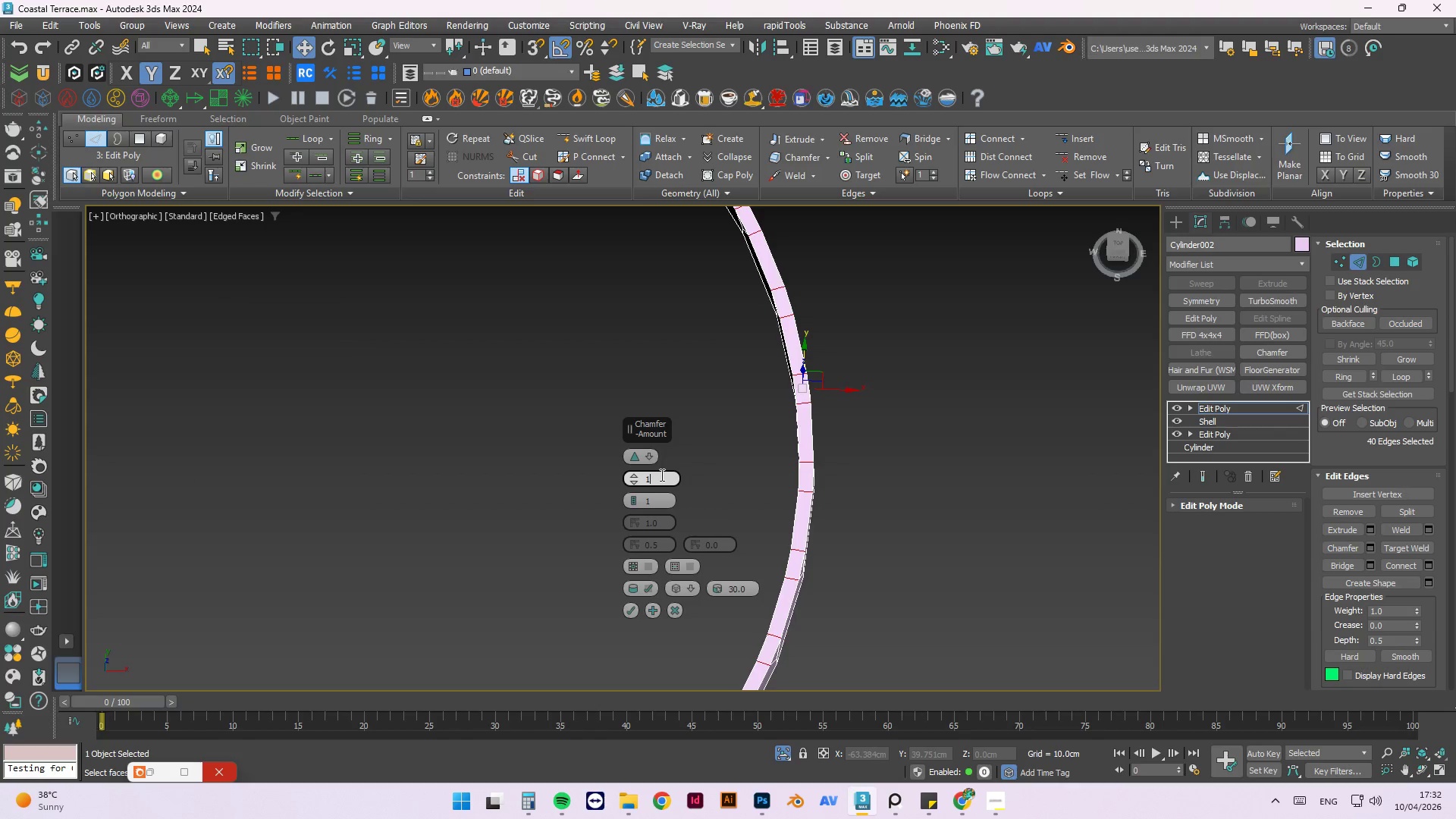 
key(Period)
 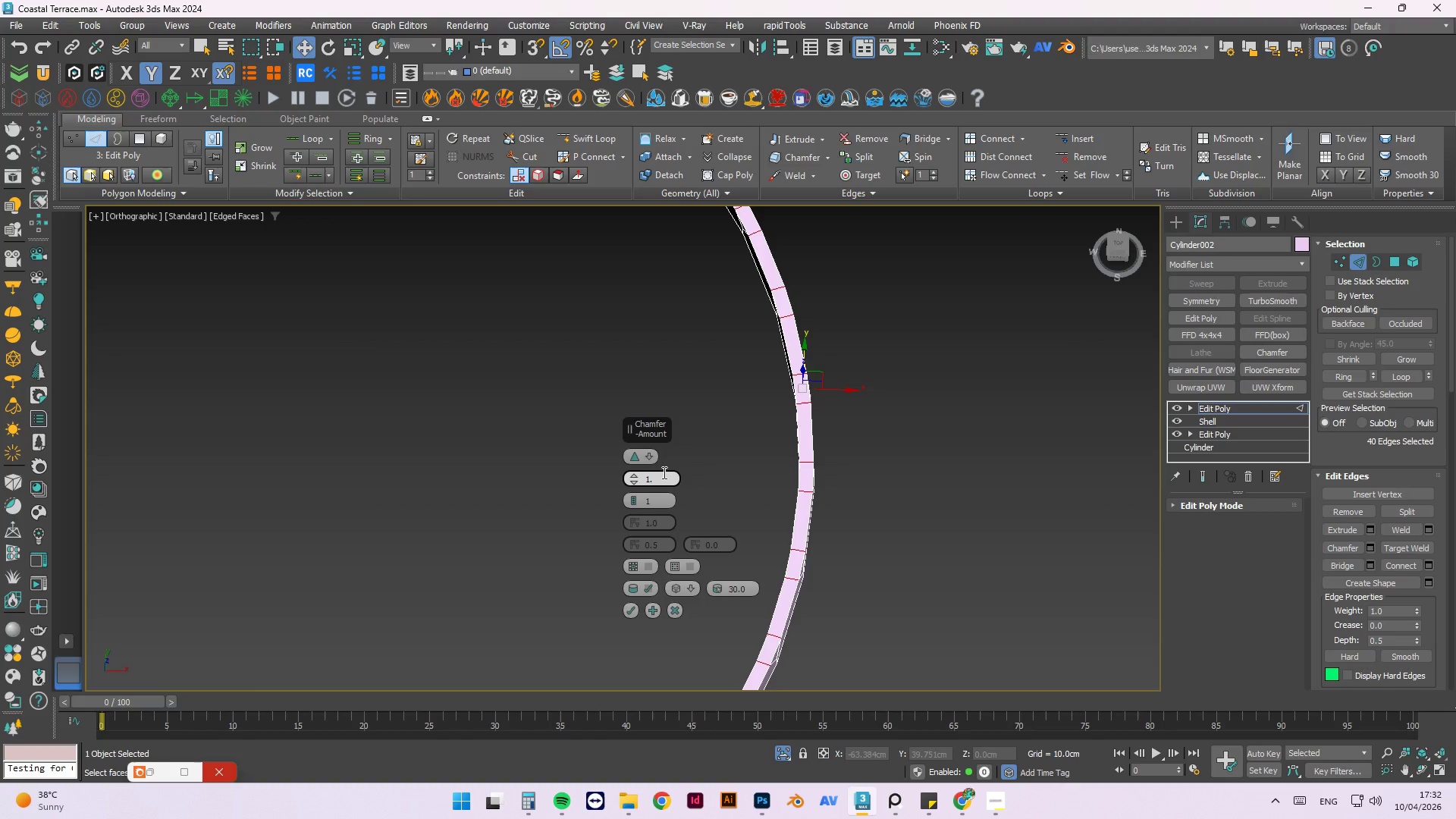 
key(3)
 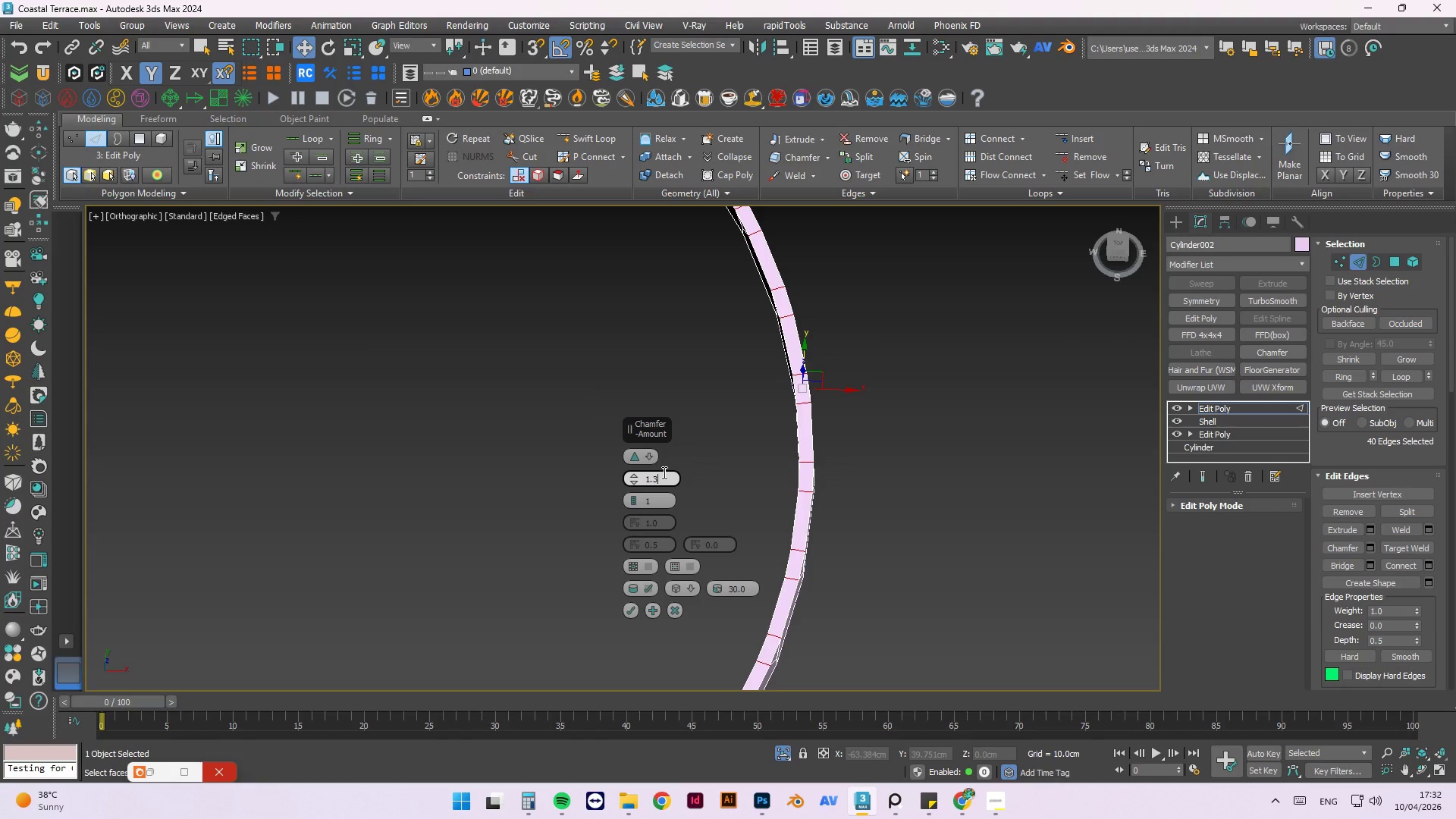 
key(Enter)
 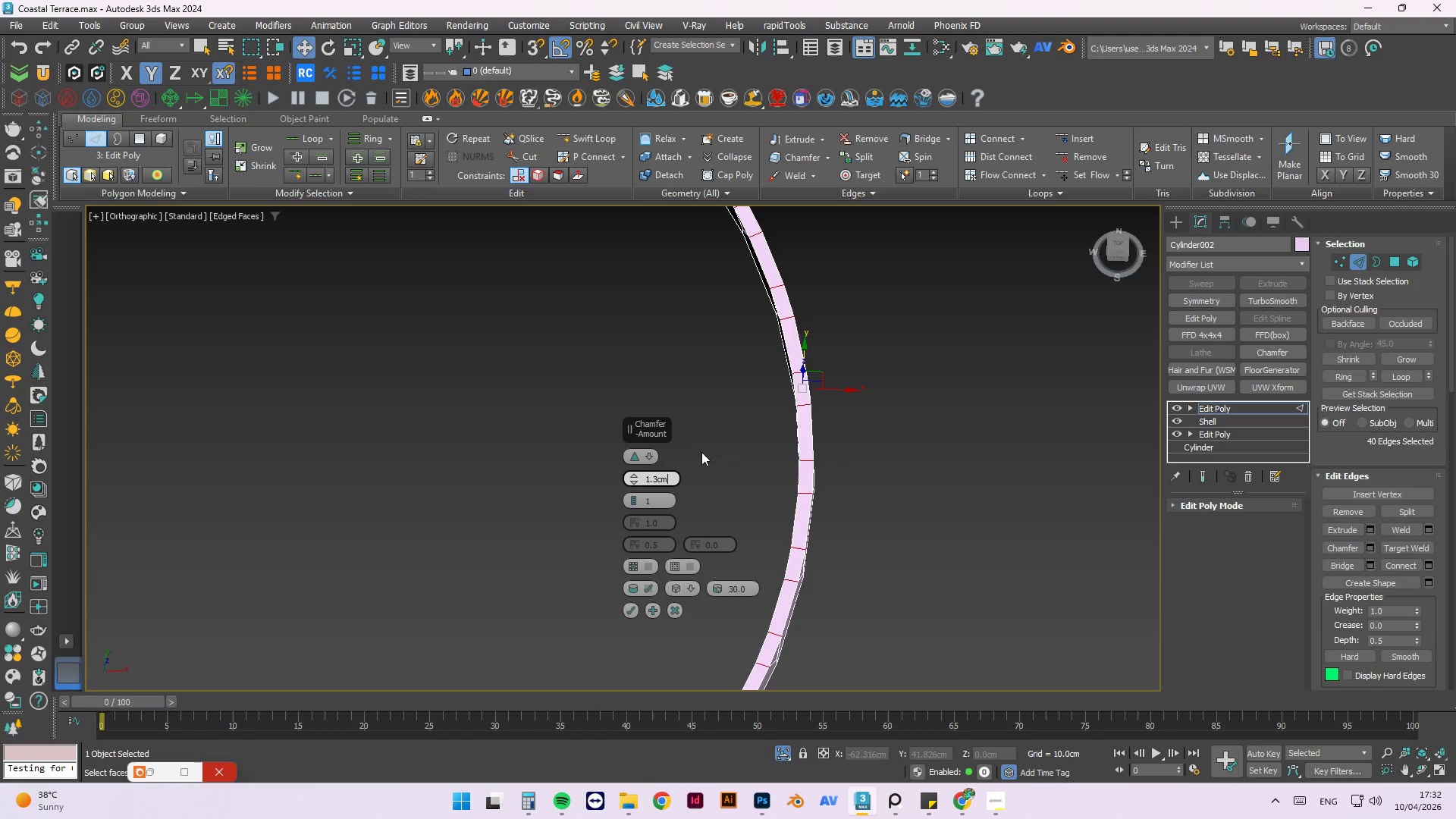 
scroll: coordinate [249, 383], scroll_direction: down, amount: 2.0
 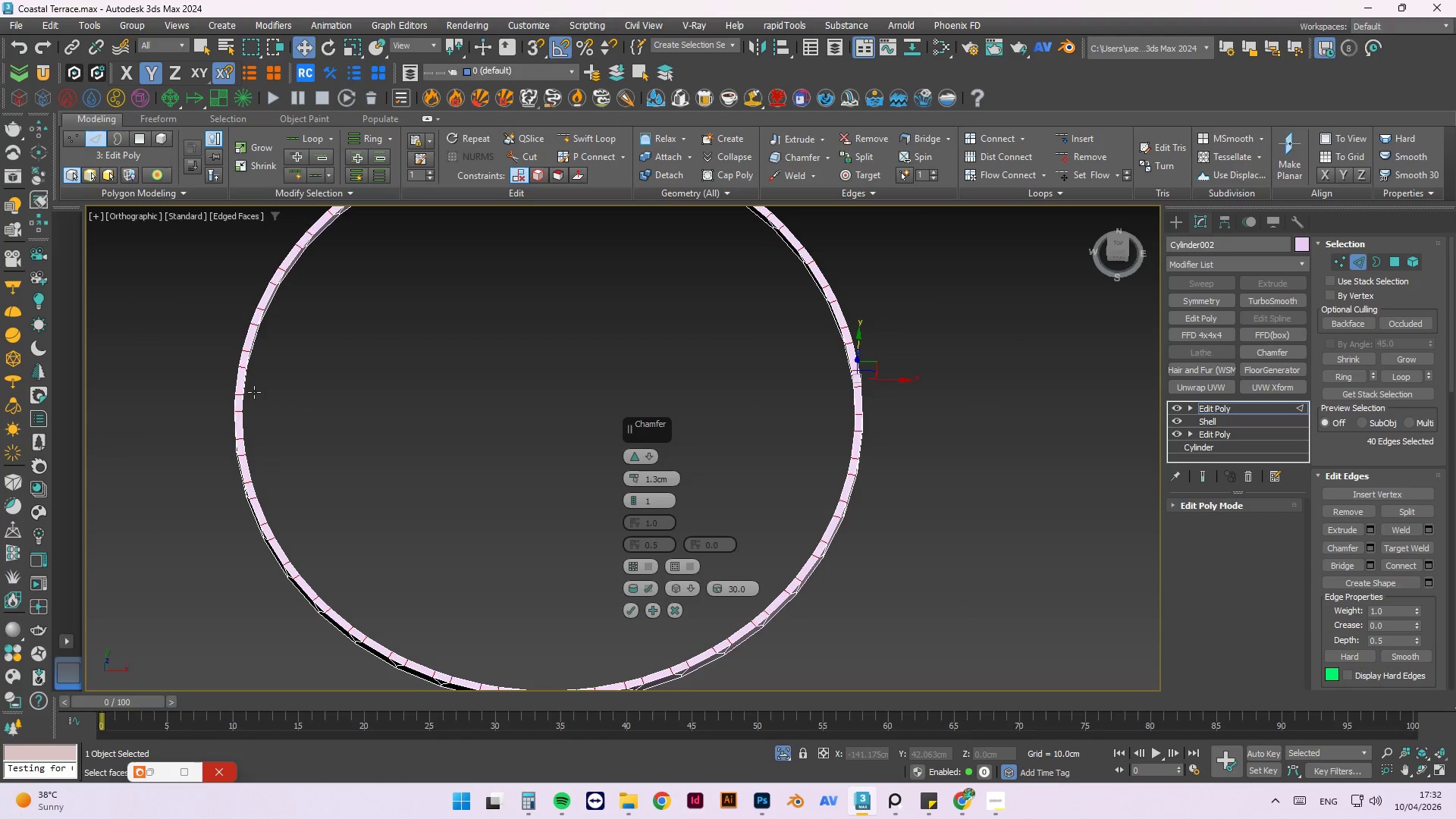 
scroll: coordinate [263, 384], scroll_direction: up, amount: 1.0
 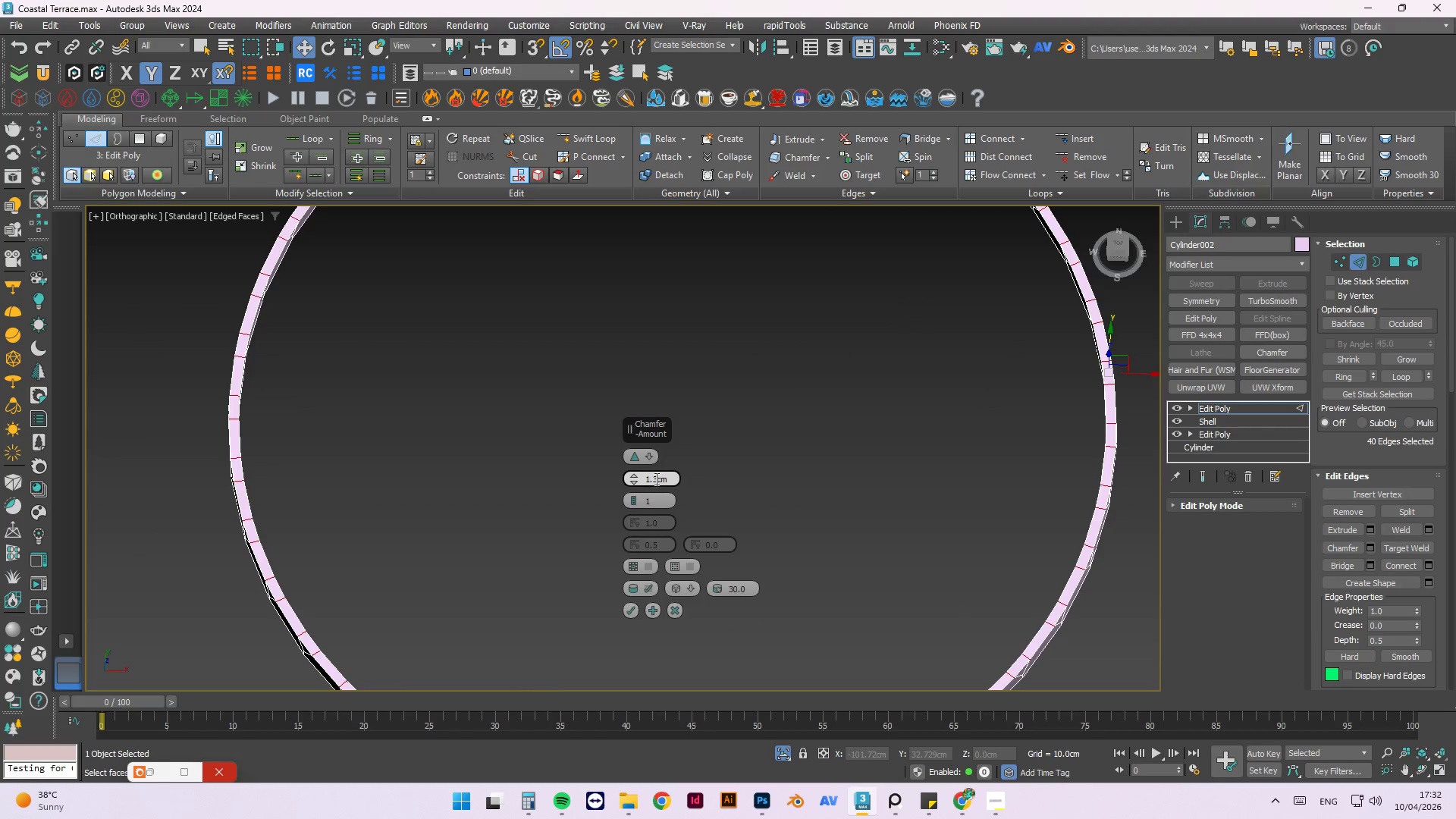 
double_click([655, 479])
 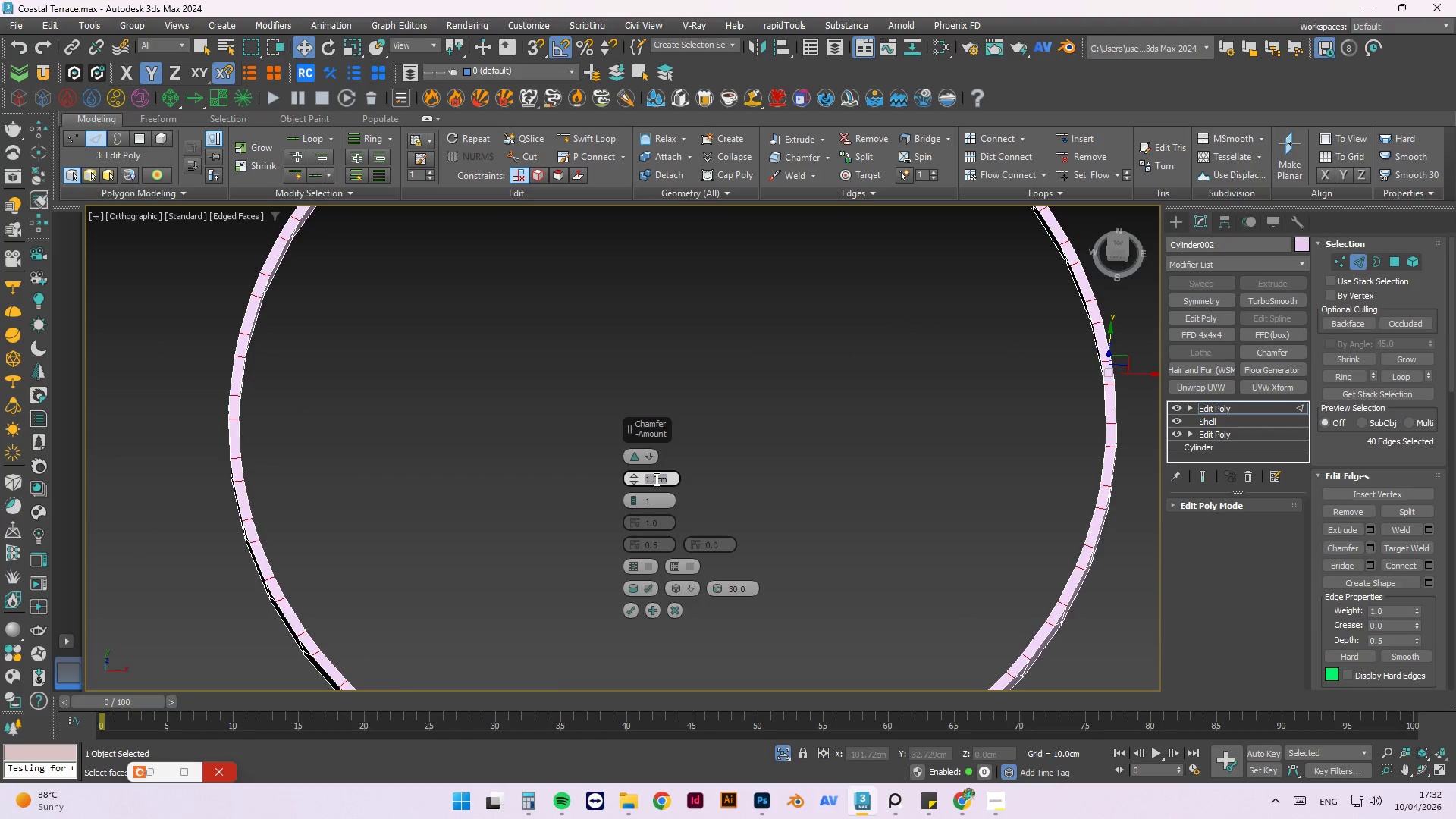 
key(1)
 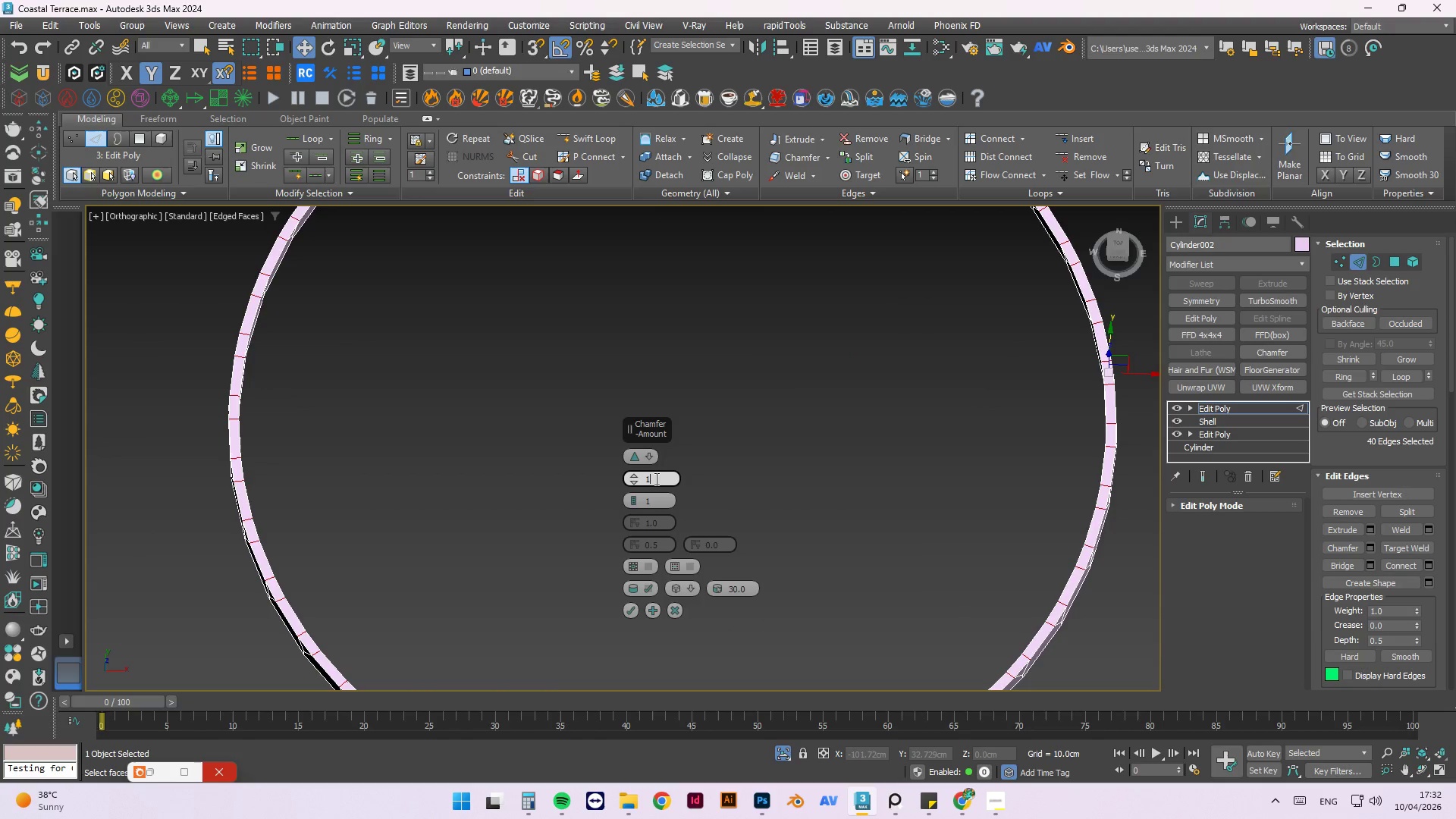 
key(Period)
 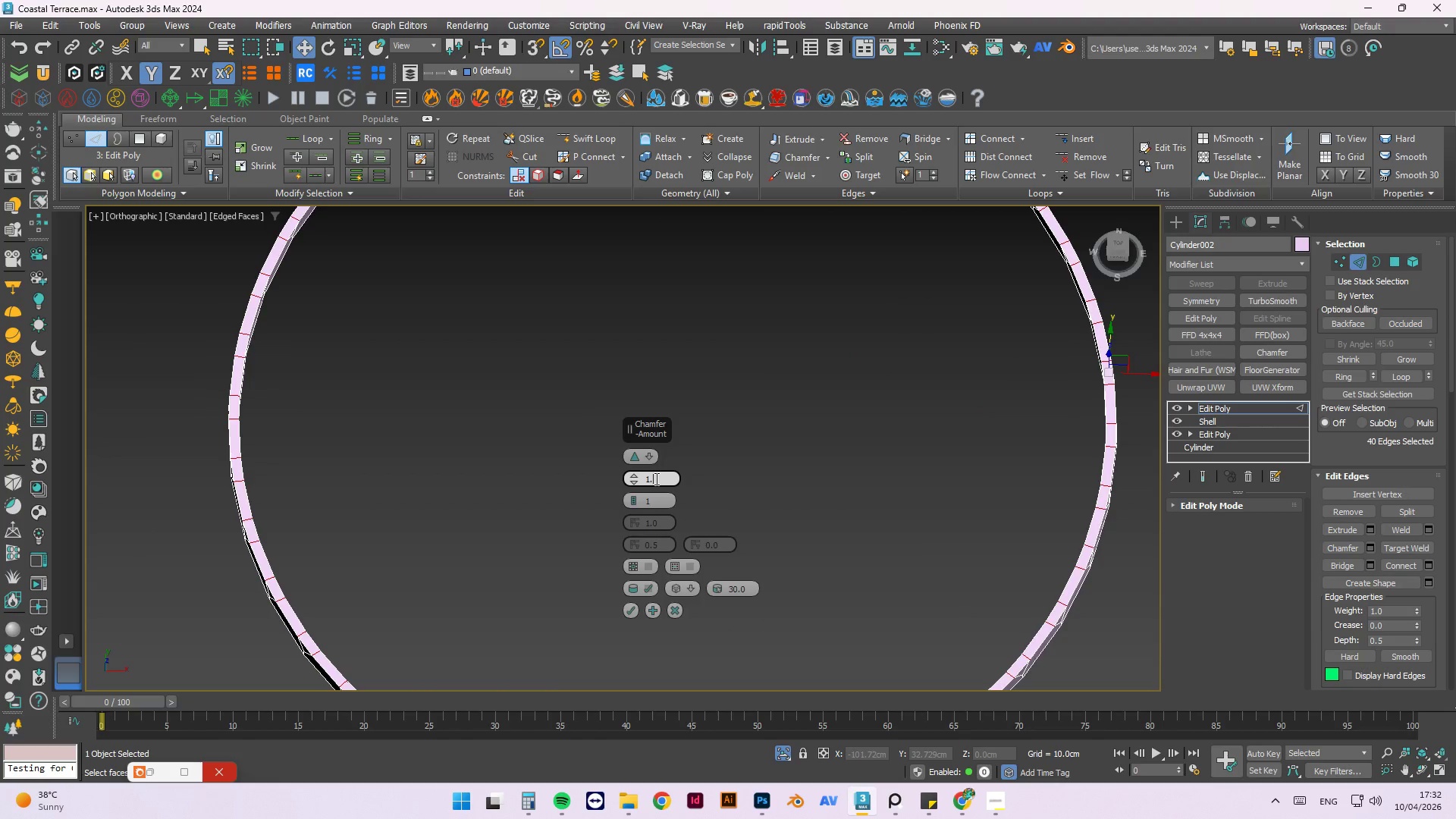 
key(5)
 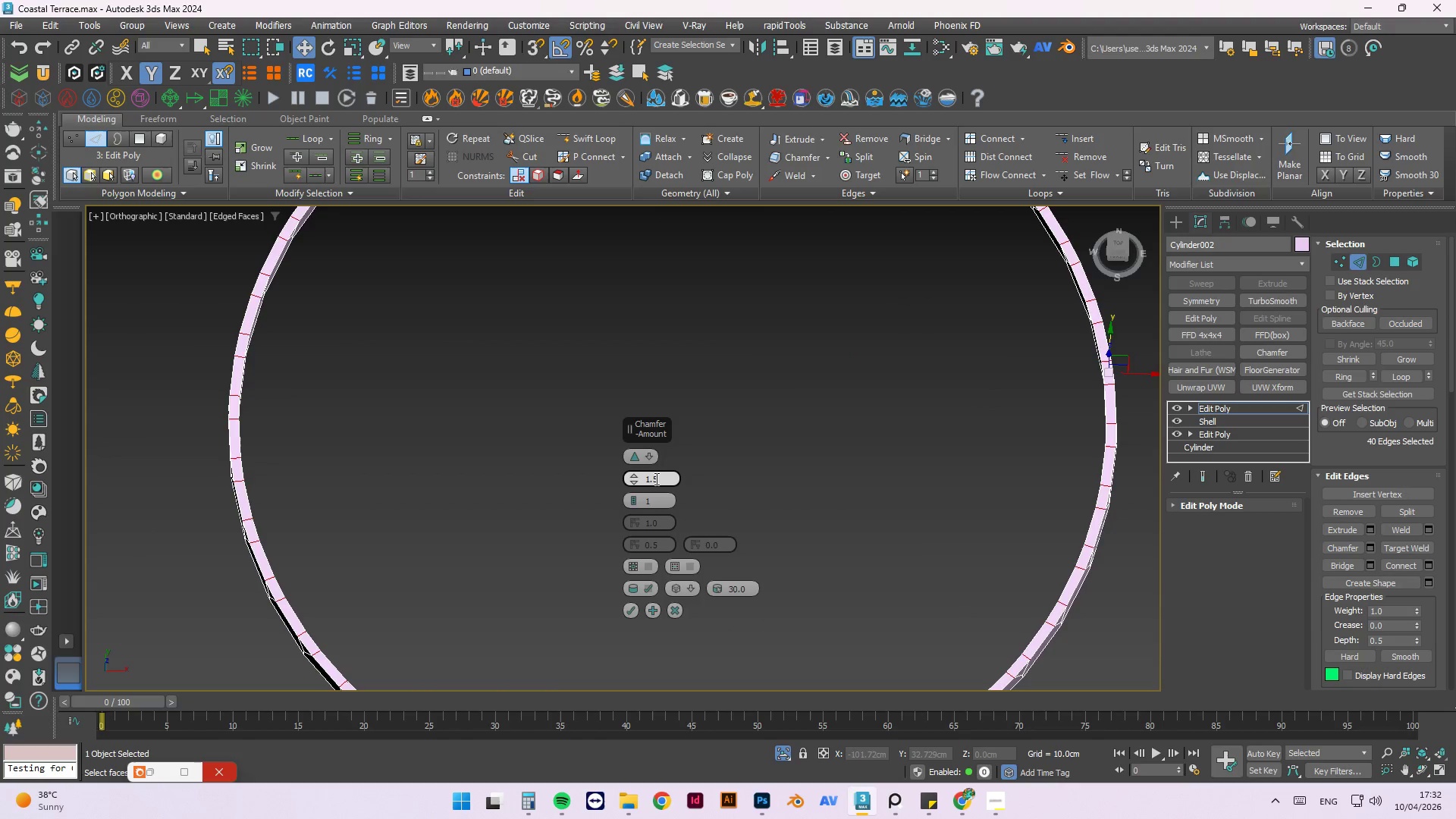 
key(Enter)
 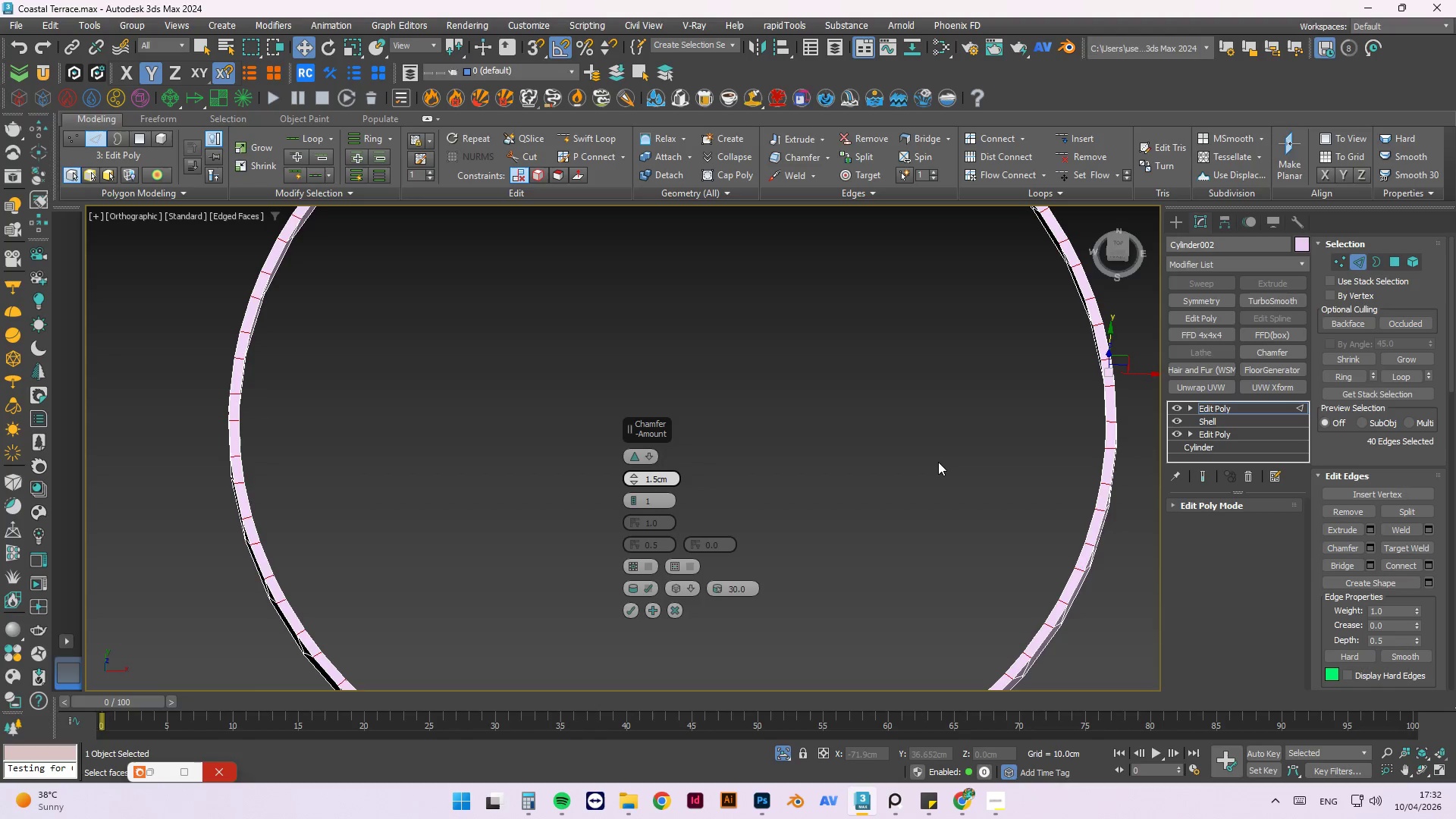 
scroll: coordinate [938, 462], scroll_direction: down, amount: 1.0
 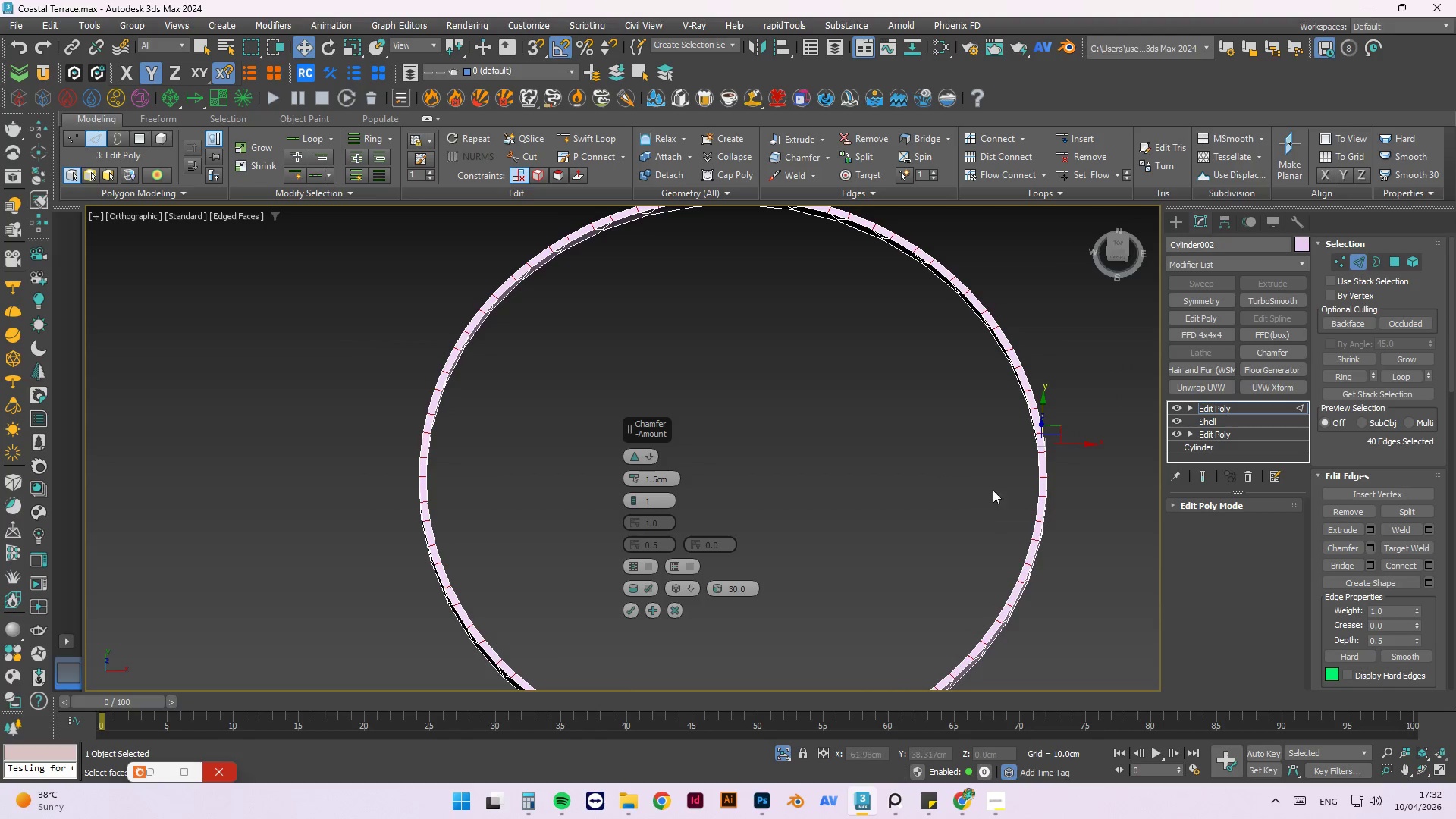 
scroll: coordinate [1037, 445], scroll_direction: up, amount: 2.0
 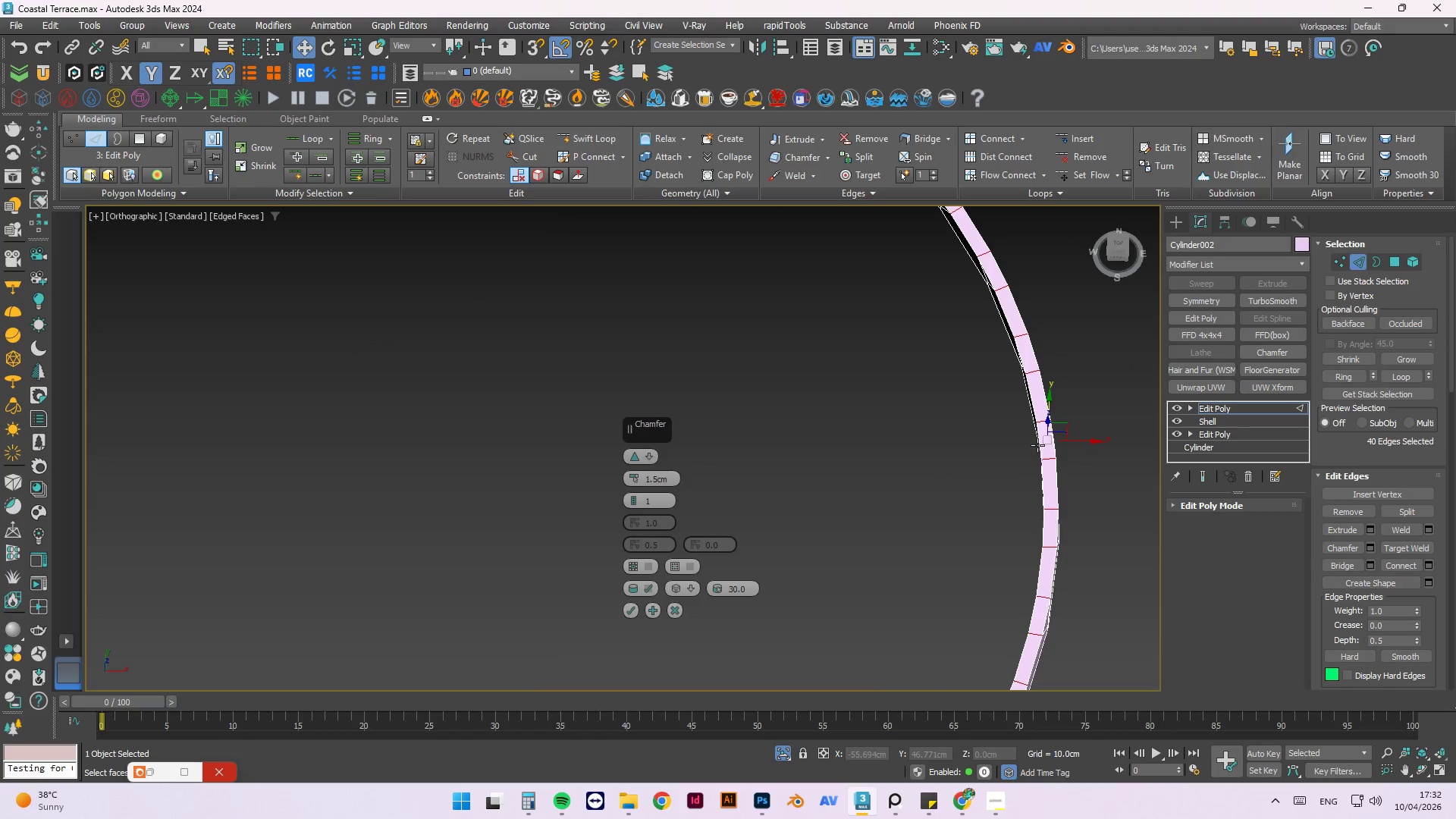 
scroll: coordinate [1037, 445], scroll_direction: down, amount: 2.0
 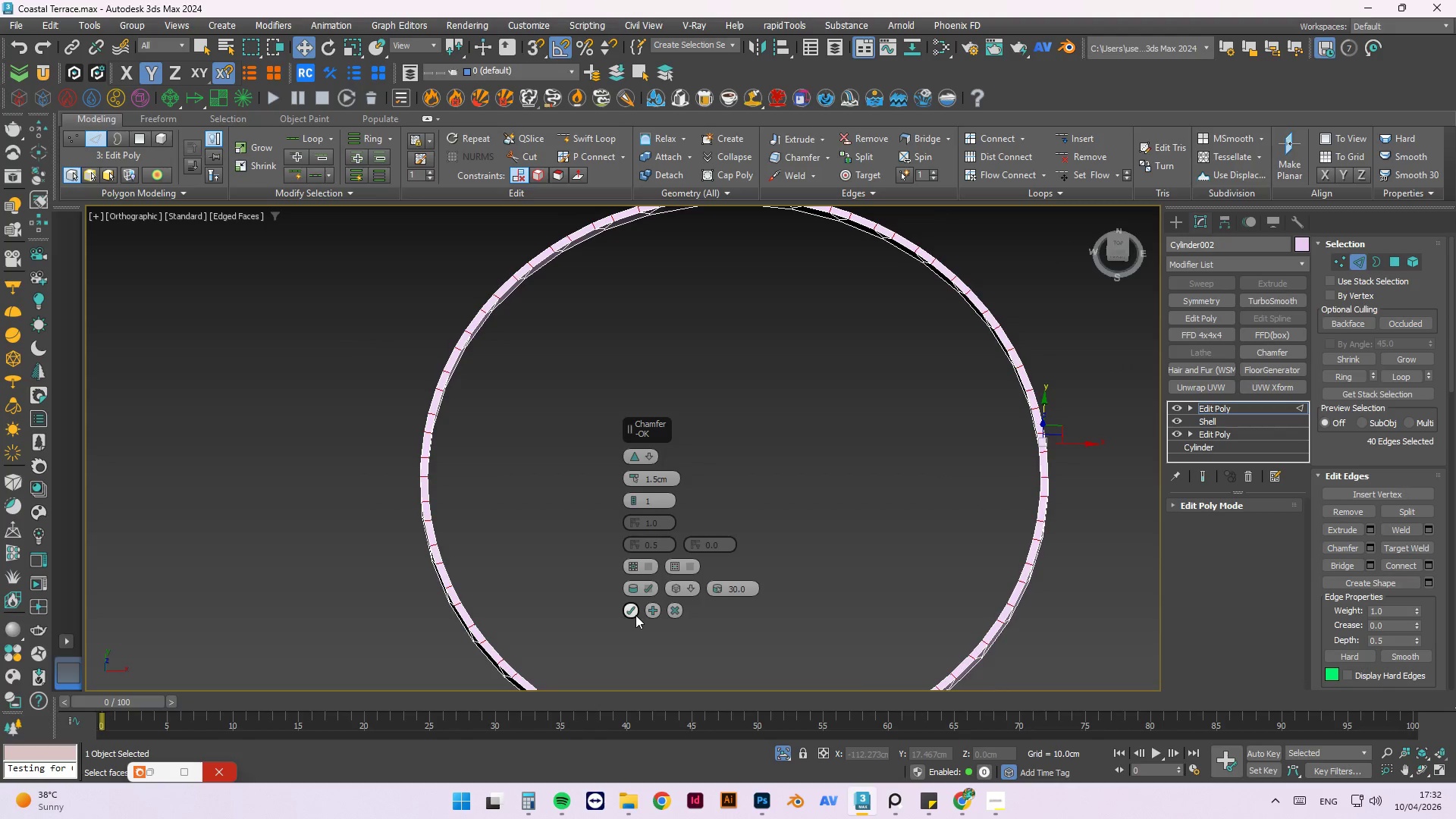 
left_click([632, 613])
 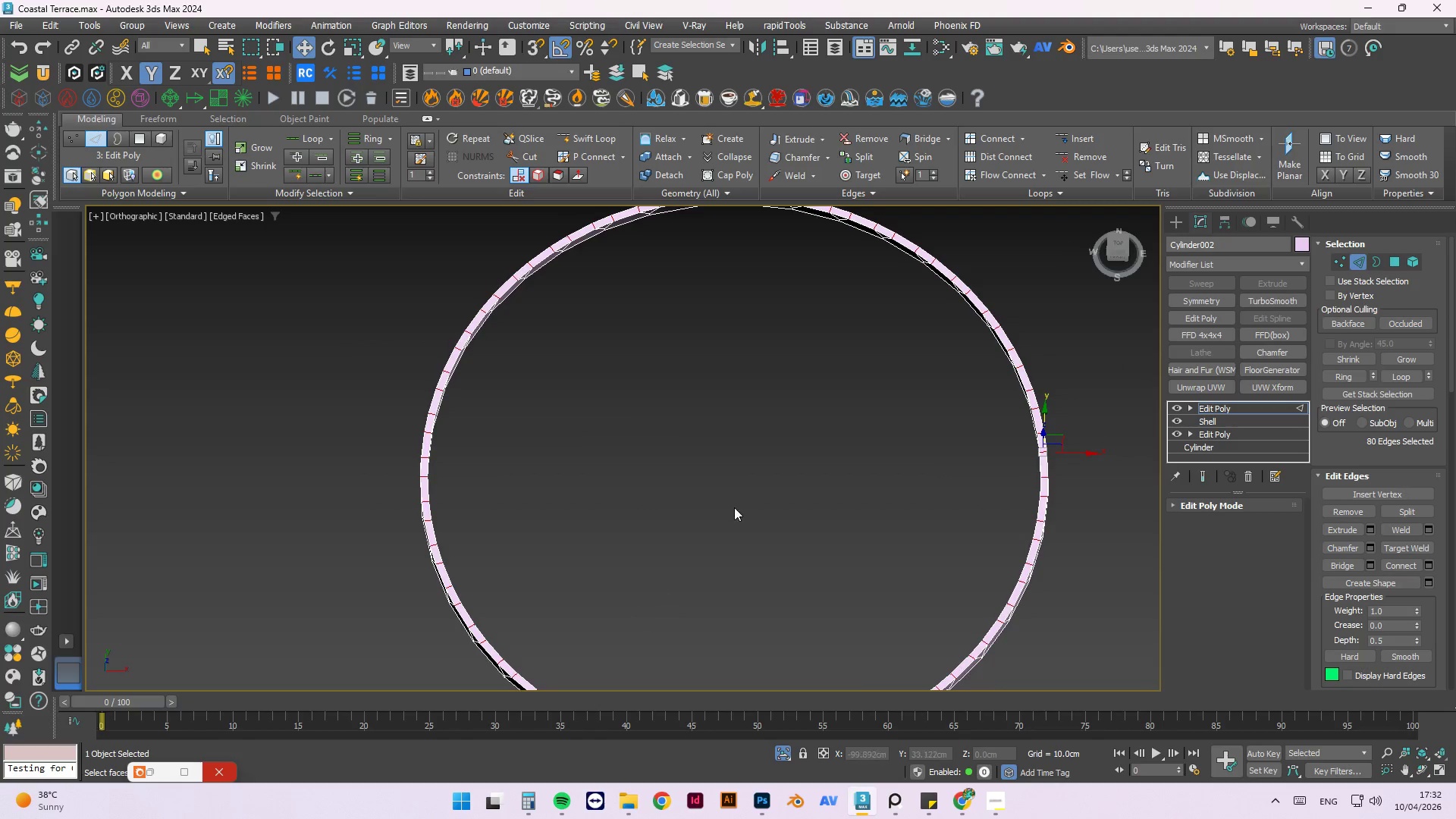 
scroll: coordinate [941, 299], scroll_direction: up, amount: 1.0
 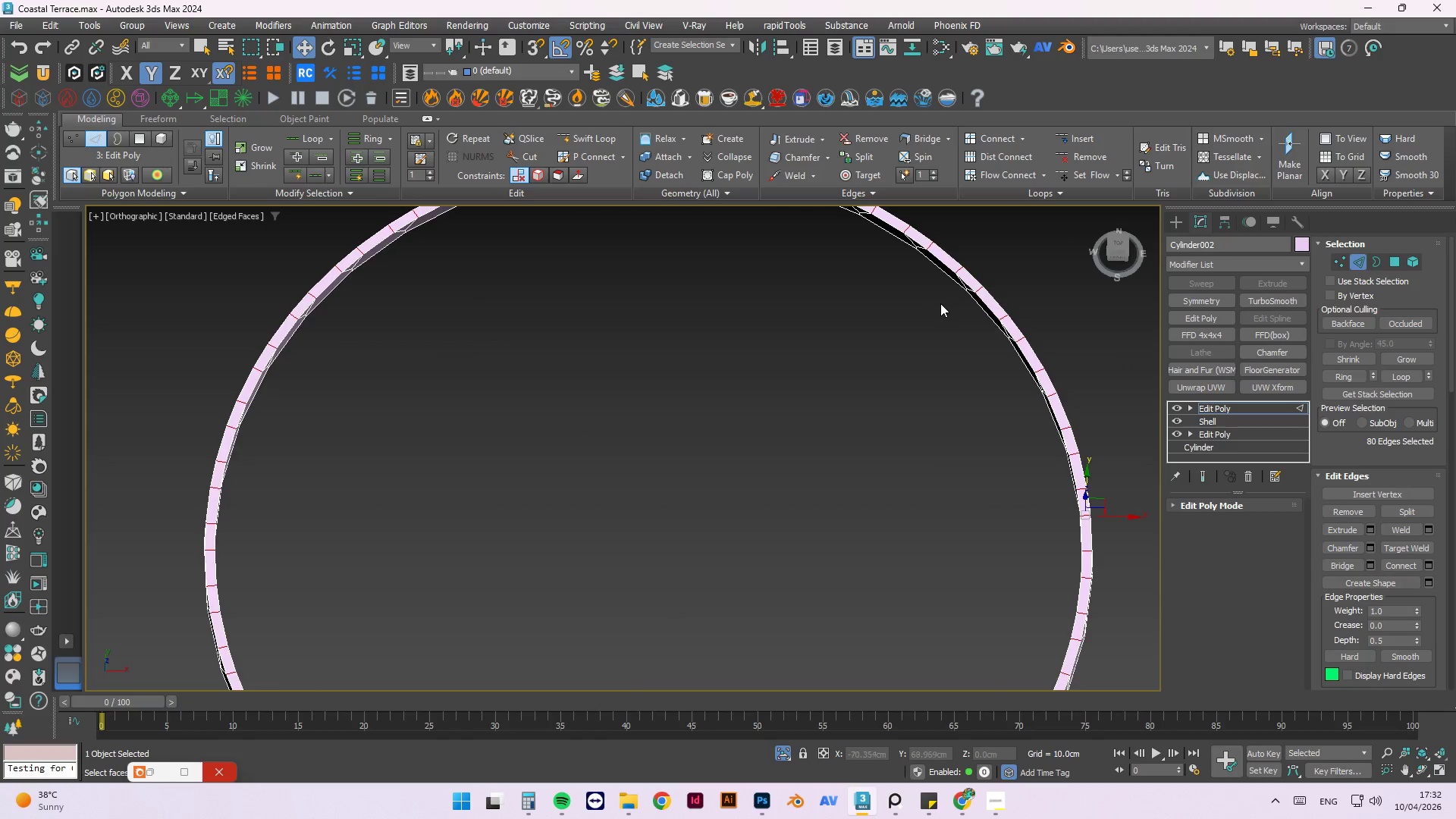 
key(Control+Z)
 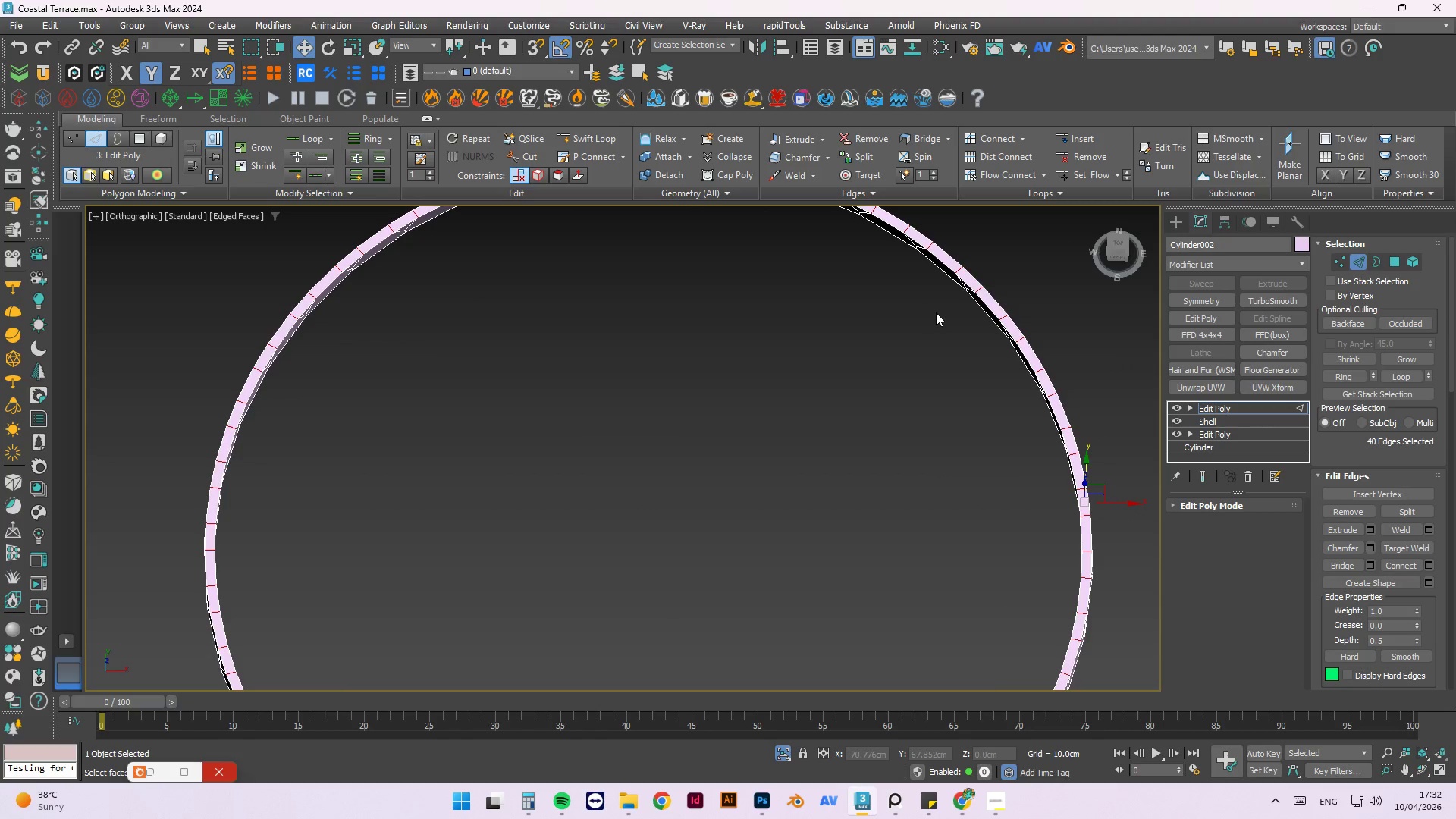 
key(Z)
 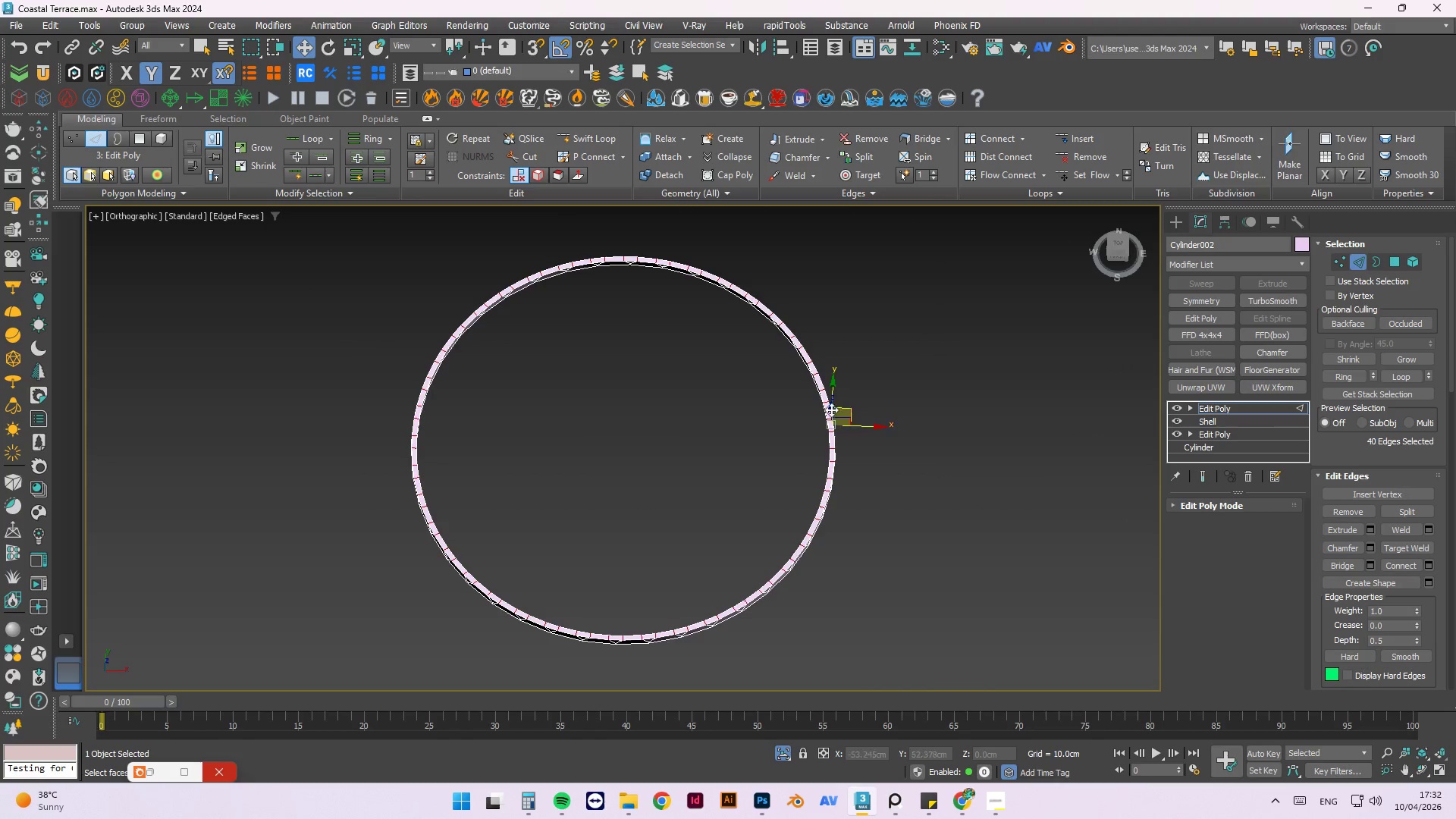 
hold_key(key=Space, duration=0.62)
 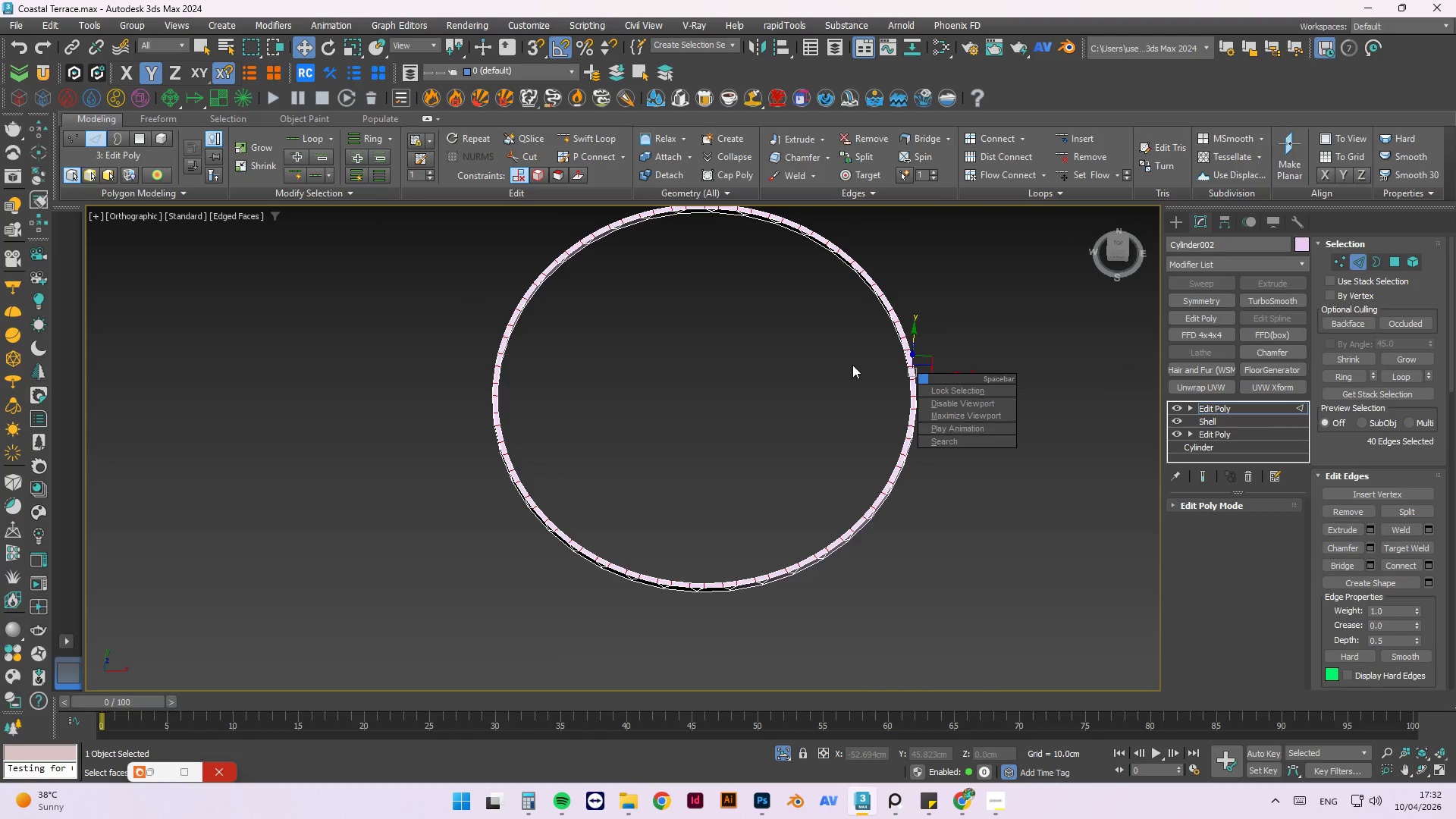 
key(Control+Z)
 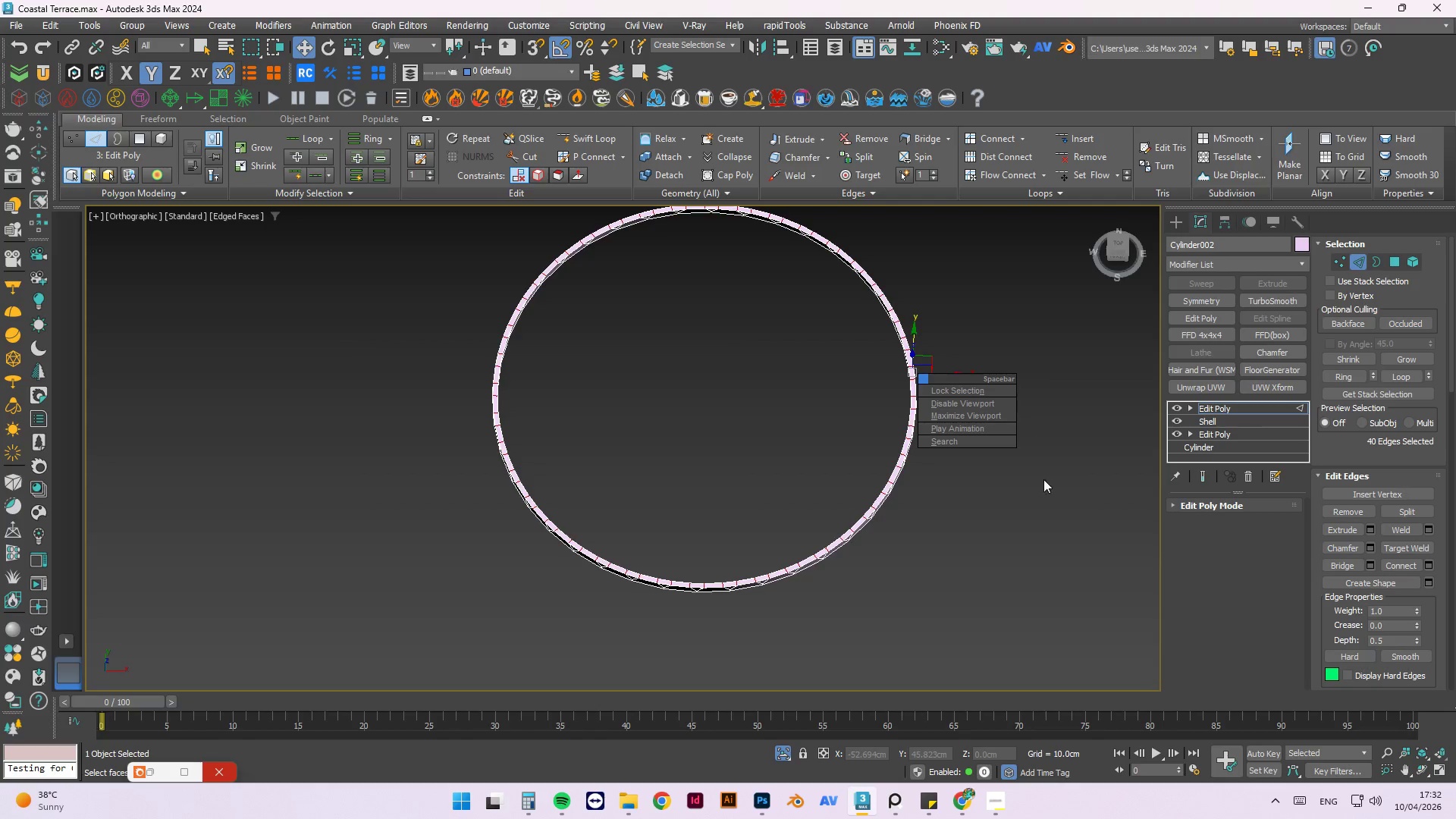 
key(Control+Z)
 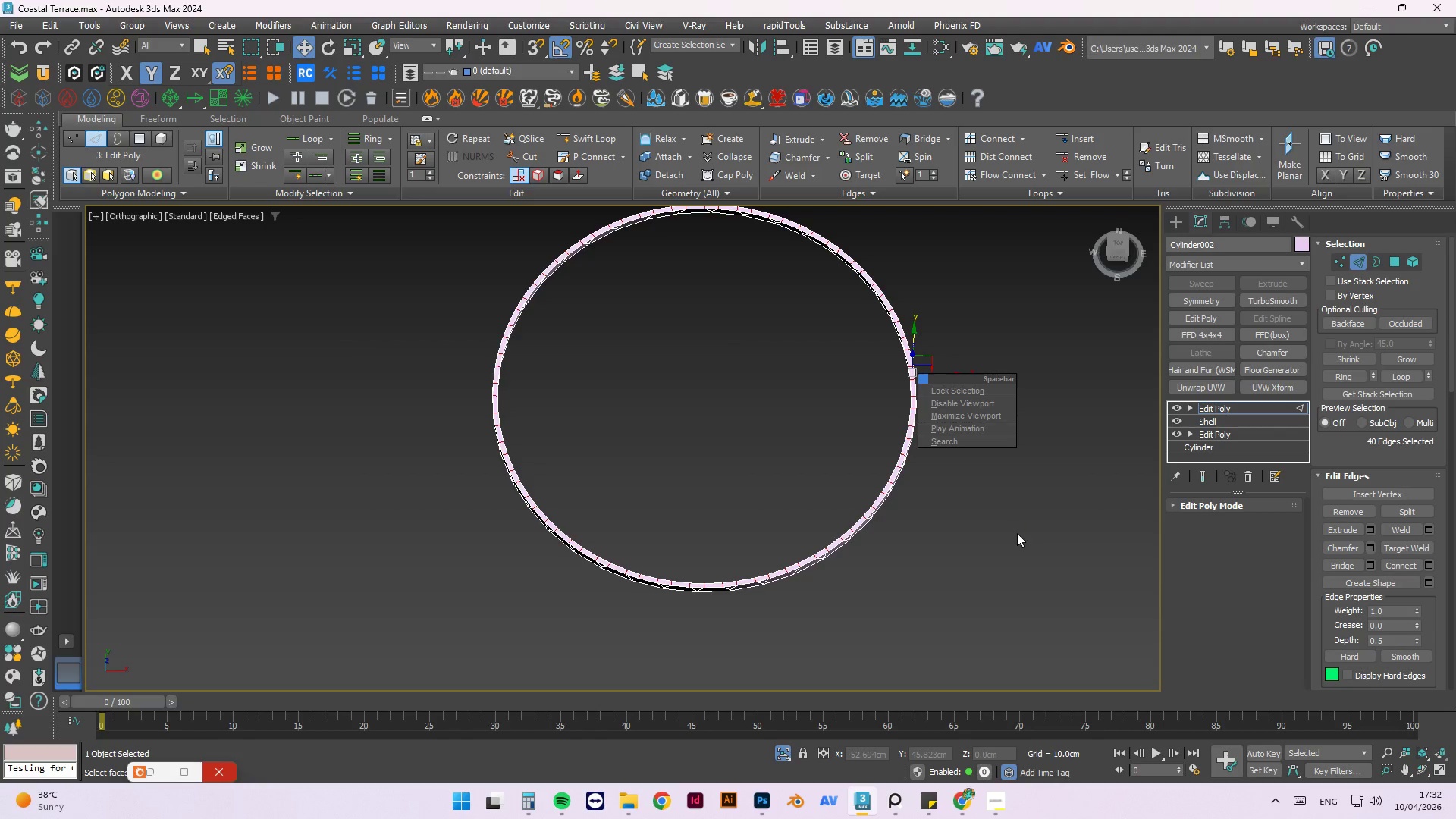 
left_click([1017, 533])
 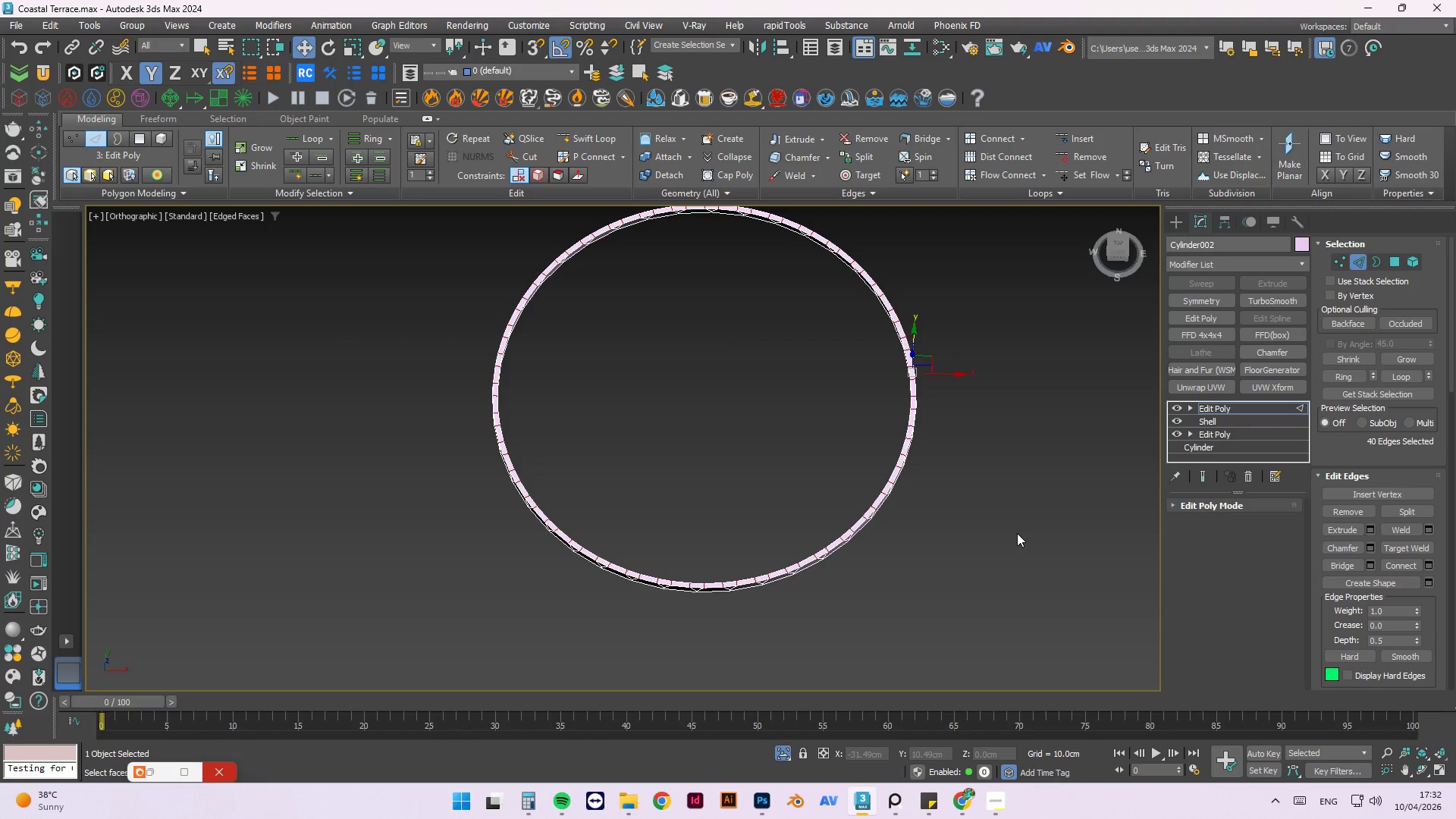 
key(Control+Z)
 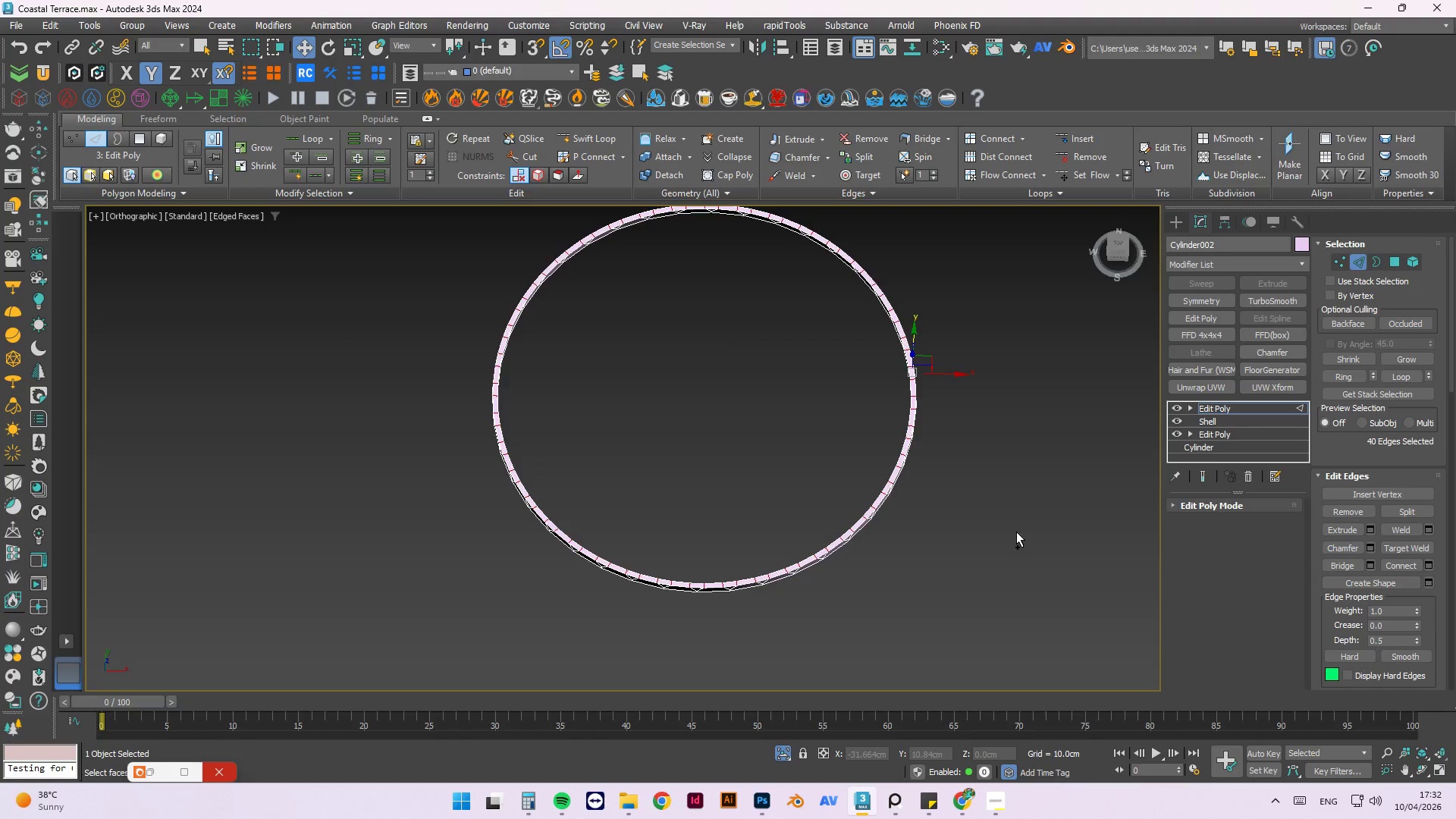 
hold_key(key=Z, duration=0.42)
 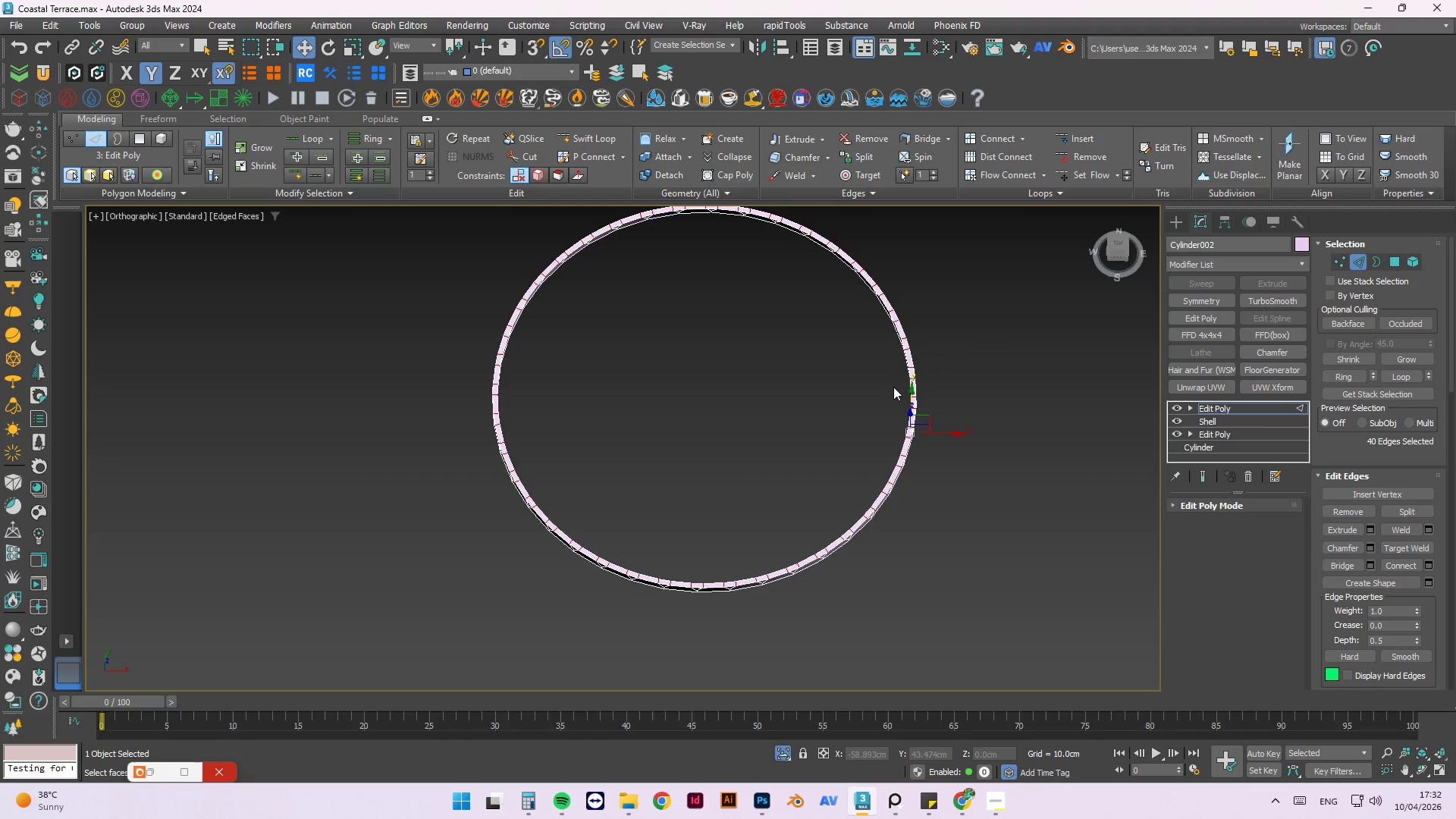 
scroll: coordinate [893, 384], scroll_direction: up, amount: 1.0
 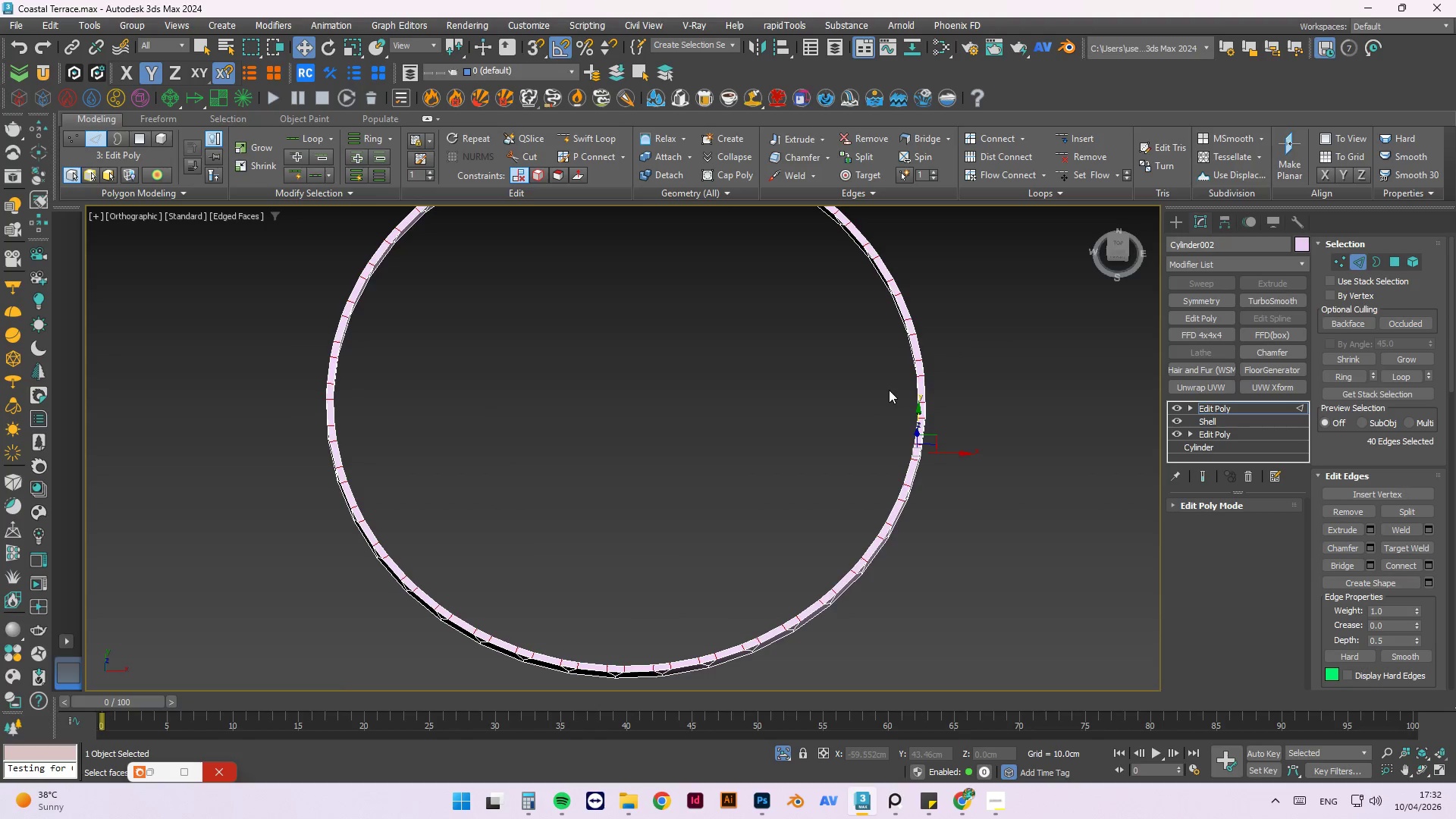 
hold_key(key=Z, duration=0.31)
 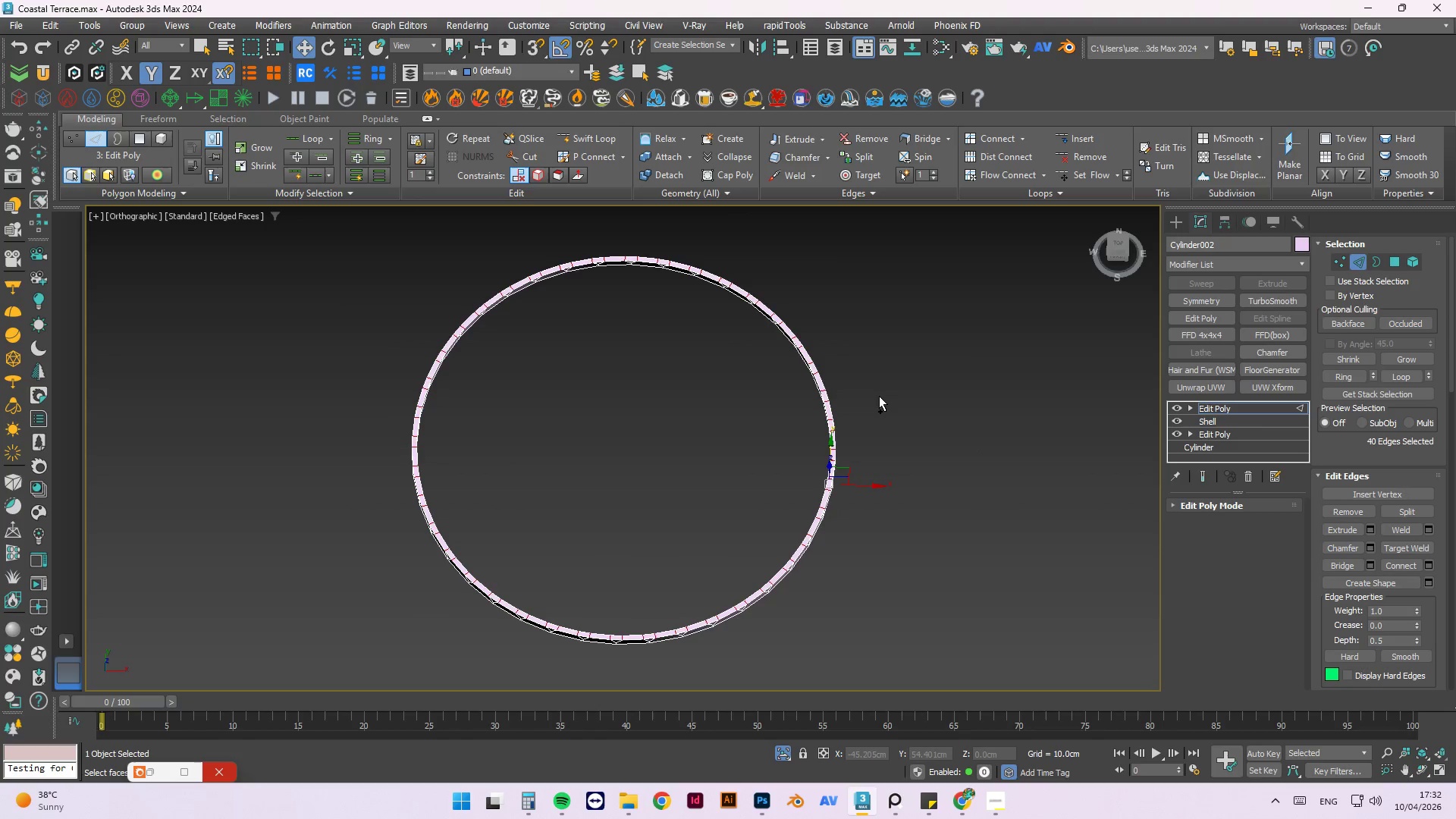 
key(Control+Z)
 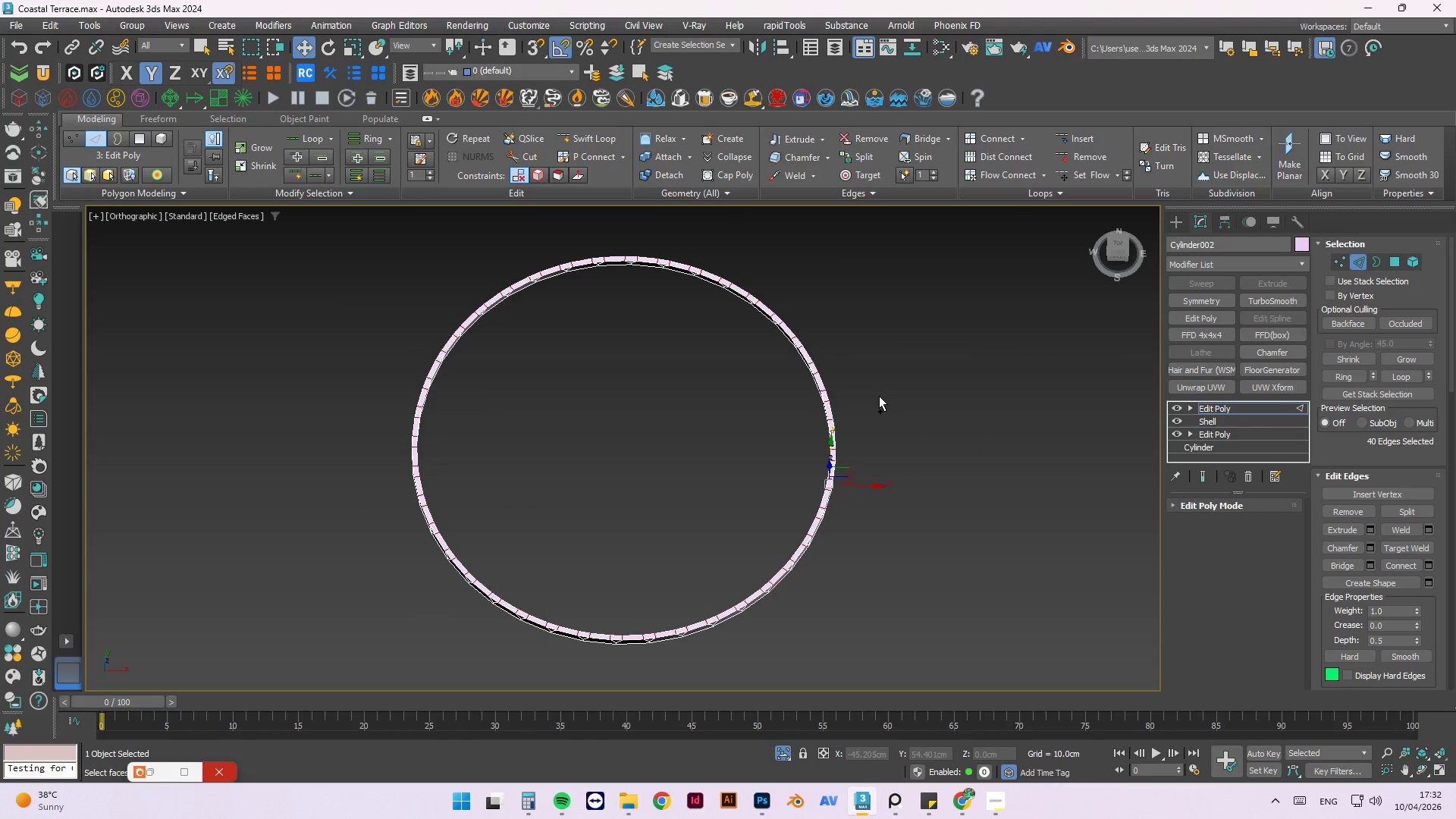 
key(Control+Z)
 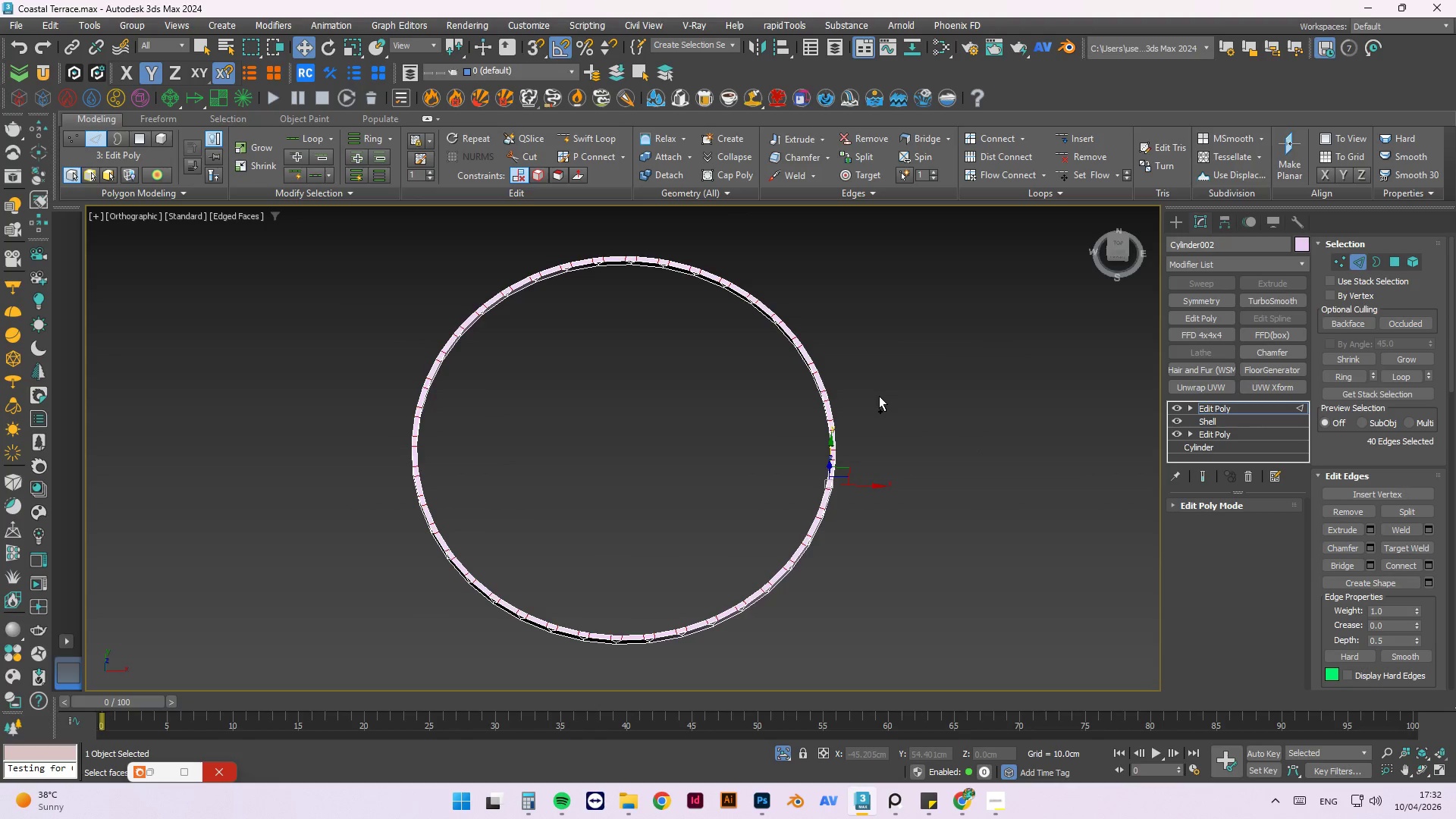 
key(Control+Z)
 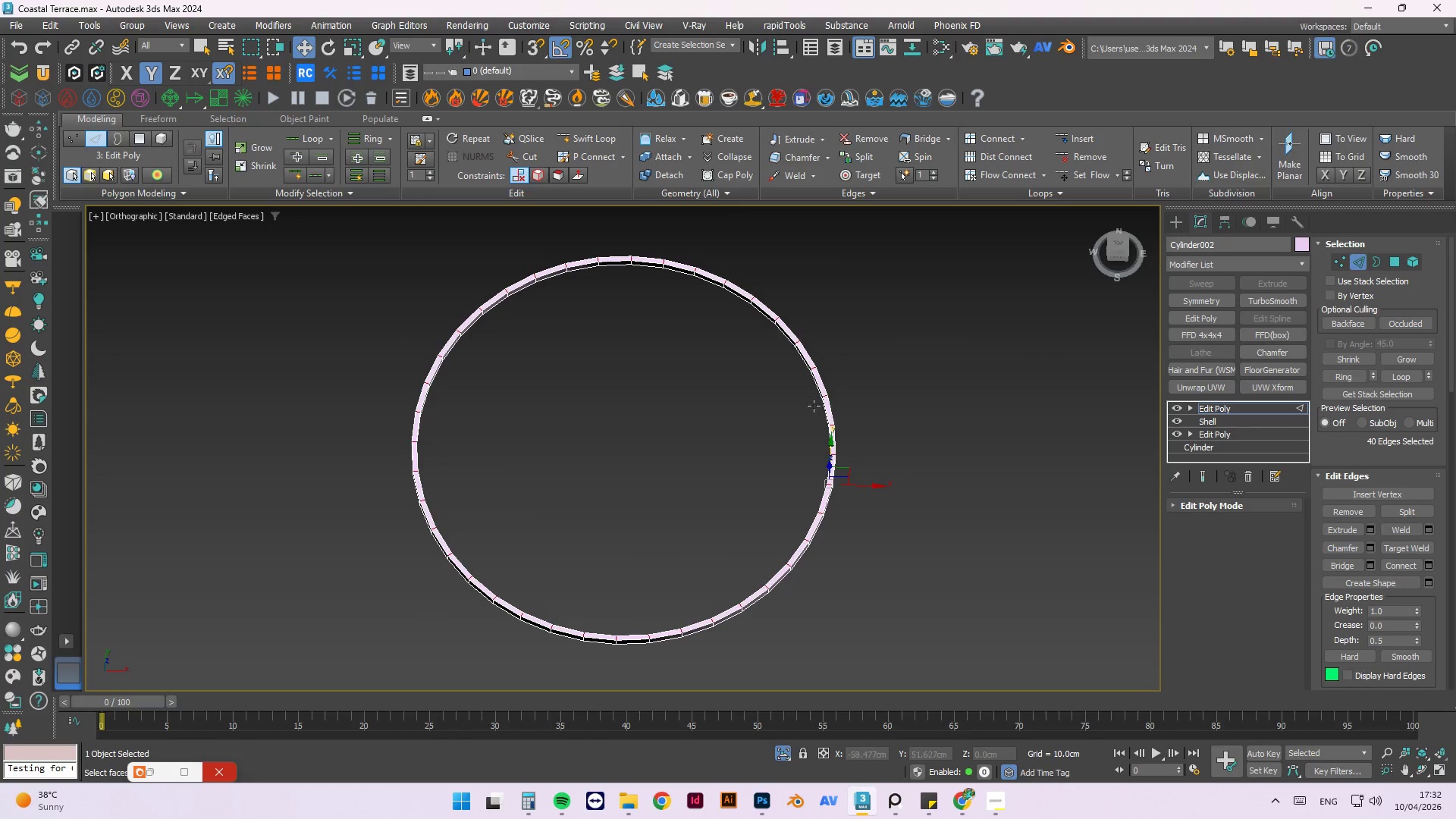 
hold_key(key=AltLeft, duration=0.8)
 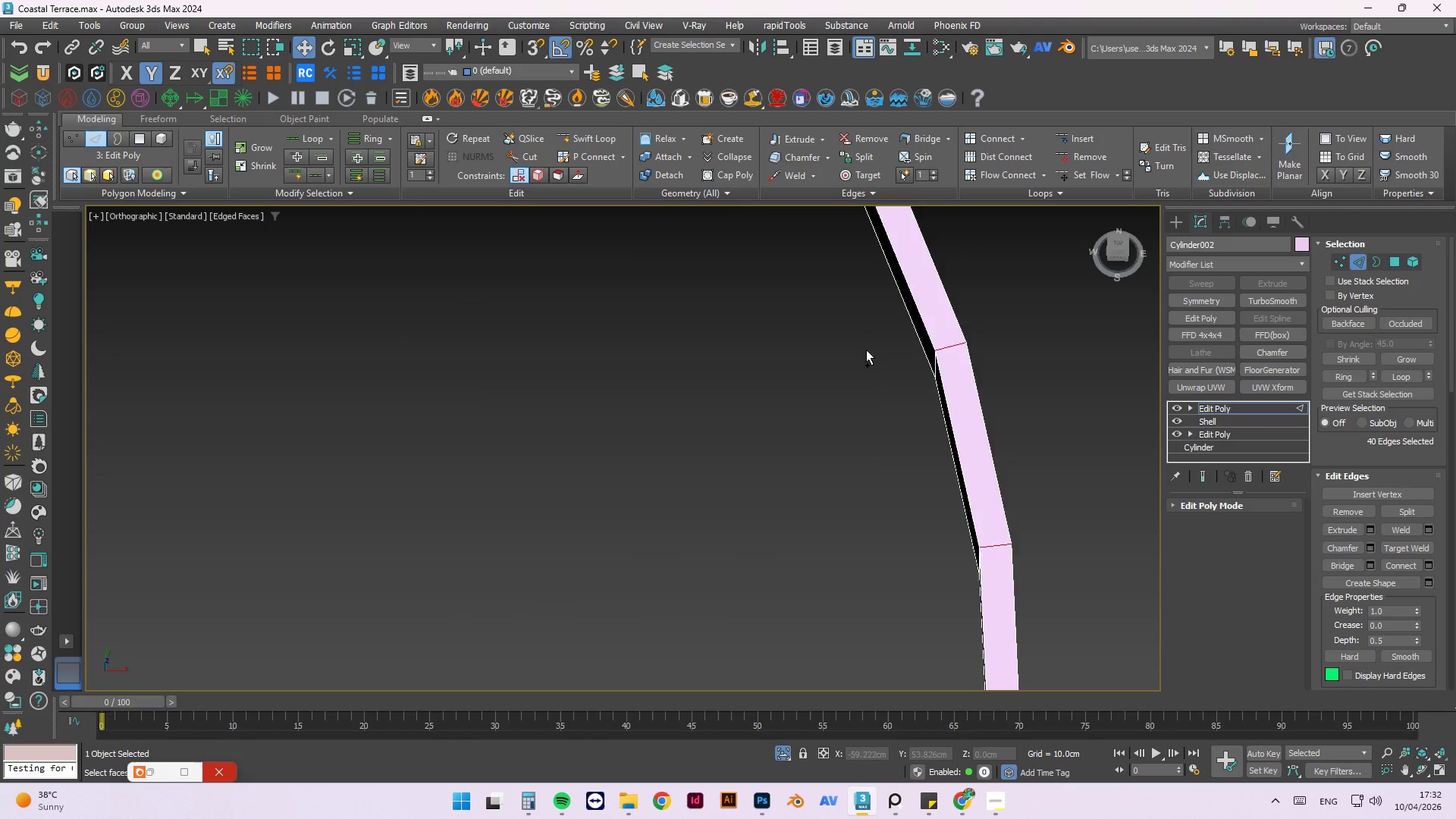 
scroll: coordinate [803, 403], scroll_direction: up, amount: 1.0
 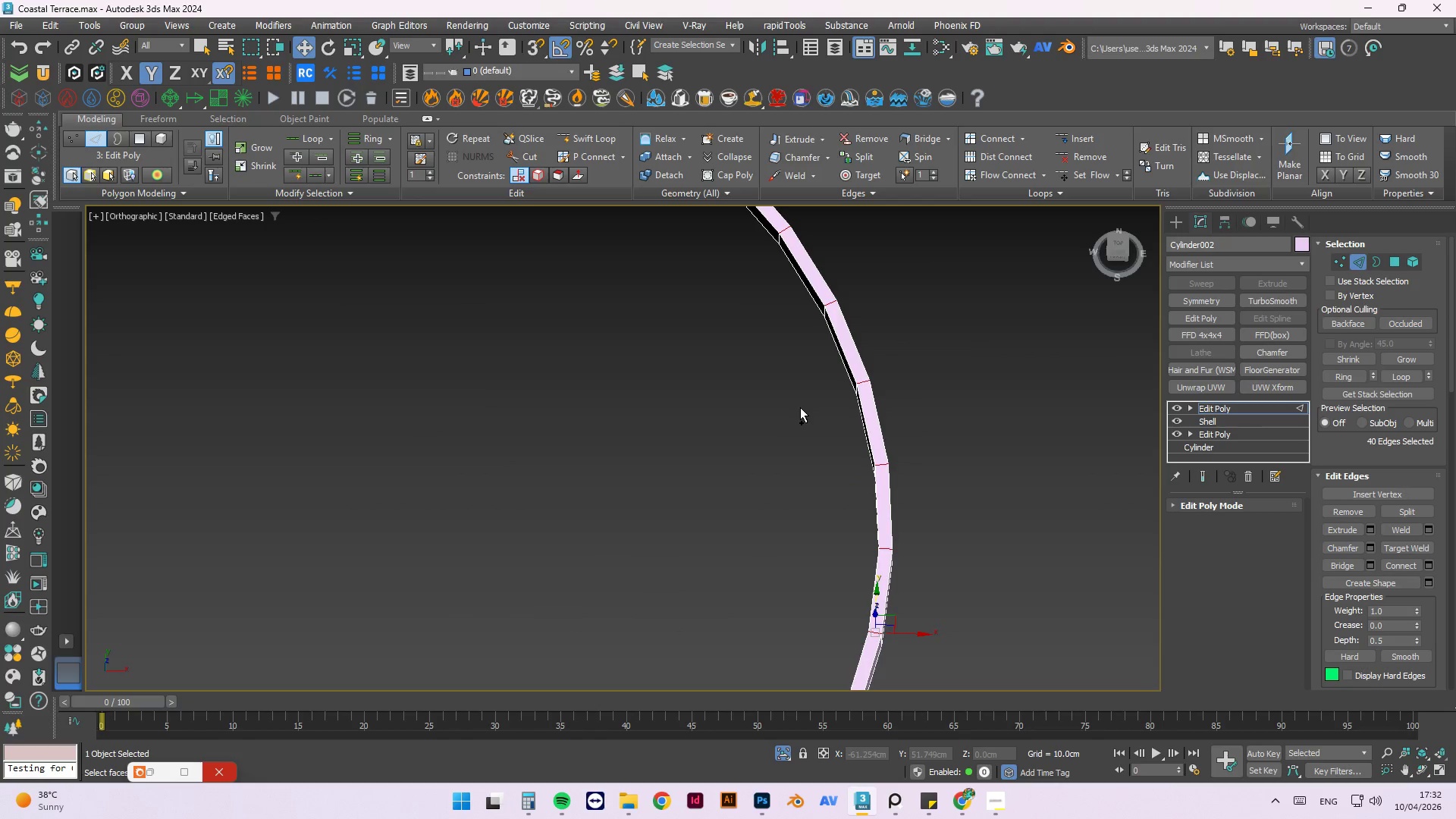 
hold_key(key=AltLeft, duration=0.64)
 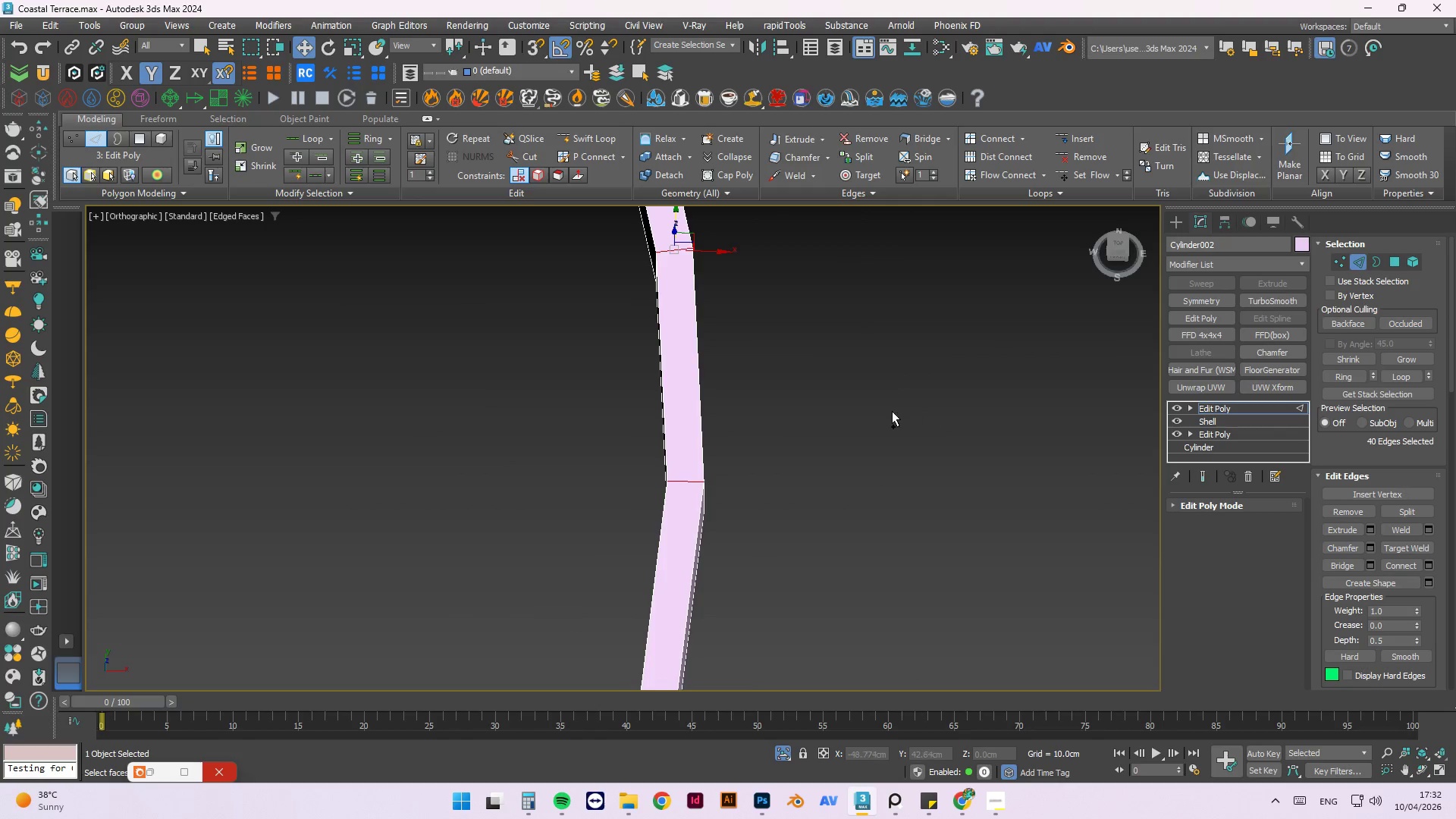 
scroll: coordinate [909, 392], scroll_direction: none, amount: 0.0
 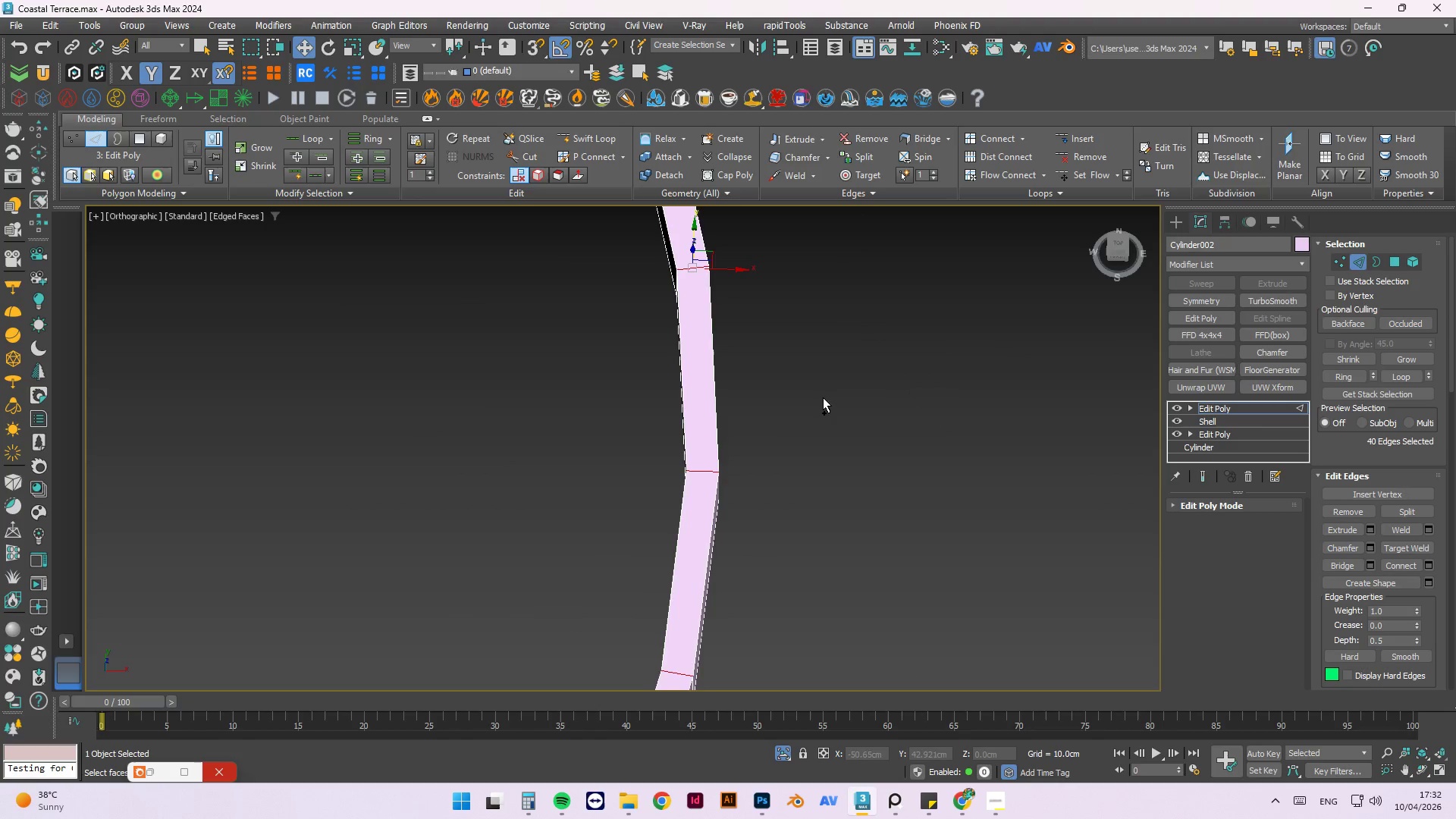 
hold_key(key=AltLeft, duration=0.39)
 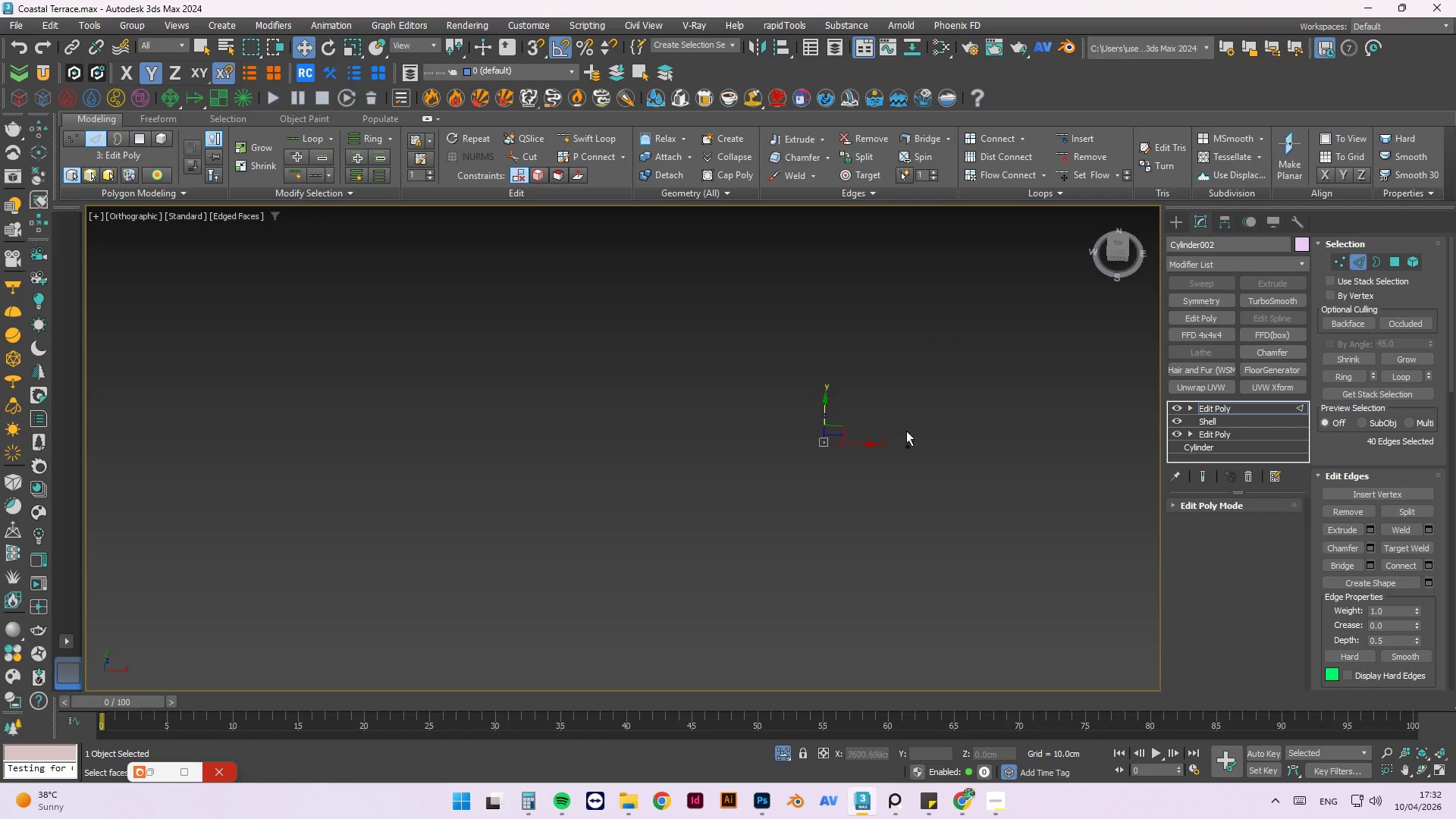 
scroll: coordinate [813, 442], scroll_direction: down, amount: 8.0
 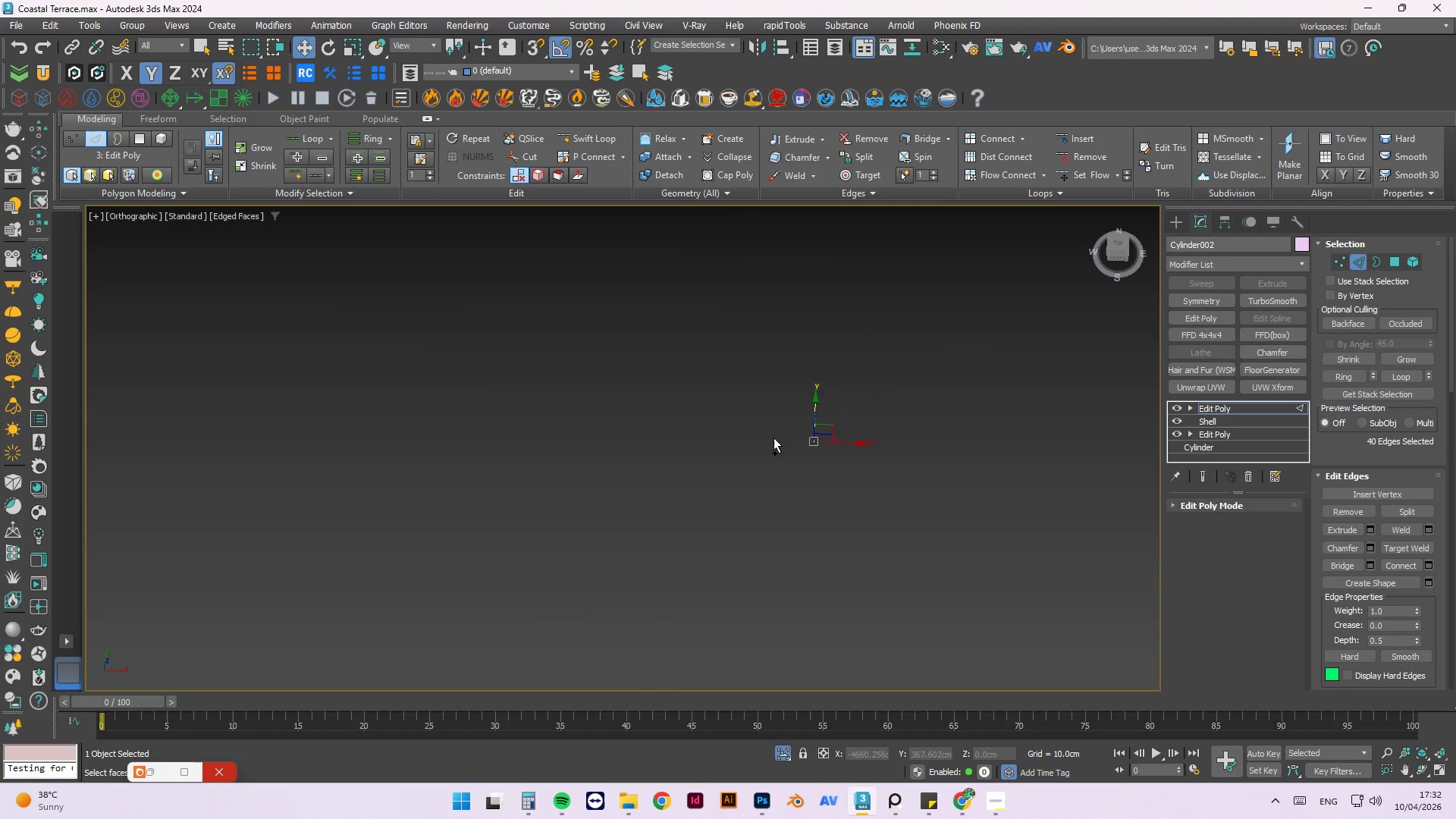 
scroll: coordinate [711, 439], scroll_direction: up, amount: 5.0
 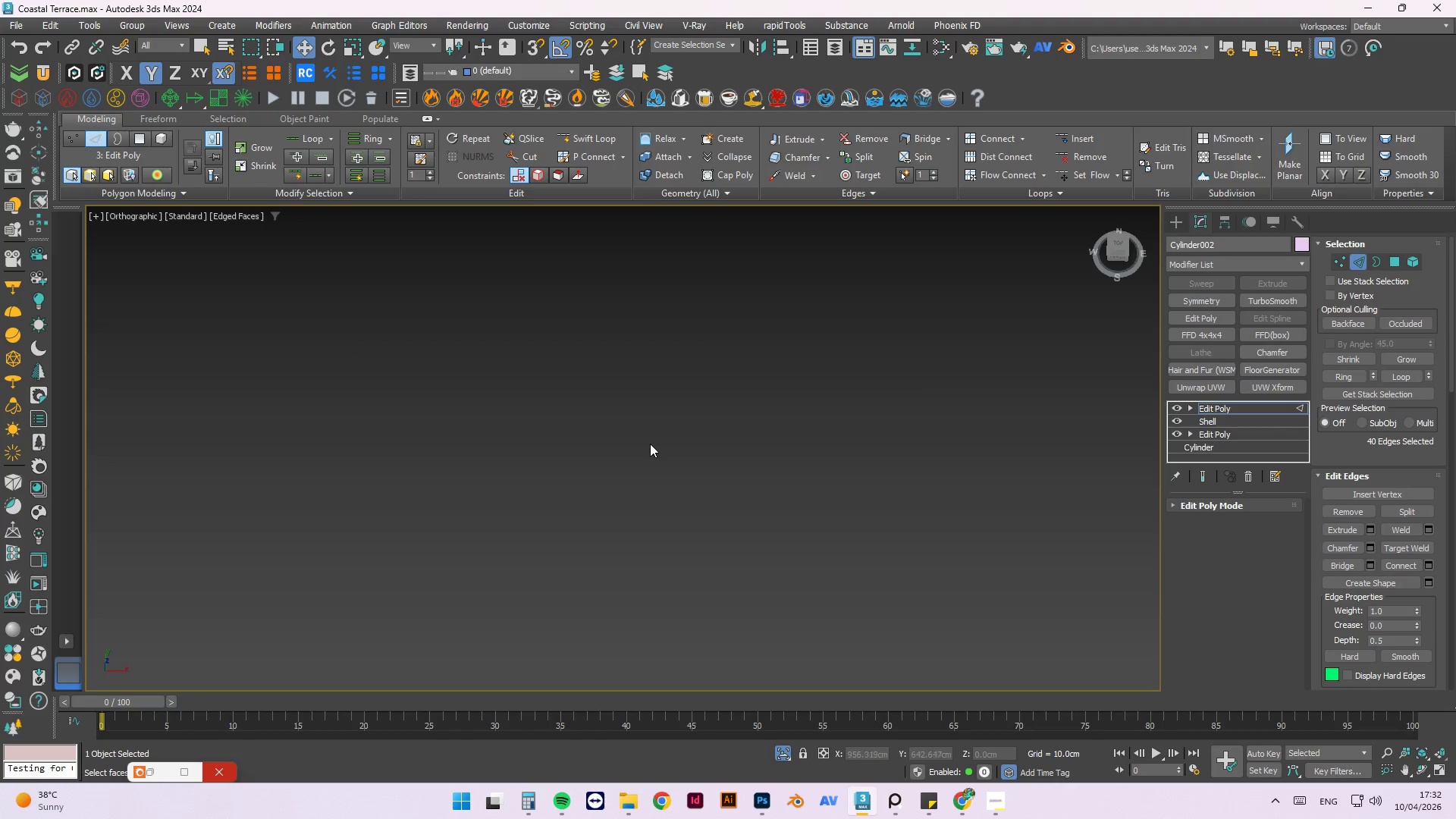 
key(Z)
 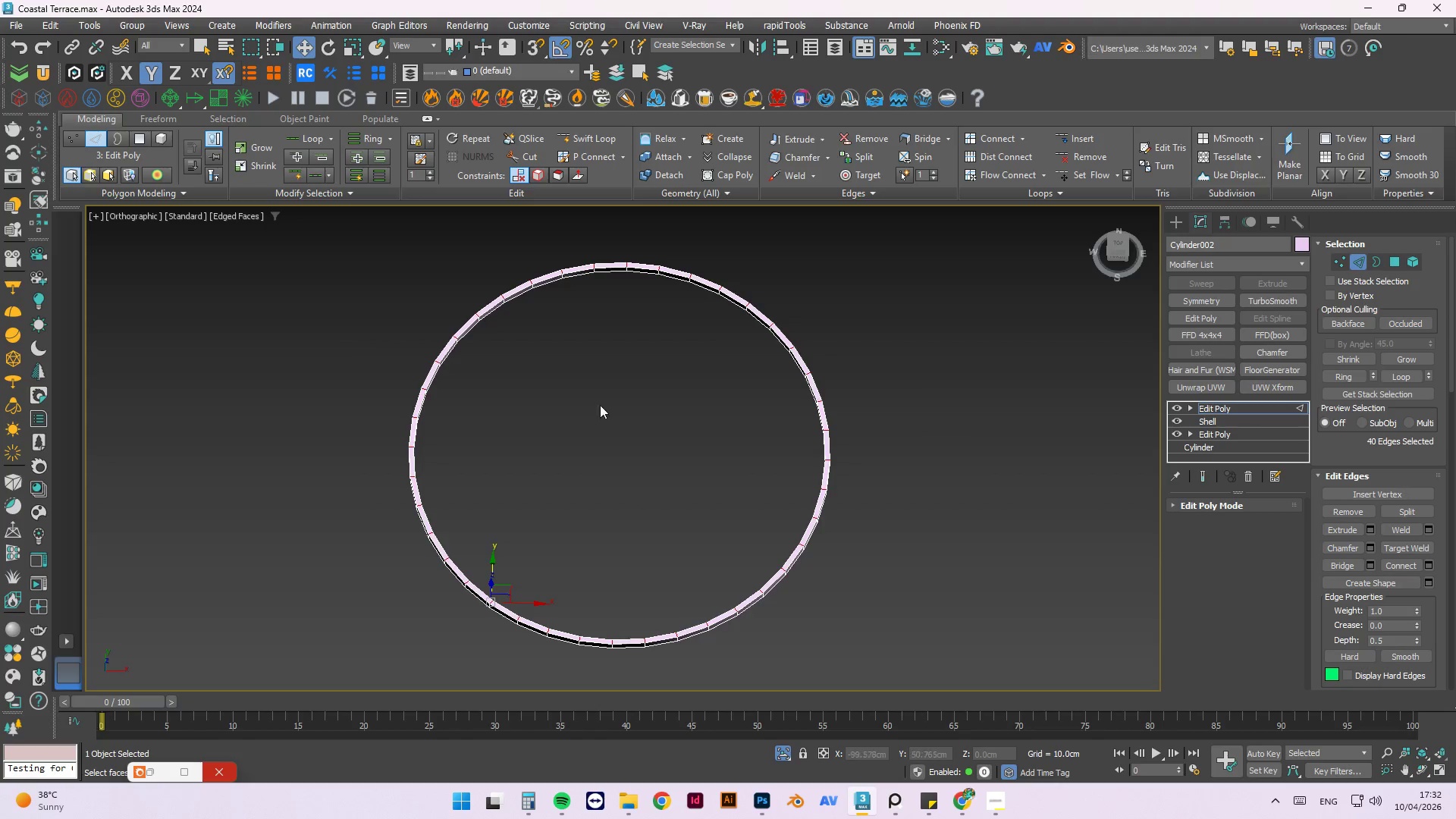 
scroll: coordinate [418, 376], scroll_direction: up, amount: 4.0
 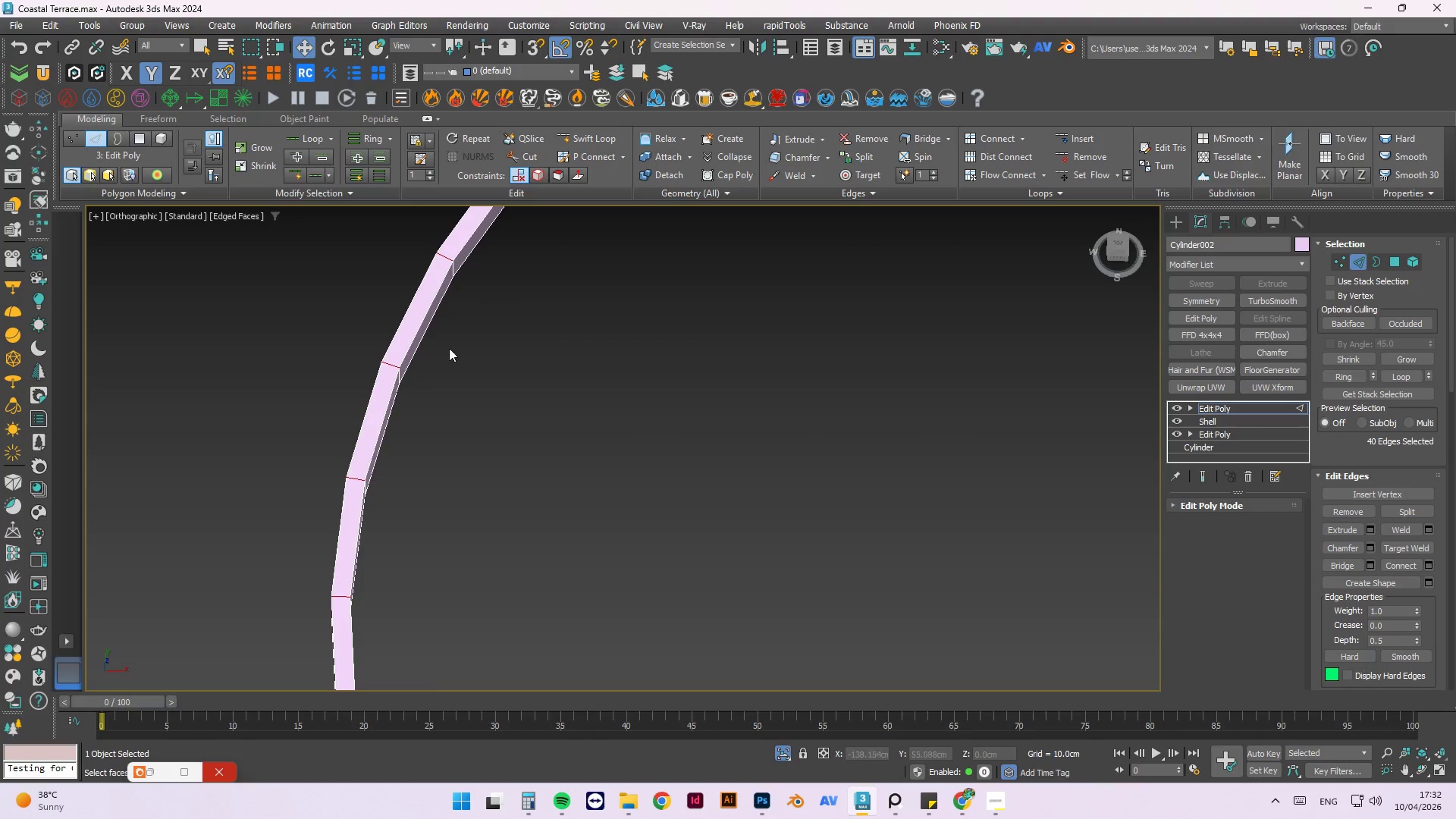 
left_click([516, 347])
 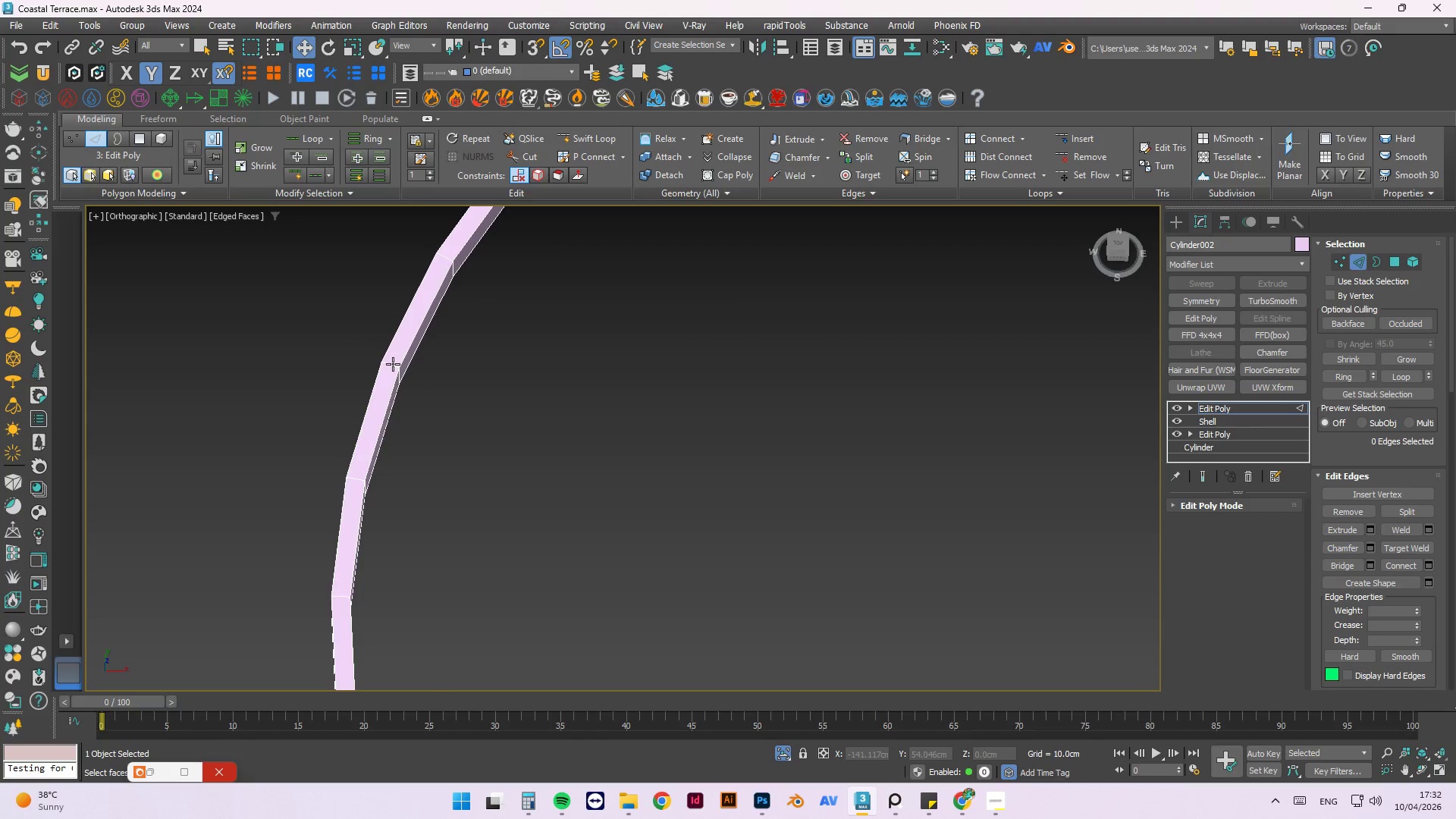 
double_click([393, 364])
 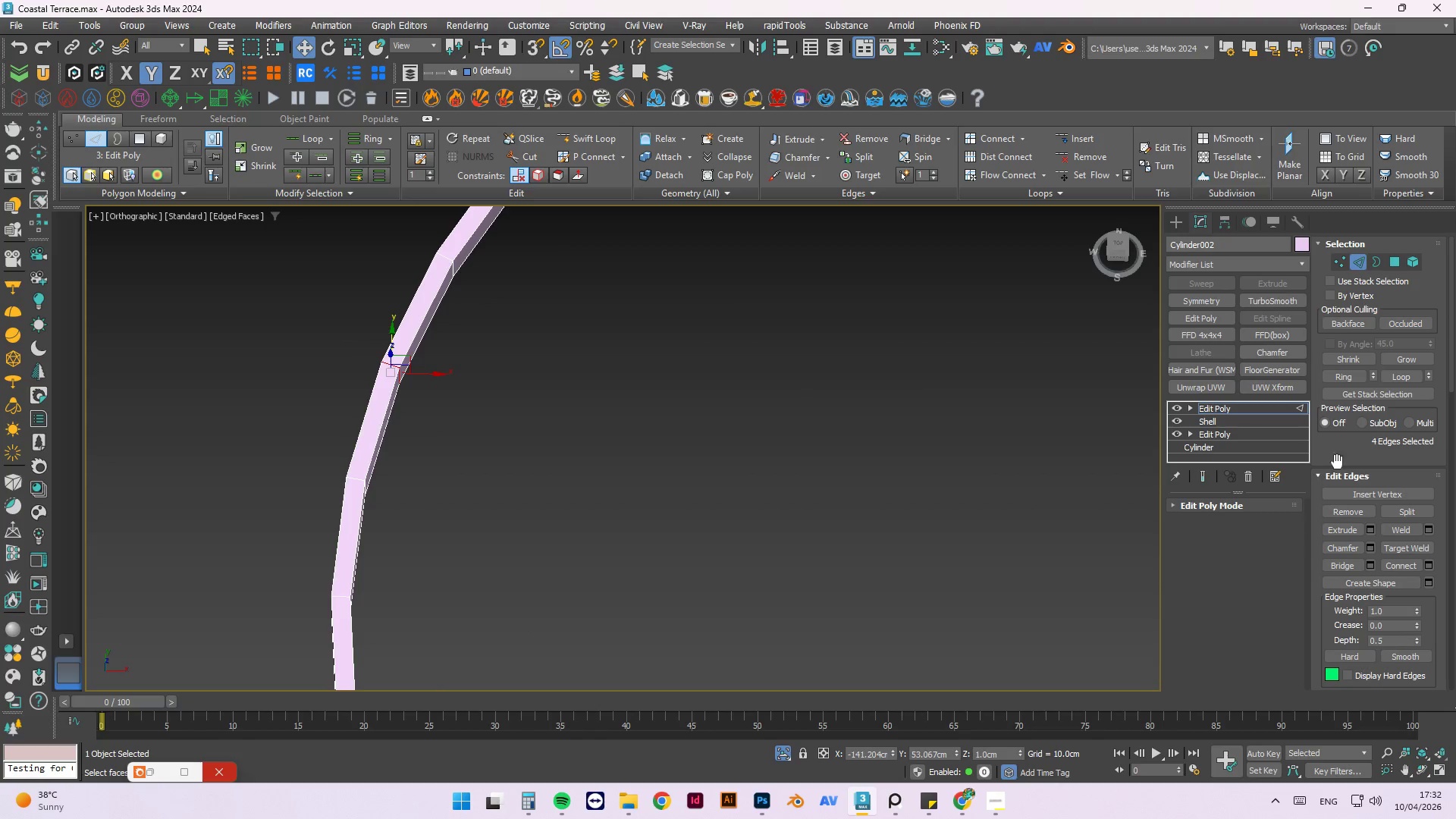 
left_click([1348, 374])
 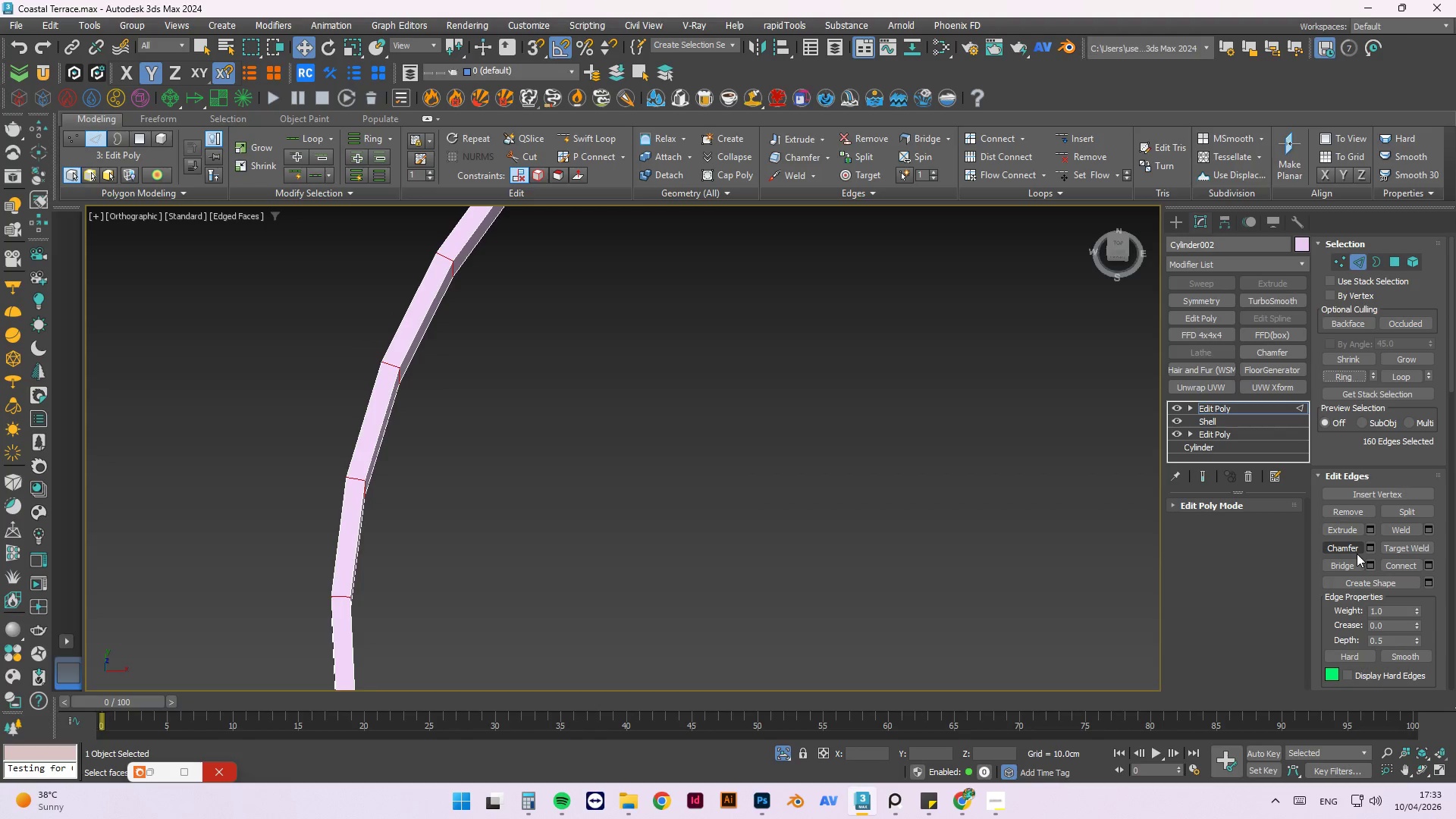 
wait(8.44)
 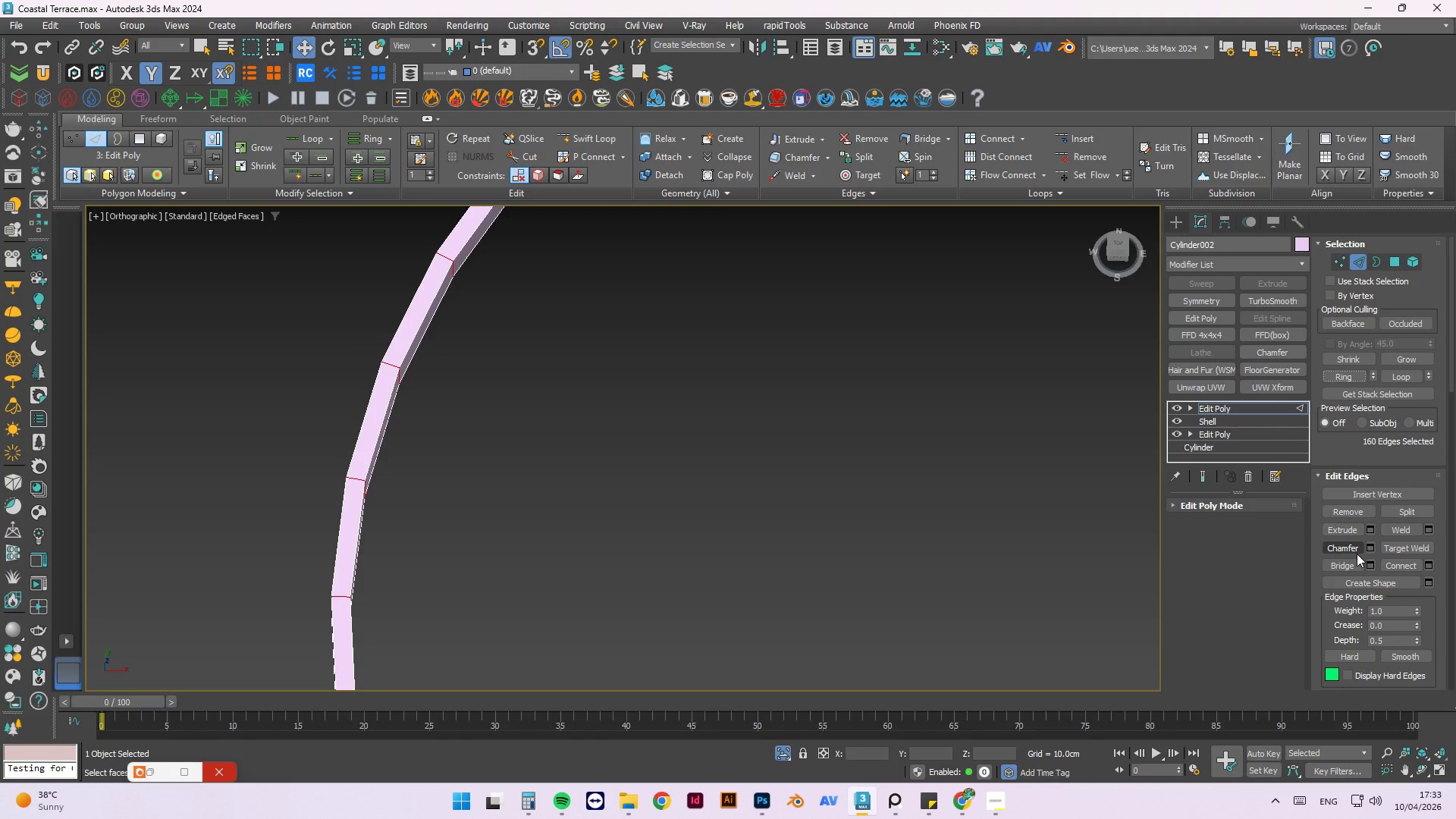 
left_click([1367, 545])
 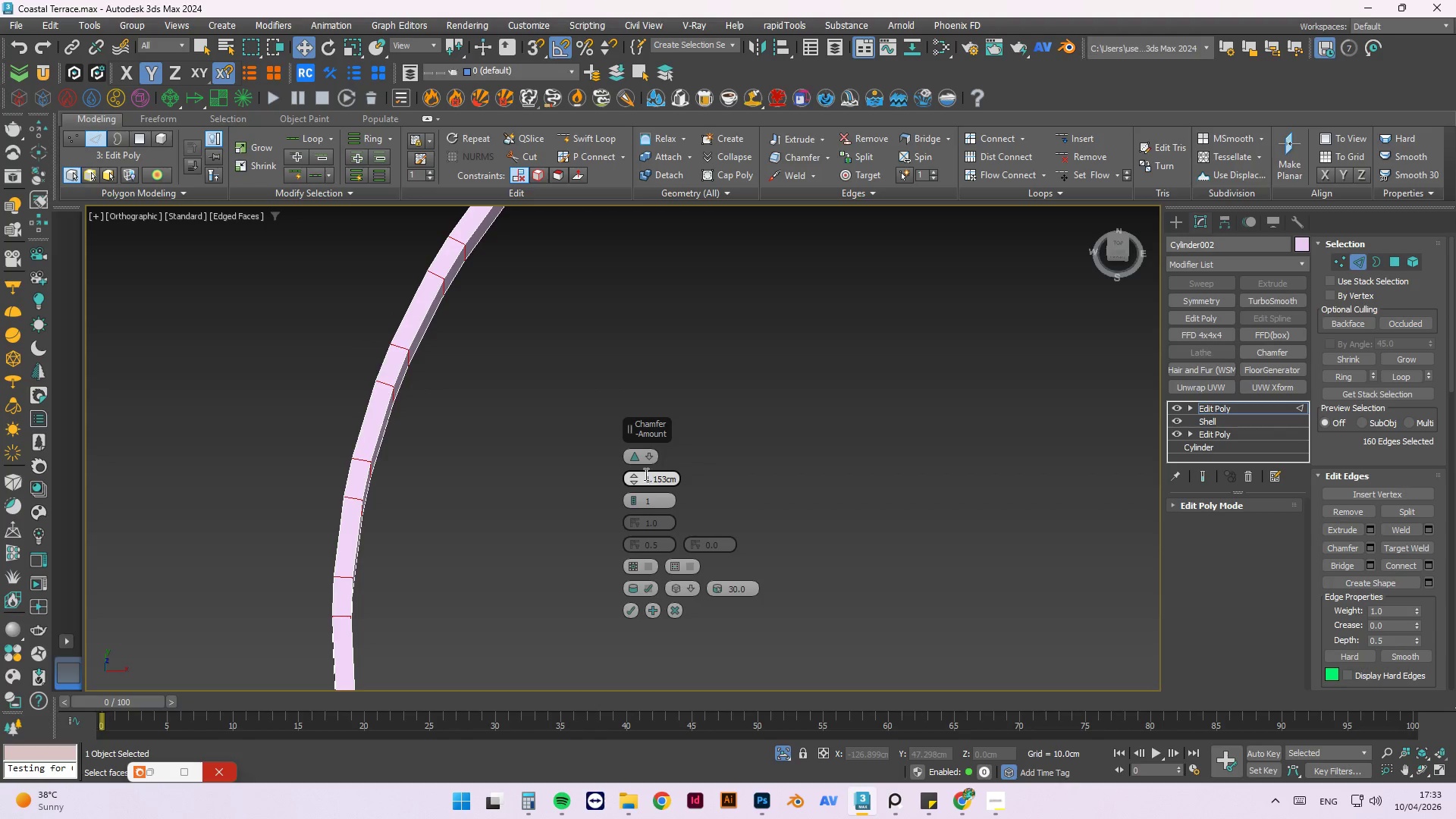 
double_click([650, 474])
 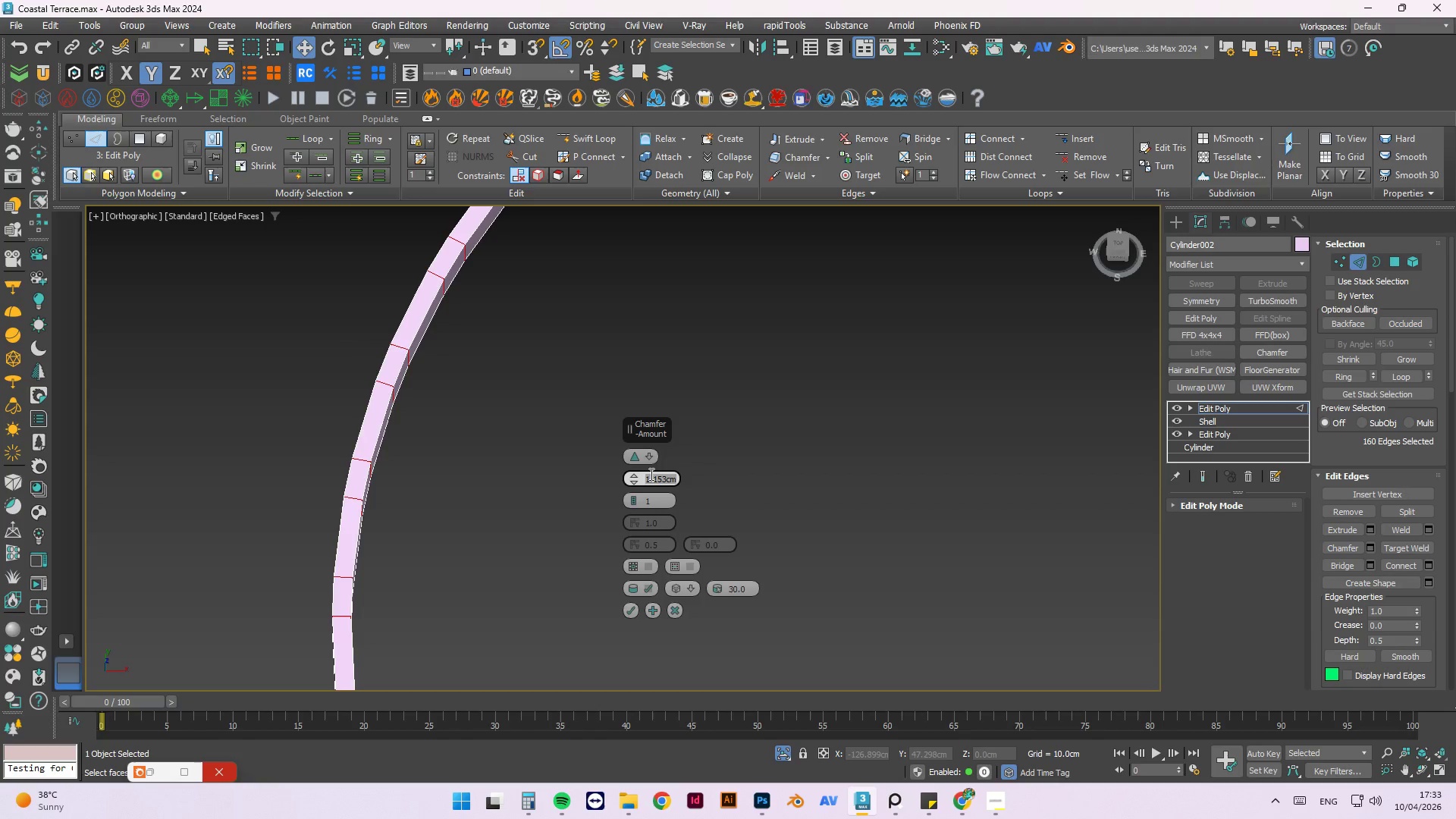 
key(2)
 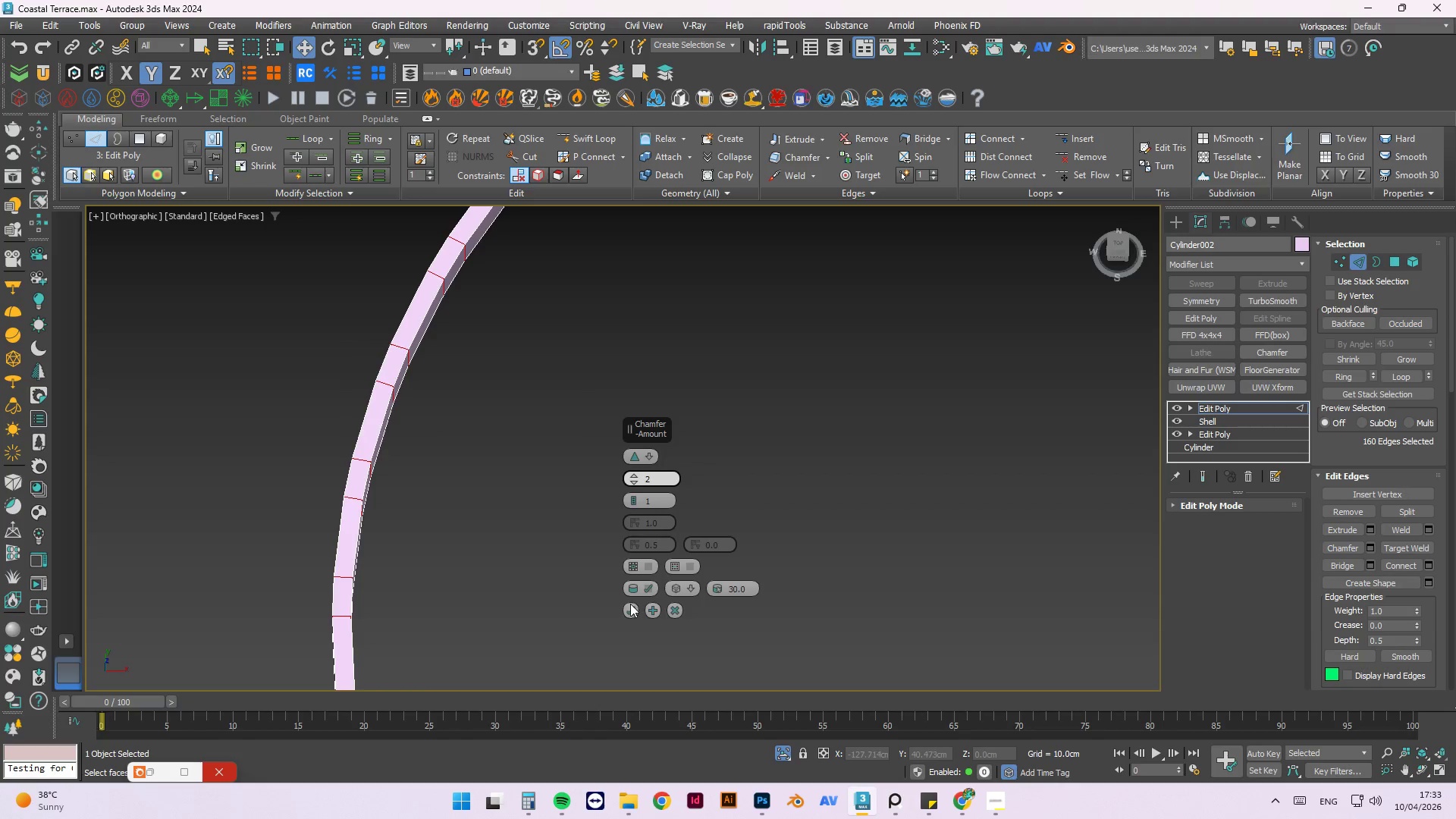 
left_click([629, 606])
 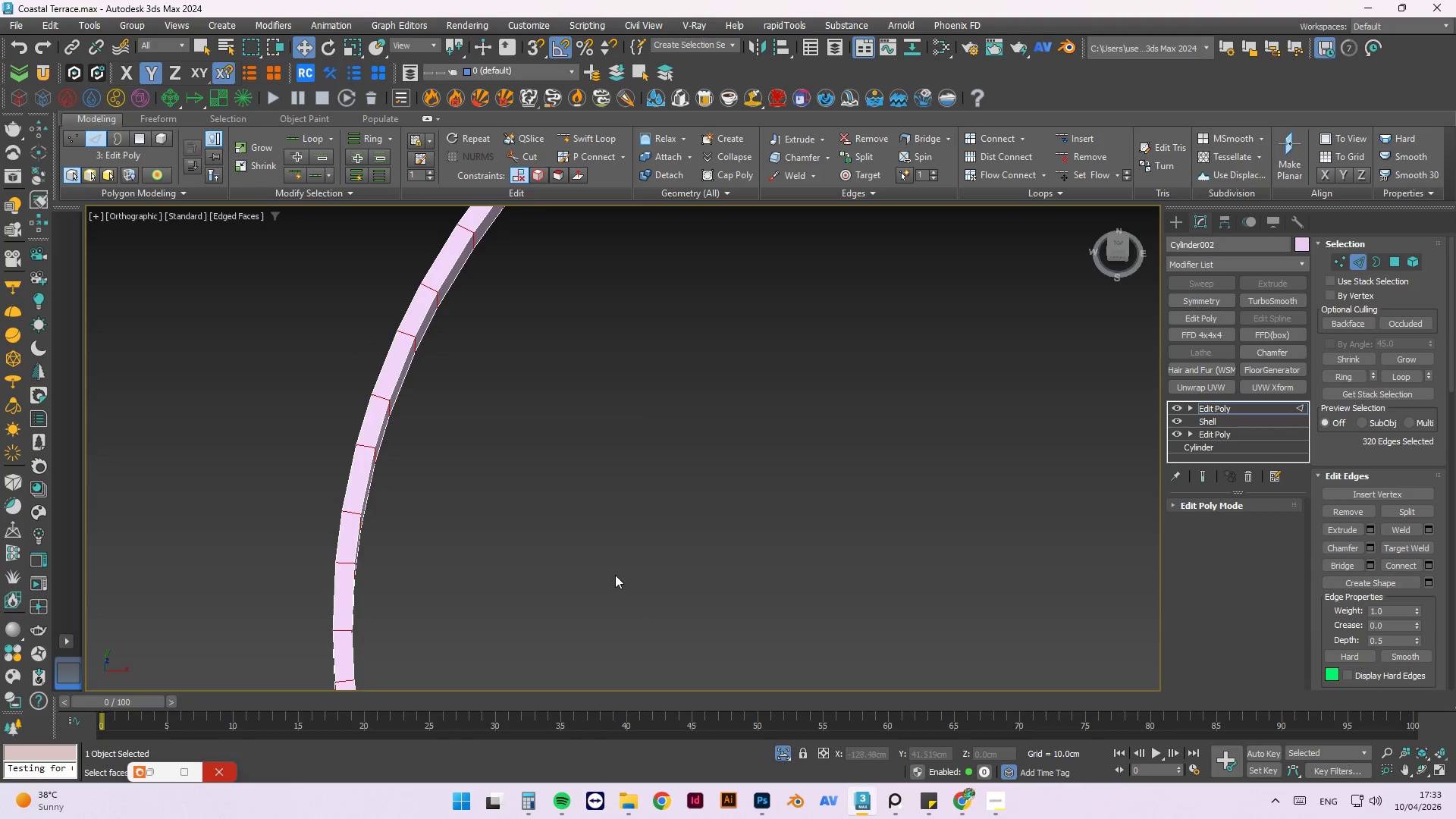 
scroll: coordinate [513, 426], scroll_direction: down, amount: 1.0
 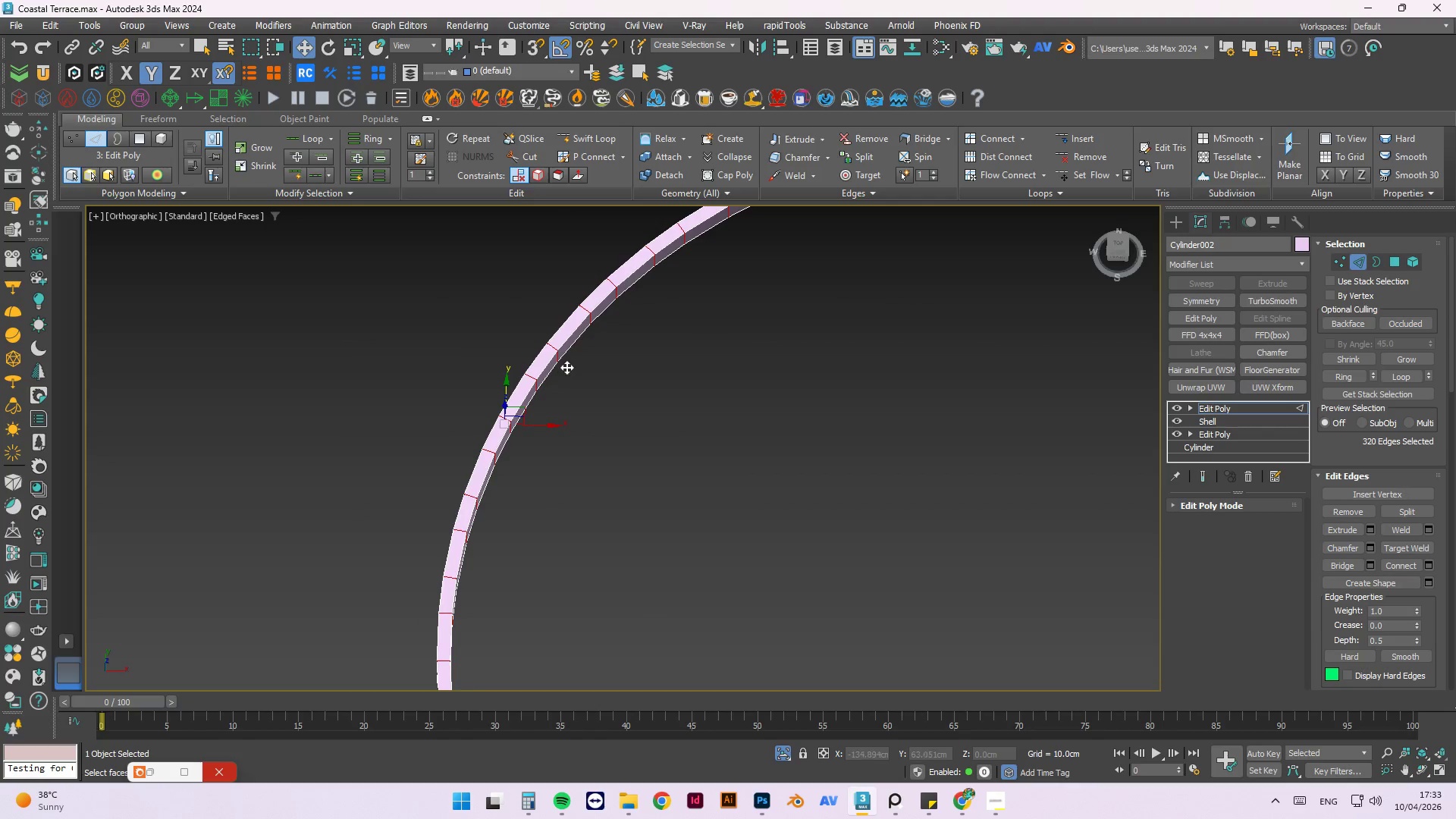 
scroll: coordinate [566, 366], scroll_direction: up, amount: 2.0
 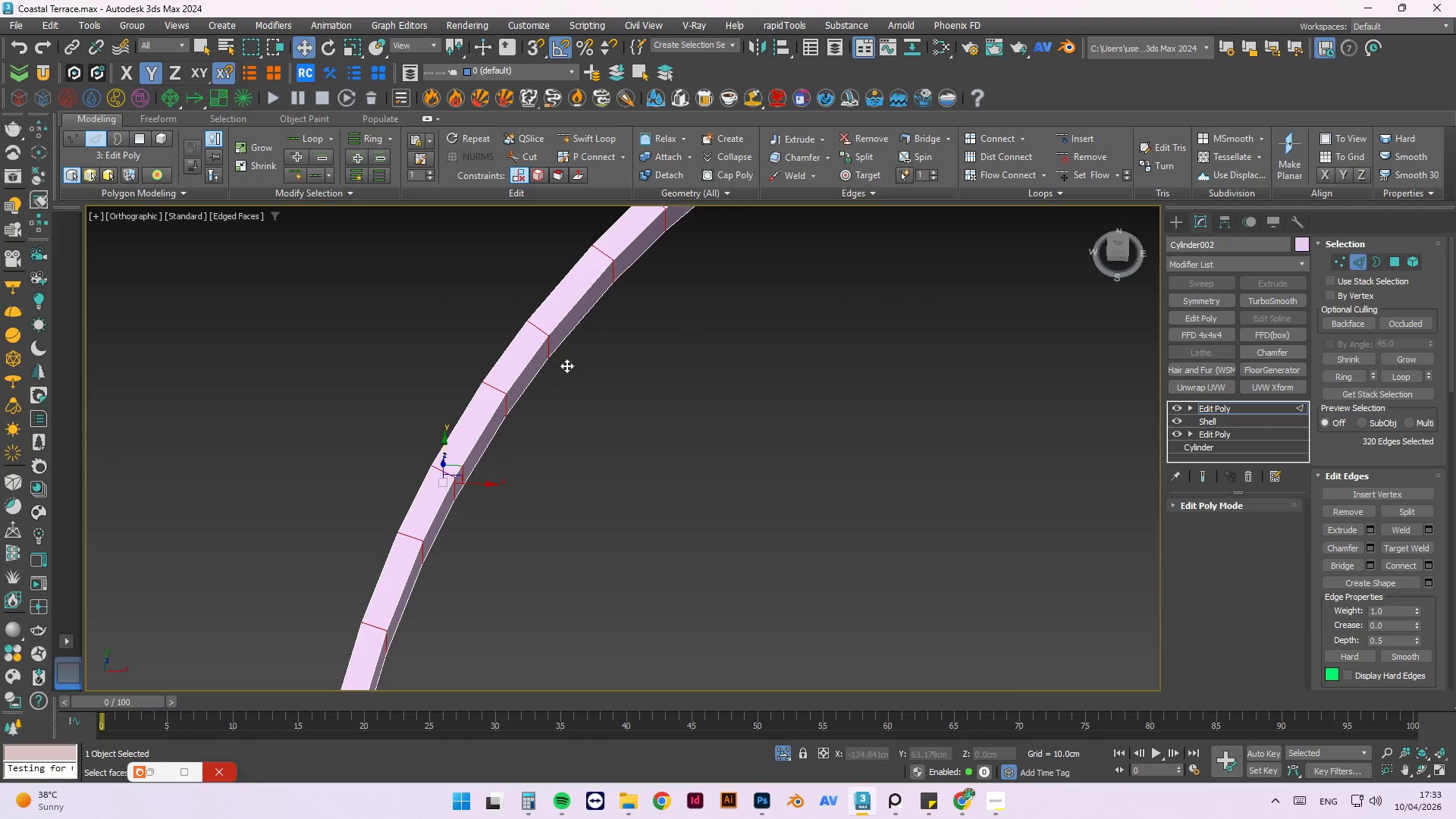 
scroll: coordinate [558, 378], scroll_direction: down, amount: 3.0
 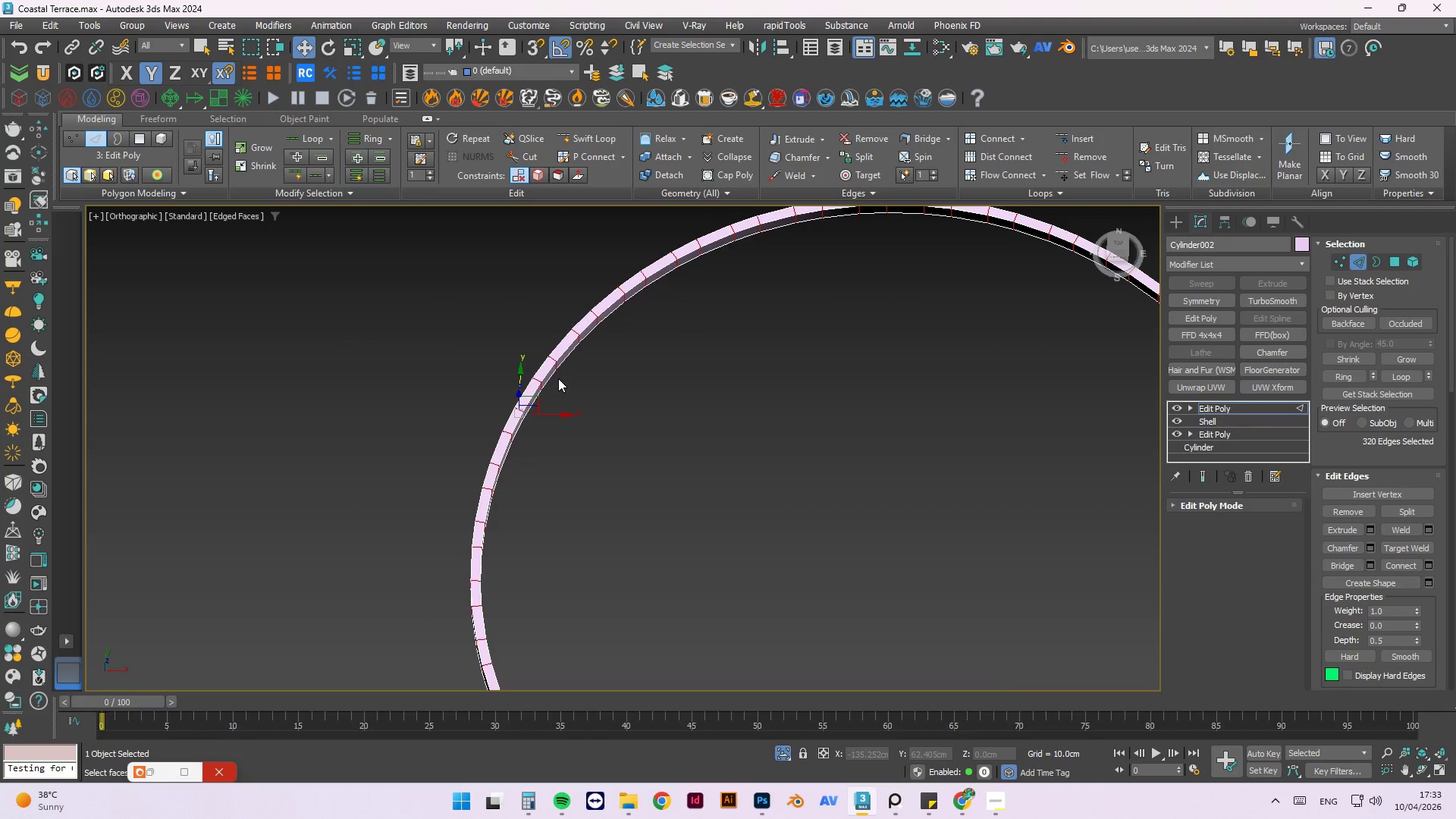 
middle_click([525, 508])
 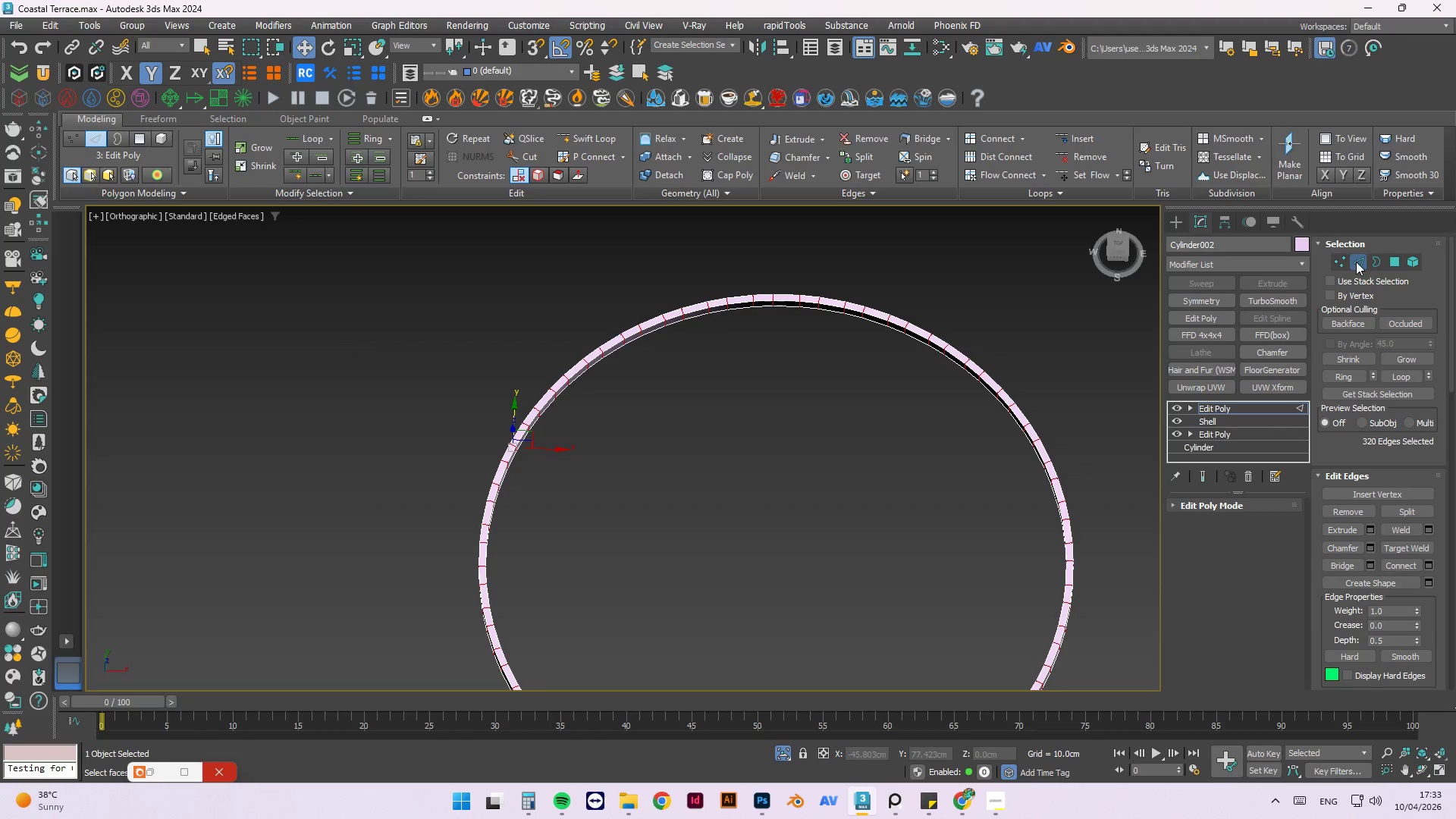 
scroll: coordinate [497, 532], scroll_direction: down, amount: 1.0
 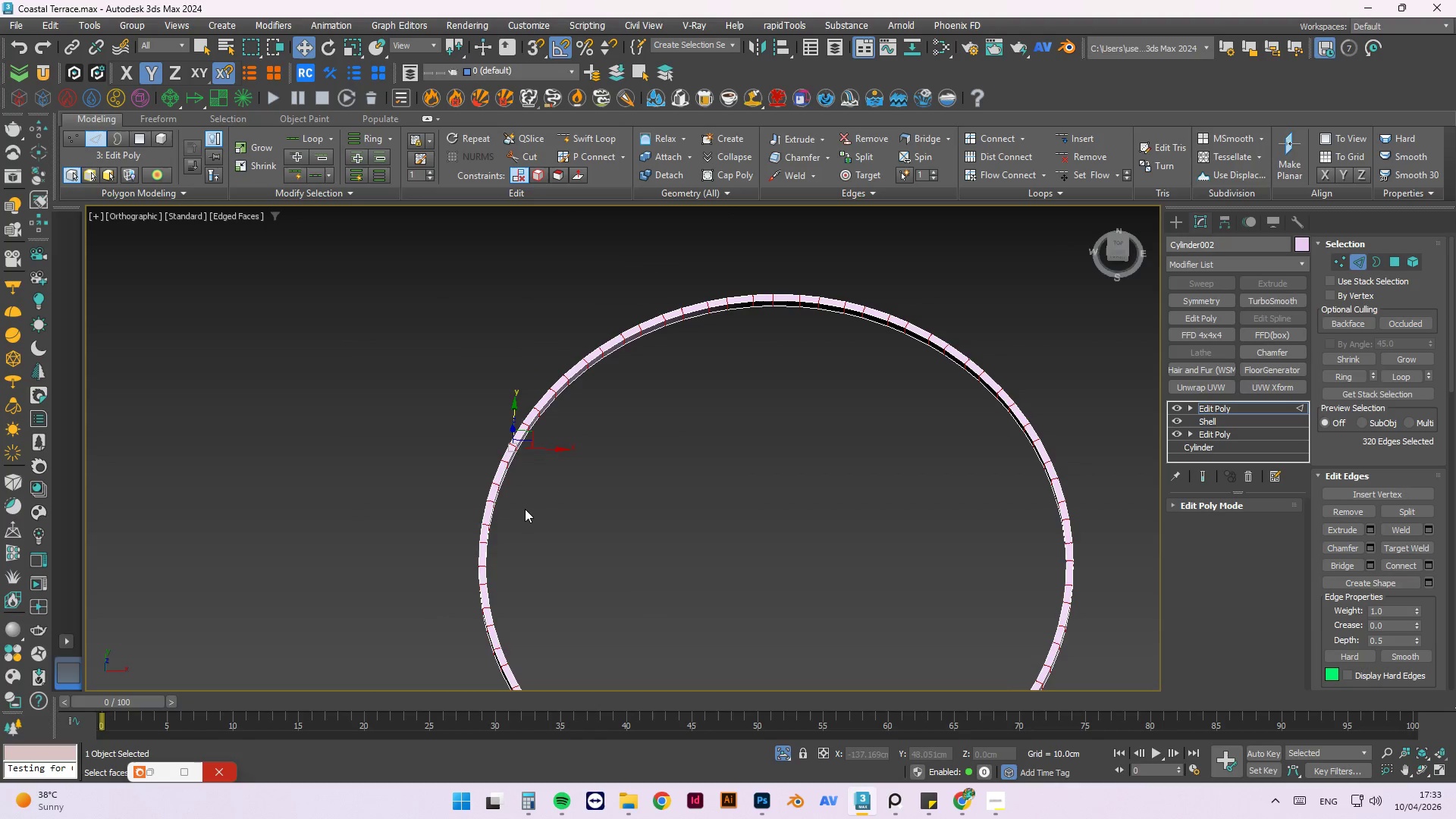 
left_click([1356, 261])
 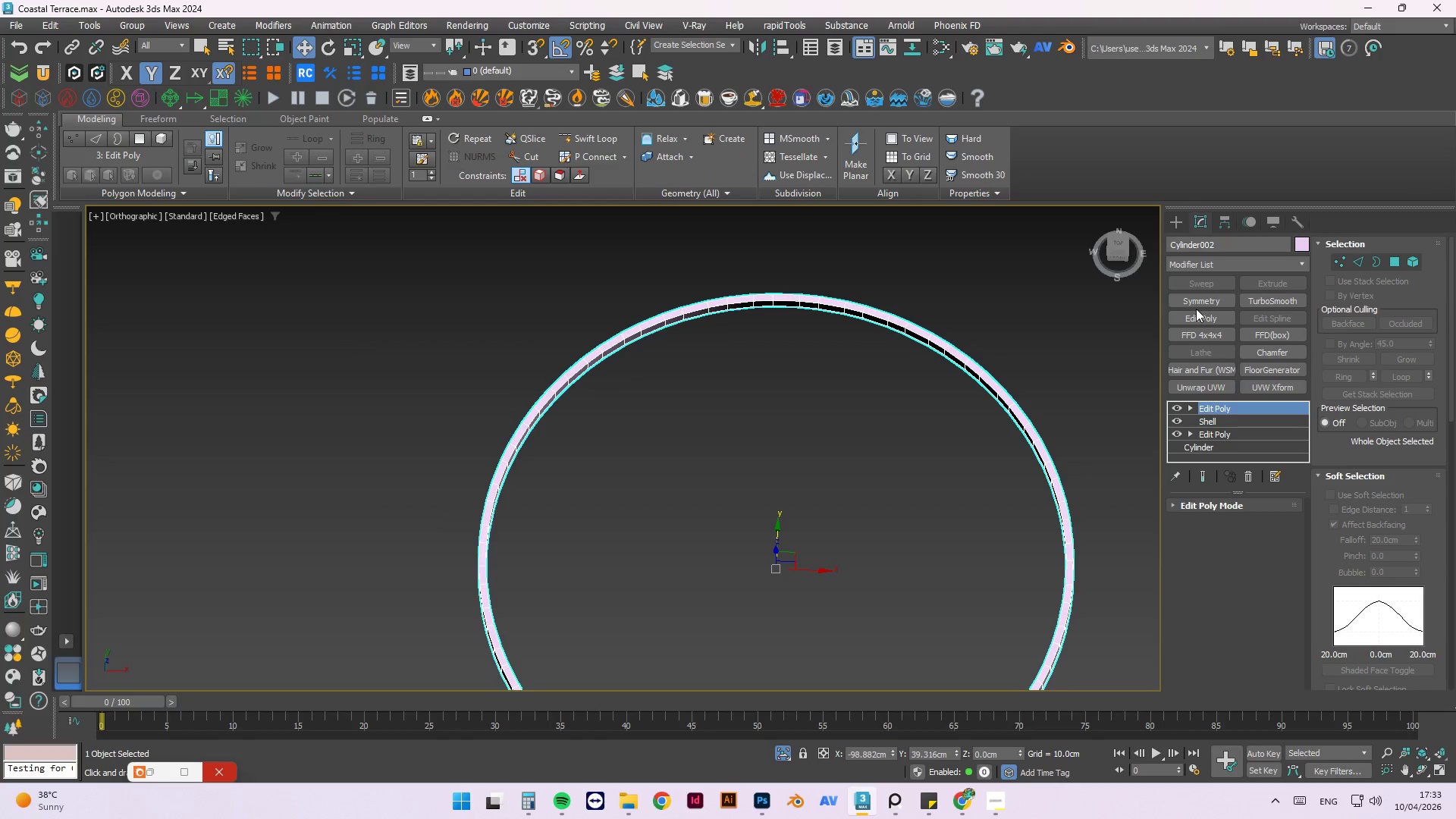 
left_click([1197, 317])
 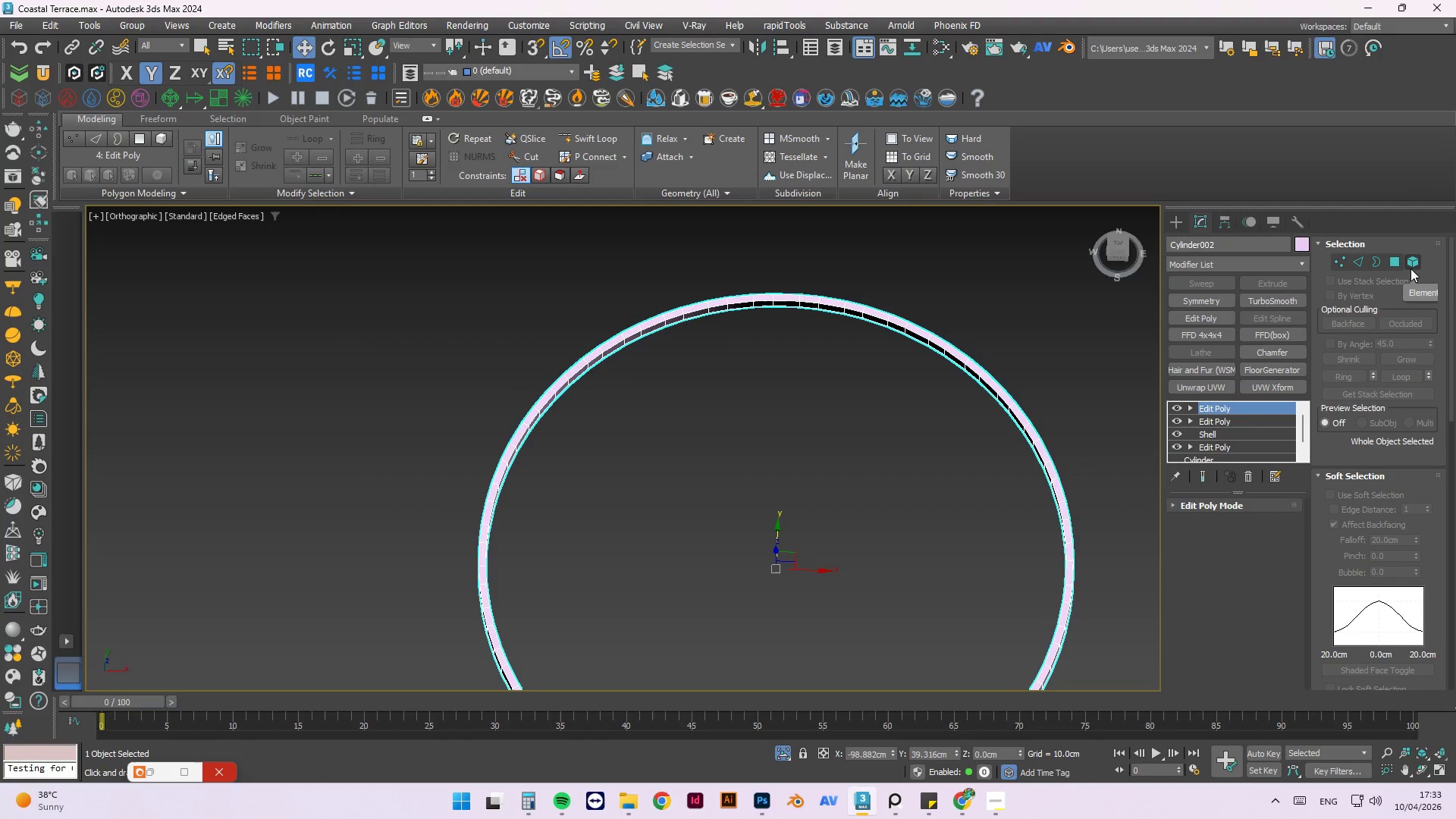 
left_click([1393, 264])
 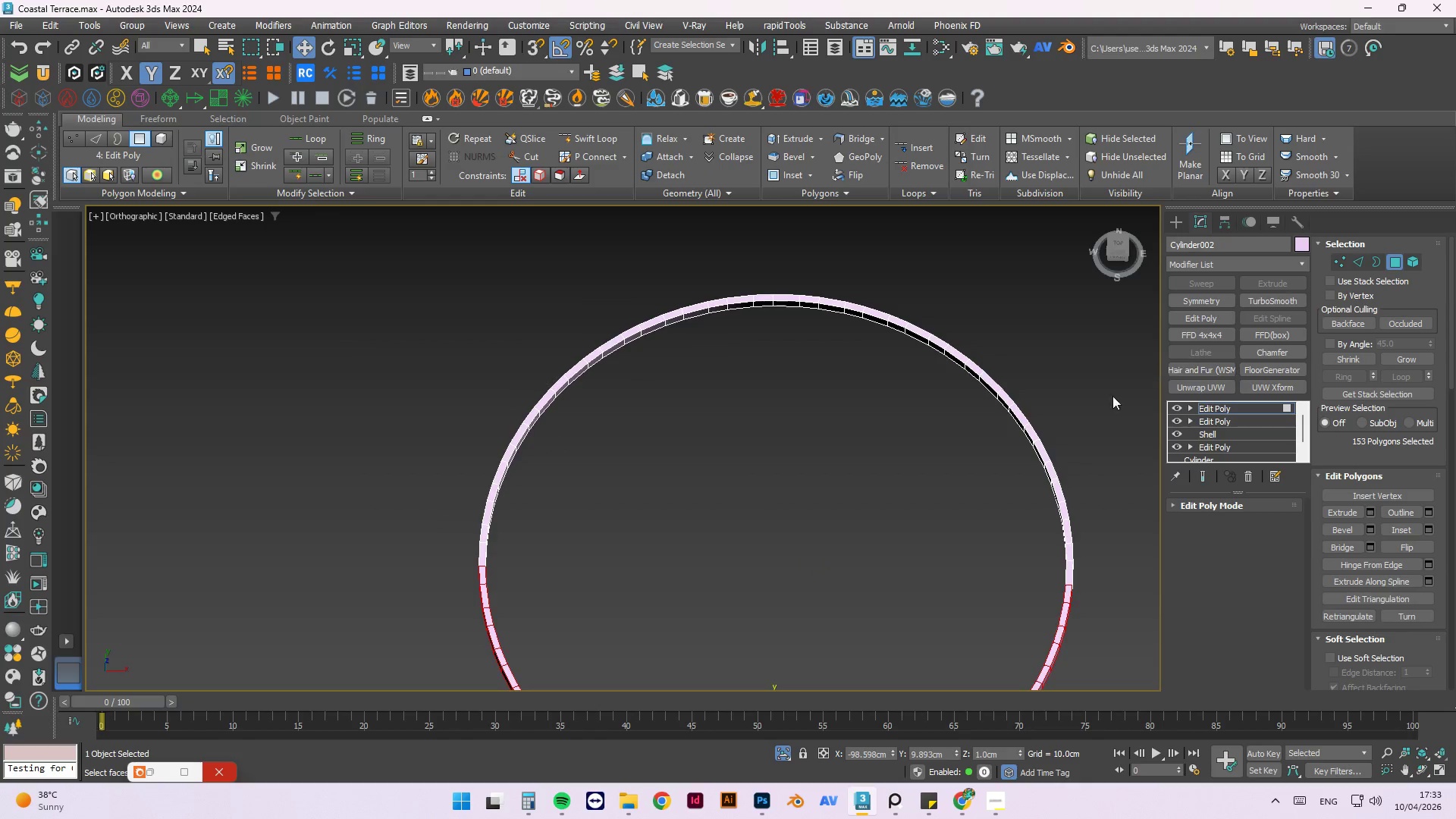 
scroll: coordinate [1077, 541], scroll_direction: none, amount: 0.0
 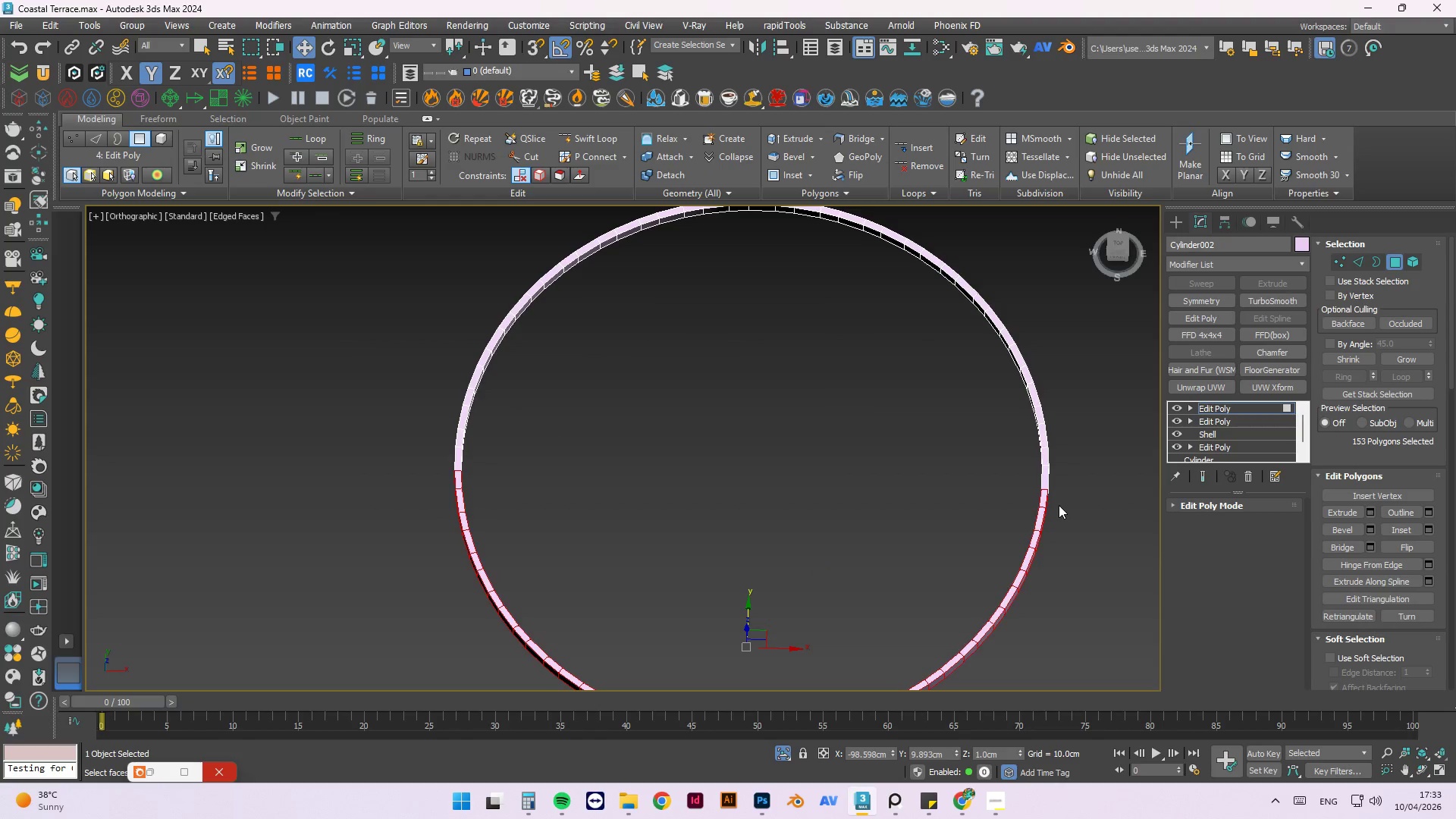 
scroll: coordinate [1037, 475], scroll_direction: up, amount: 5.0
 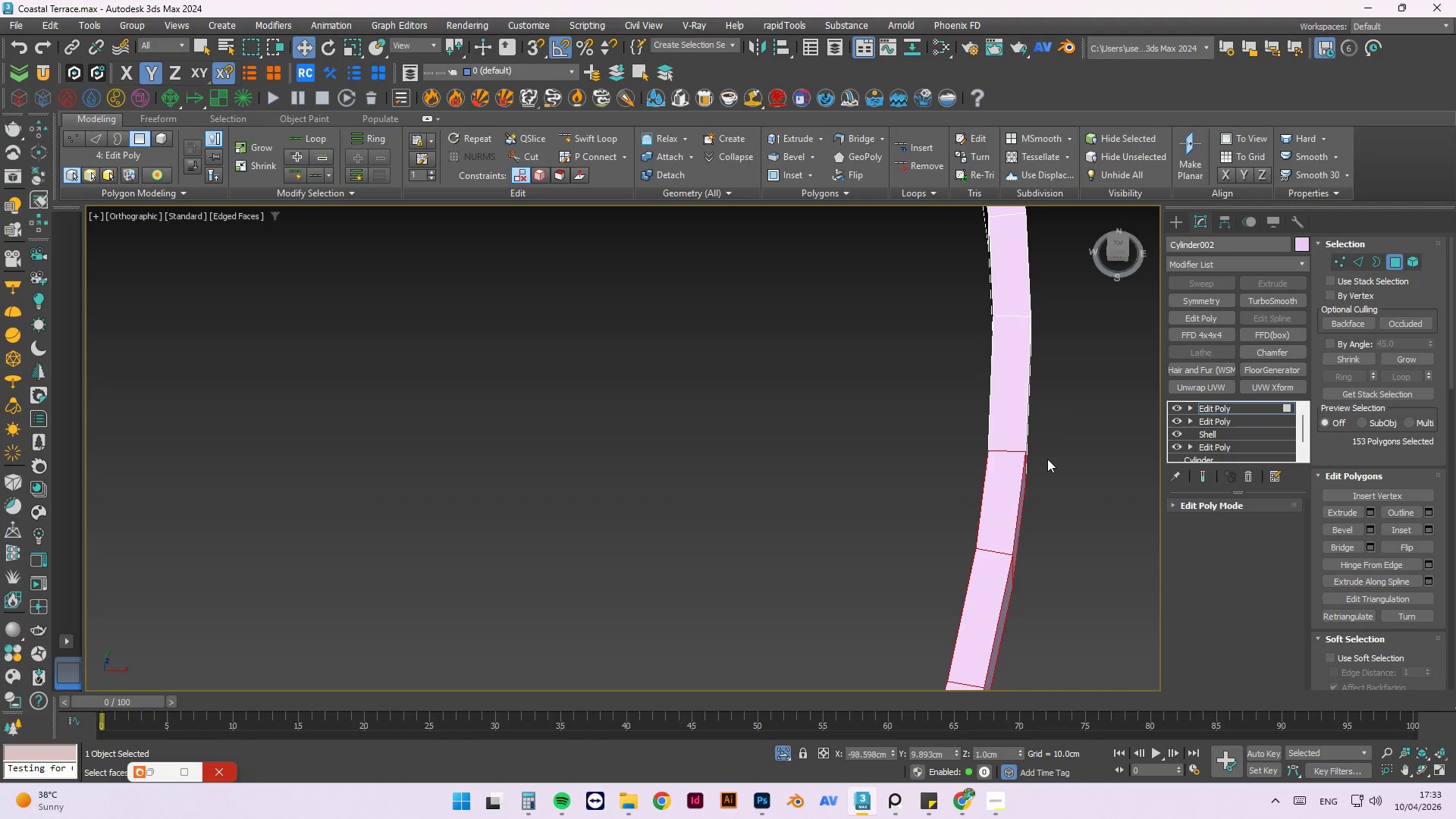 
left_click([1047, 459])
 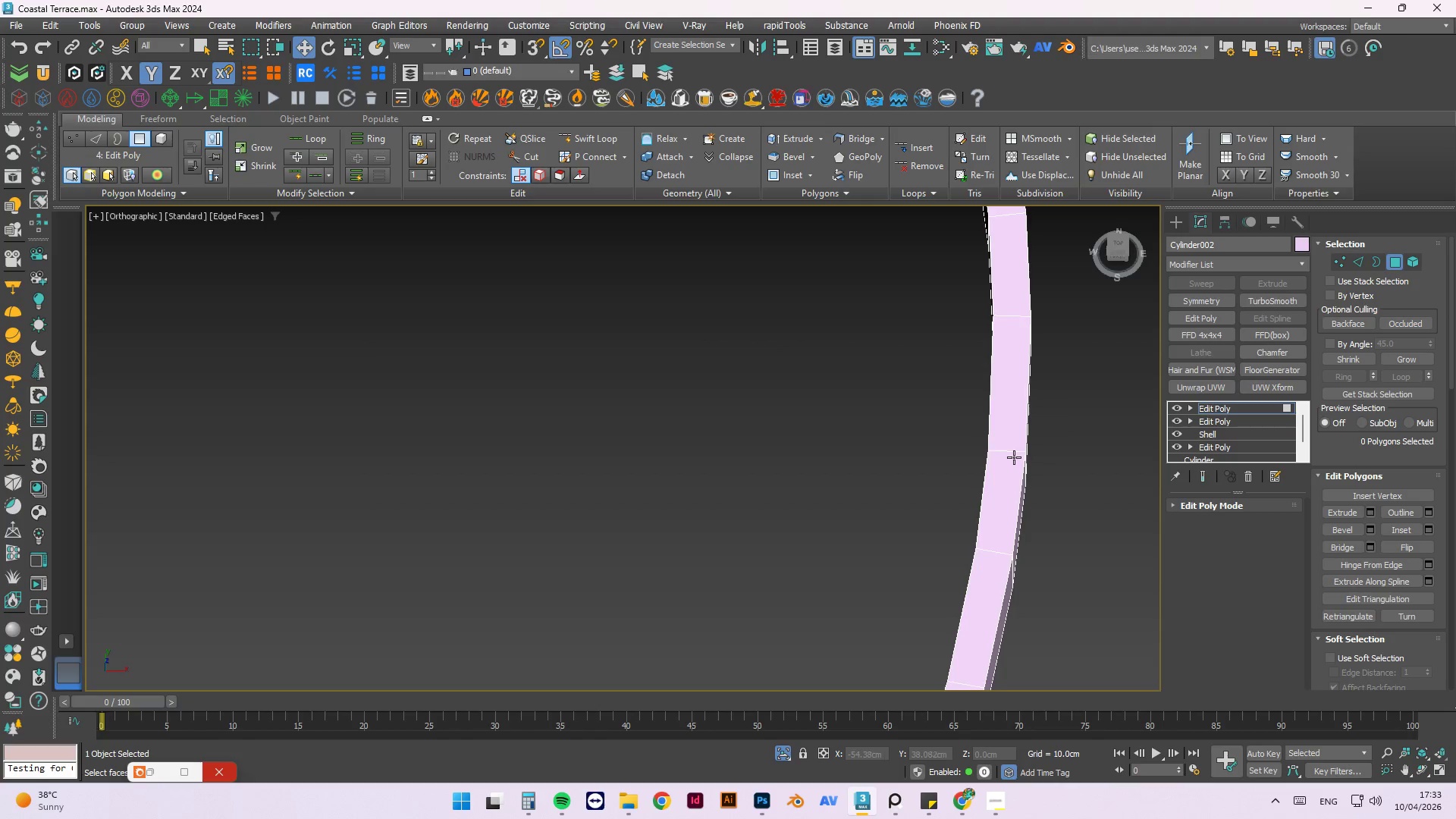 
left_click([1014, 453])
 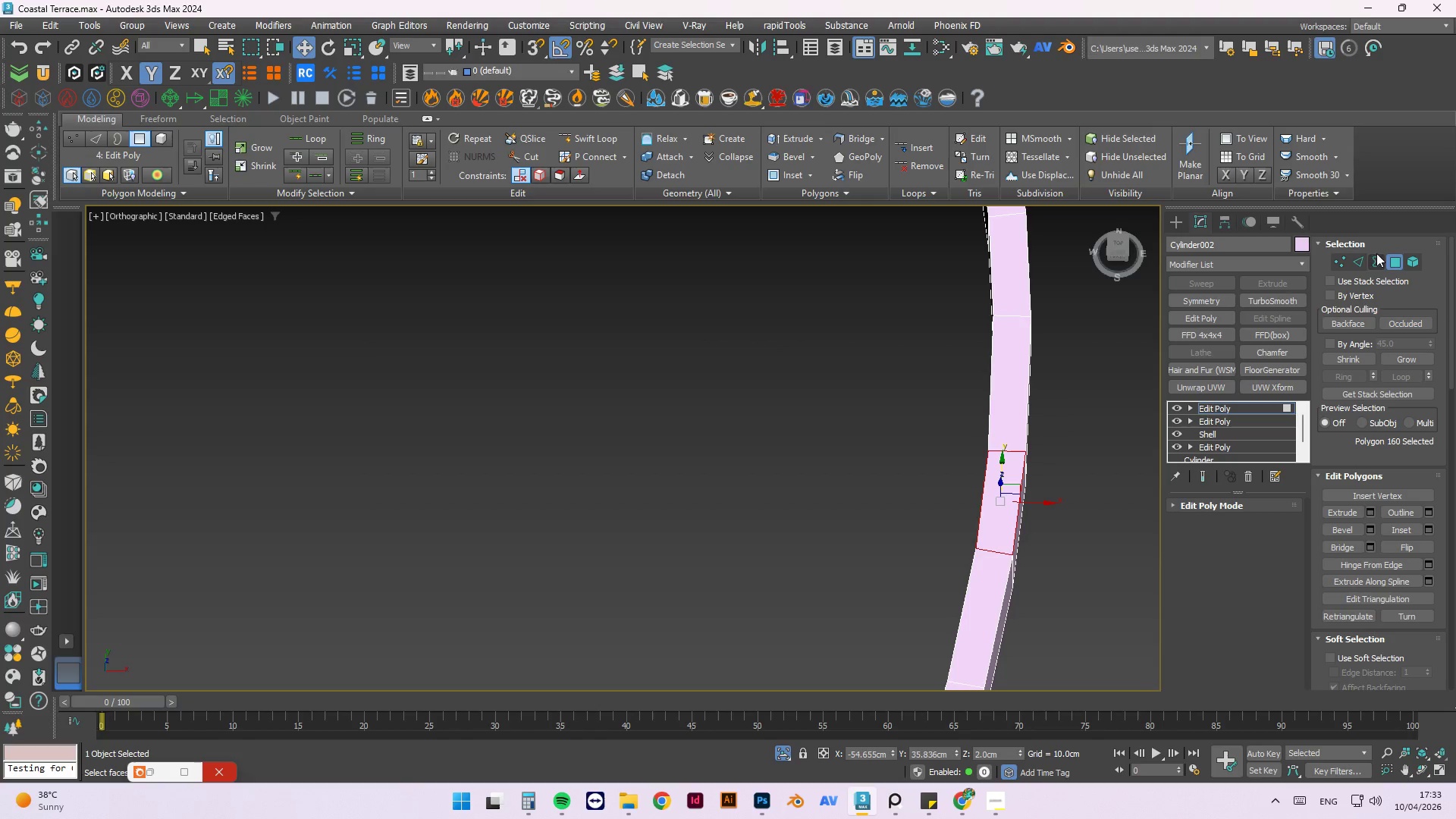 
left_click([1357, 257])
 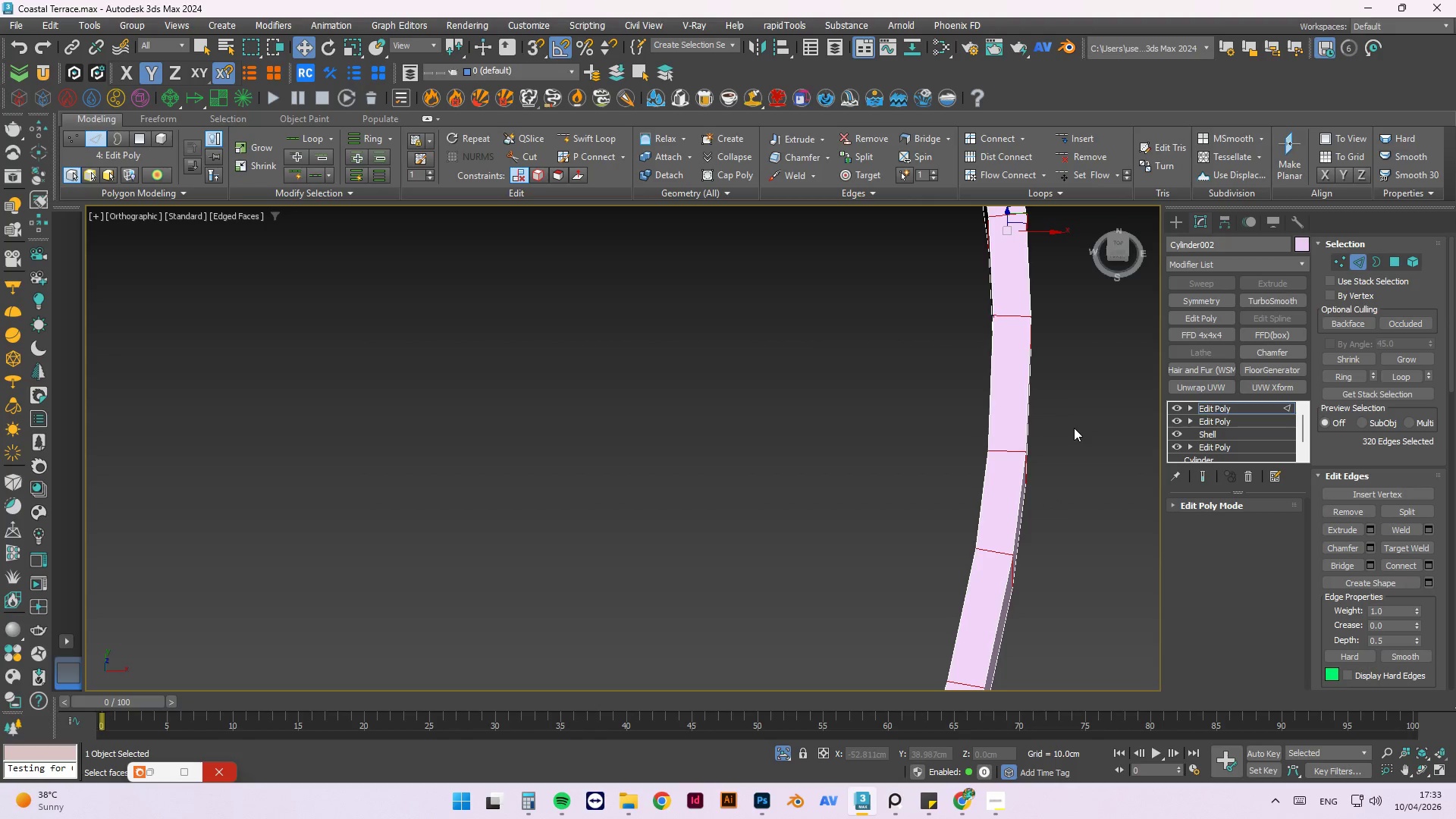 
key(Control+Z)
 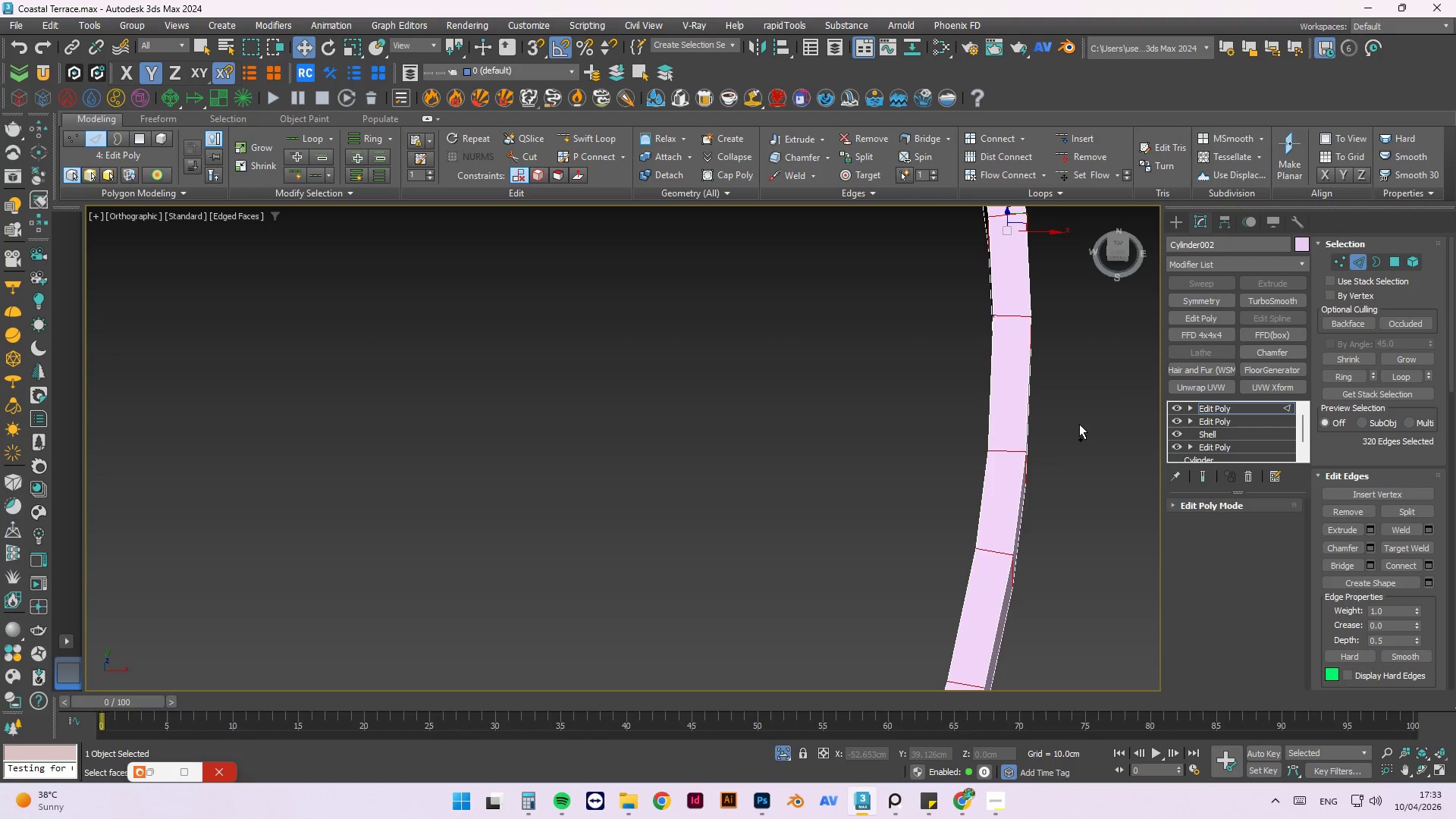 
key(Control+Z)
 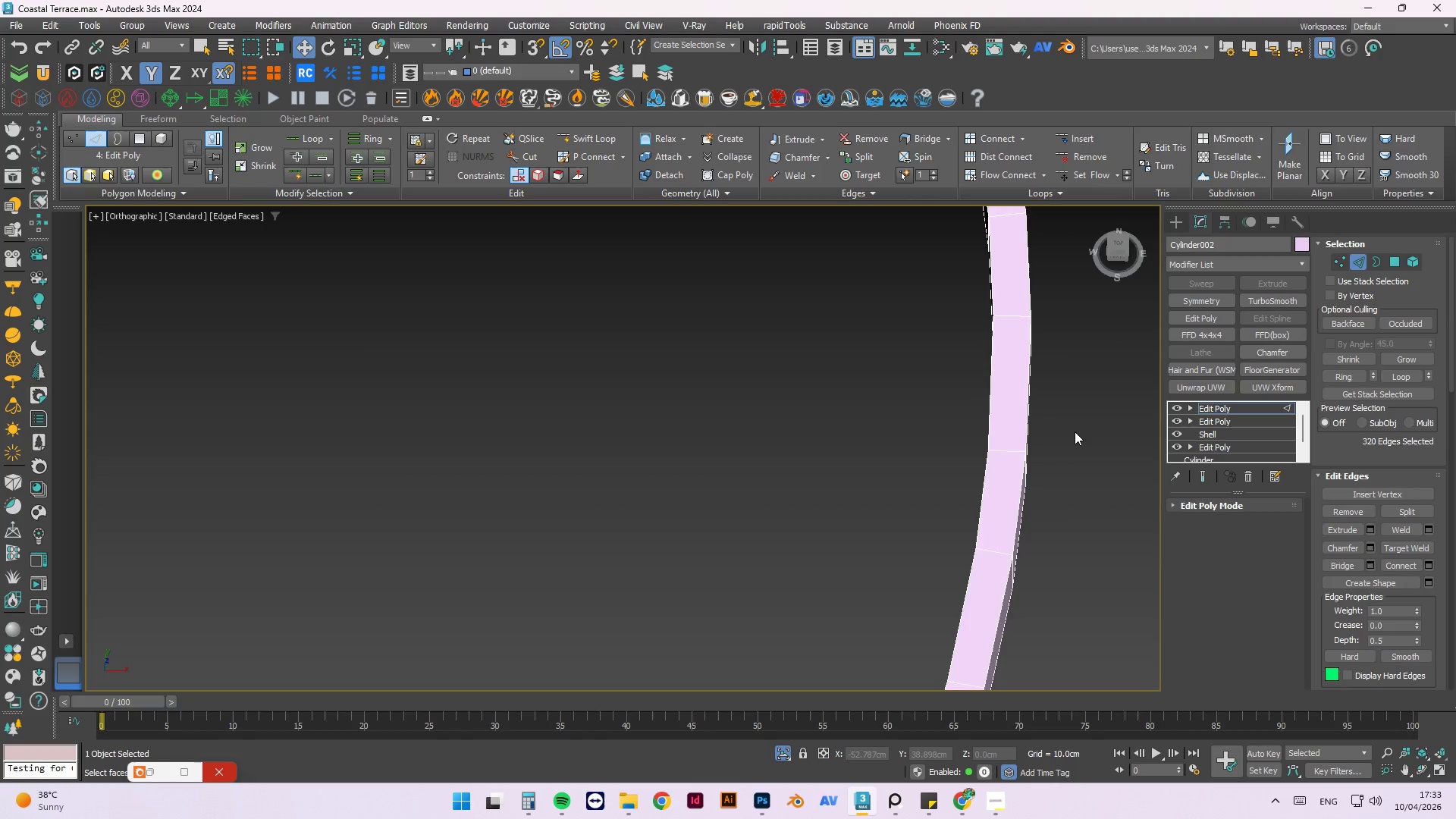 
key(Control+Z)
 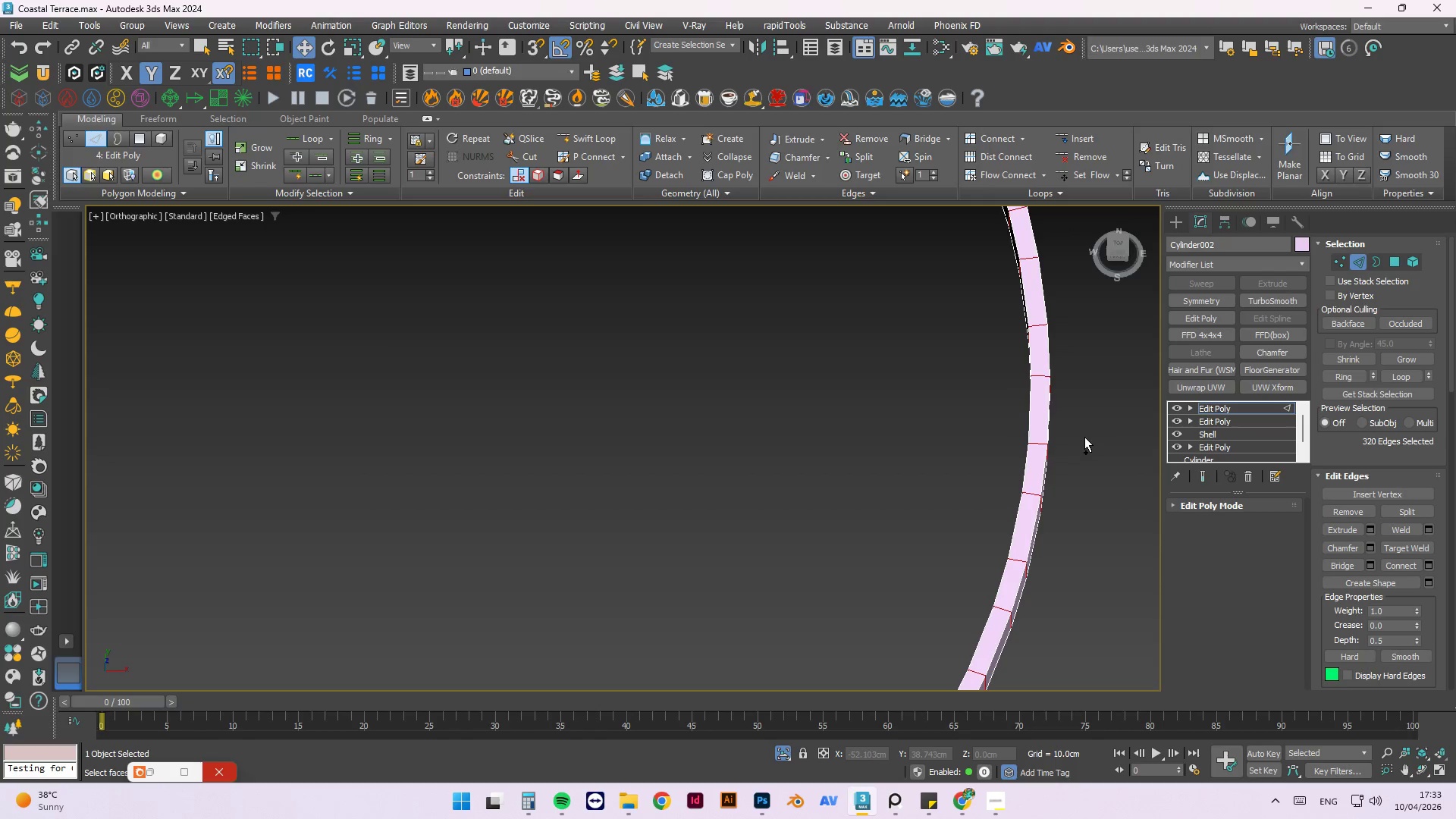 
scroll: coordinate [1068, 436], scroll_direction: down, amount: 2.0
 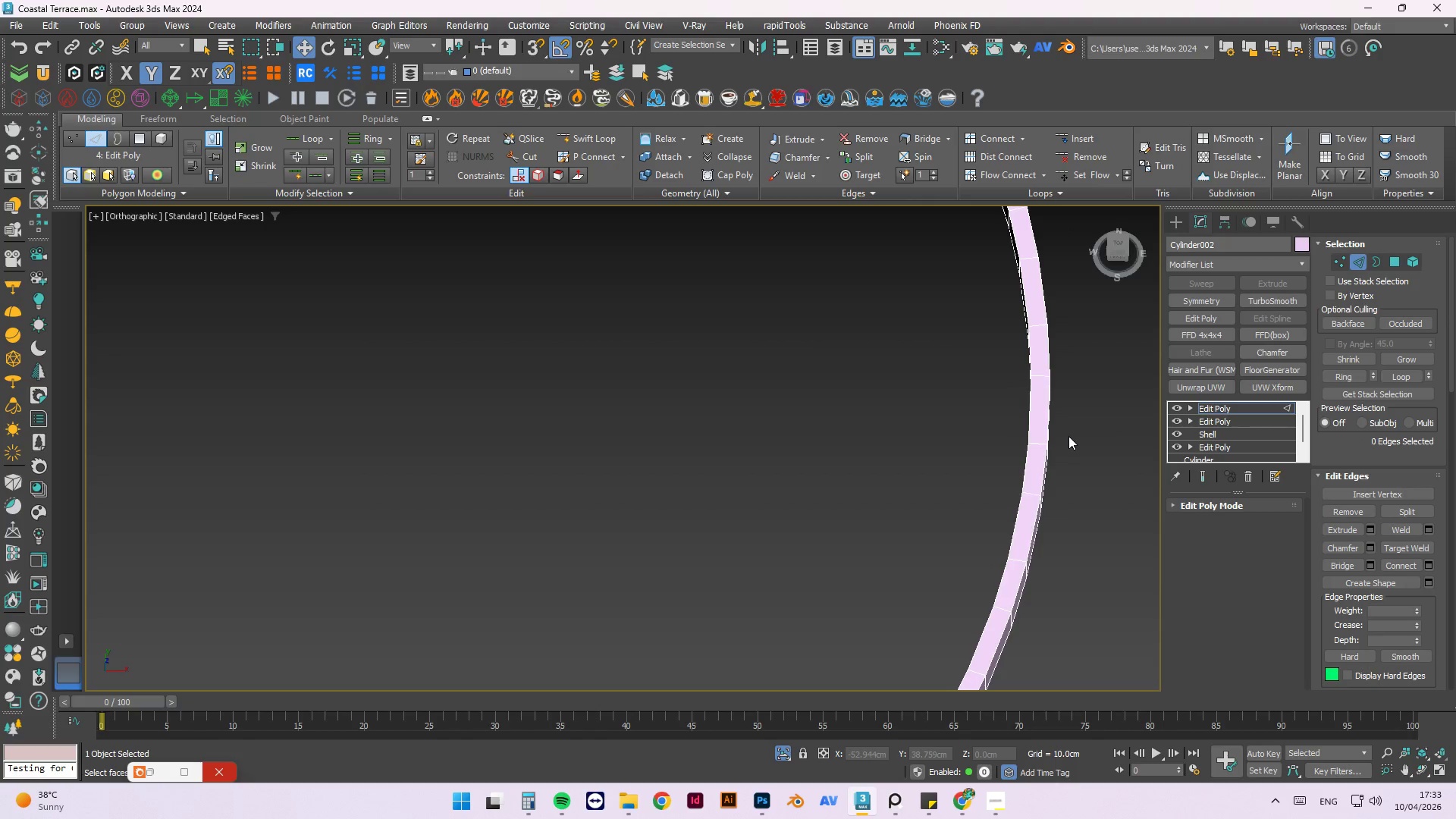 
key(Control+Z)
 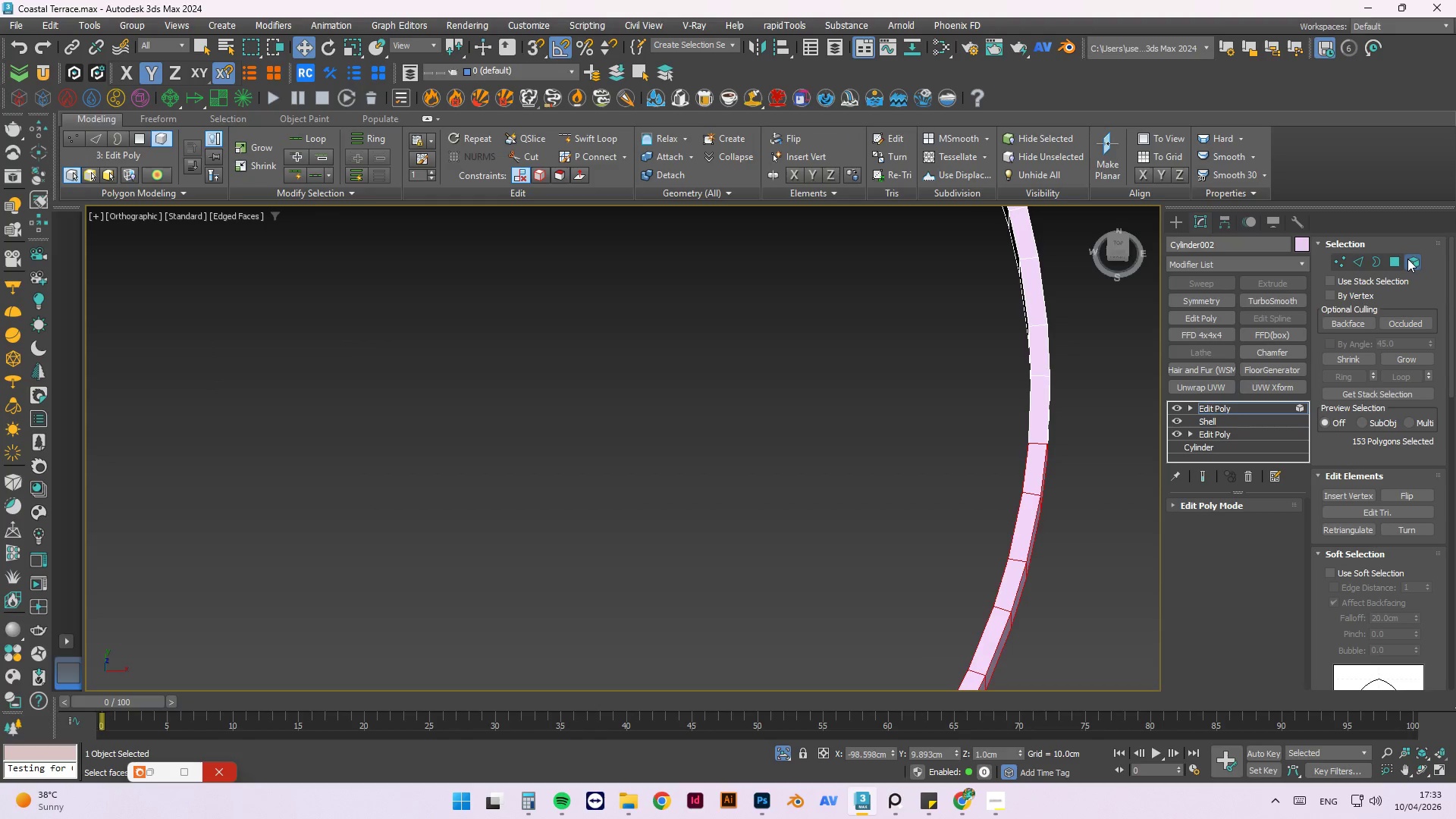 
scroll: coordinate [1043, 444], scroll_direction: up, amount: 3.0
 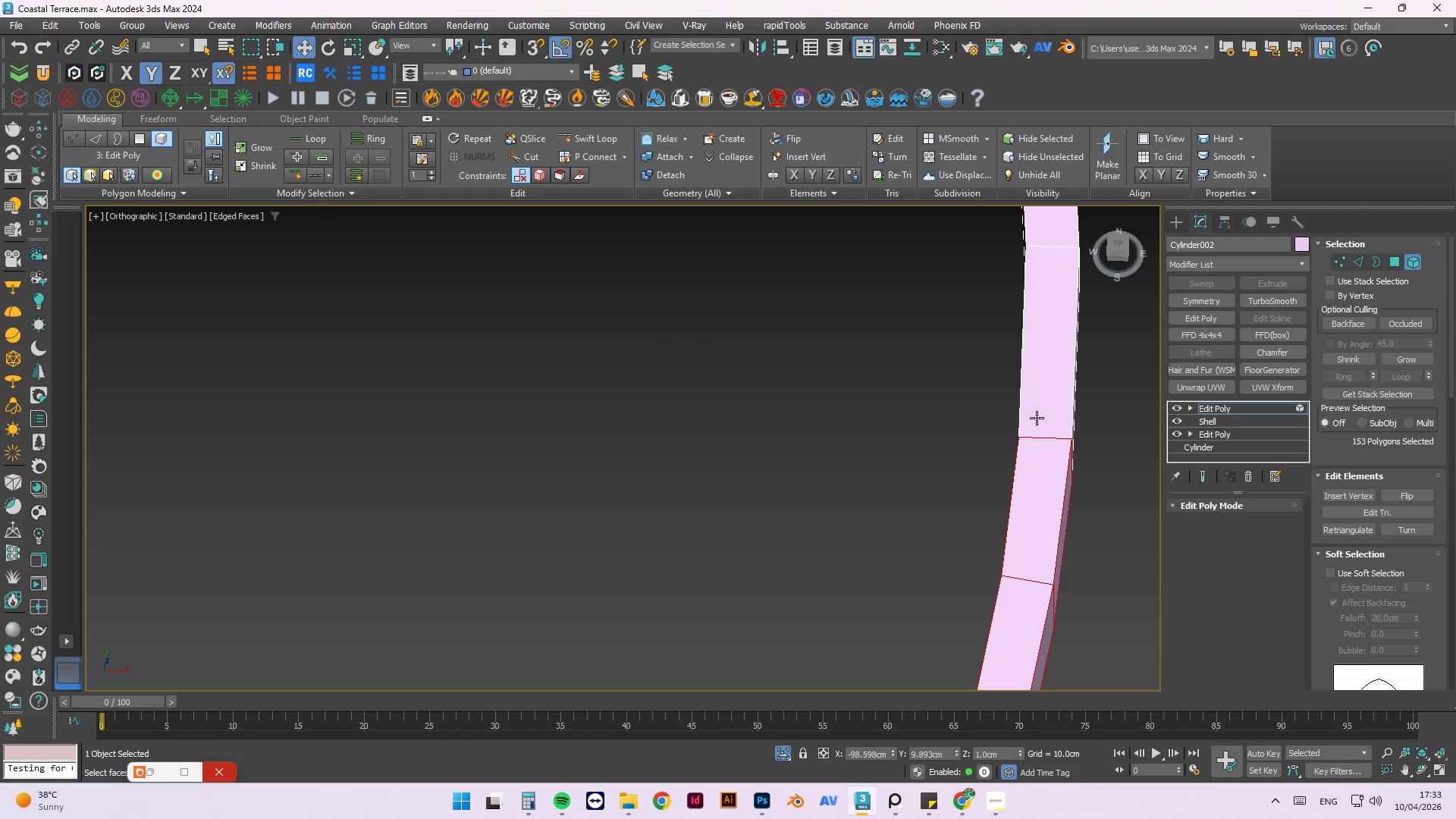 
wait(5.57)
 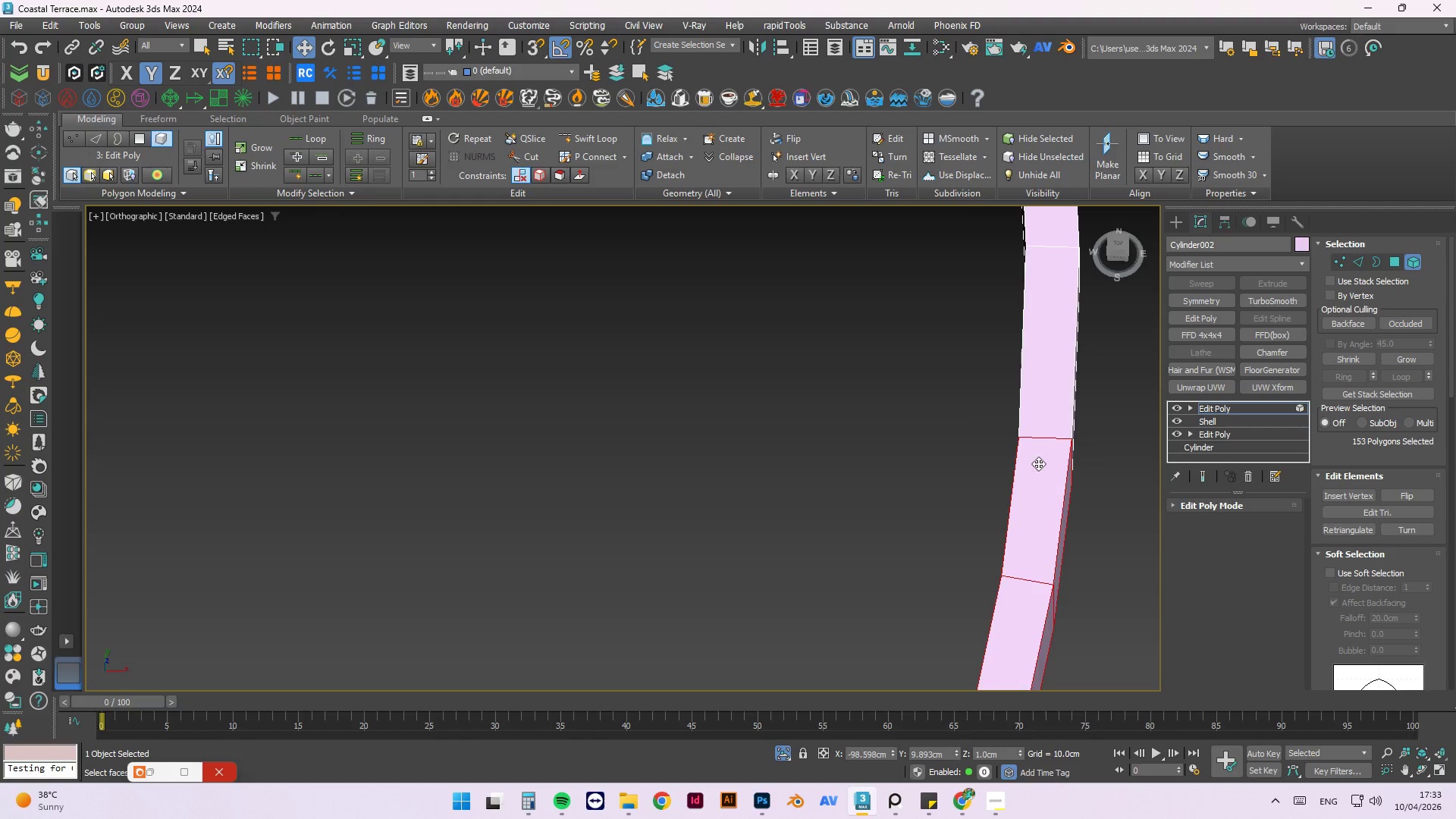 
scroll: coordinate [1018, 477], scroll_direction: down, amount: 2.0
 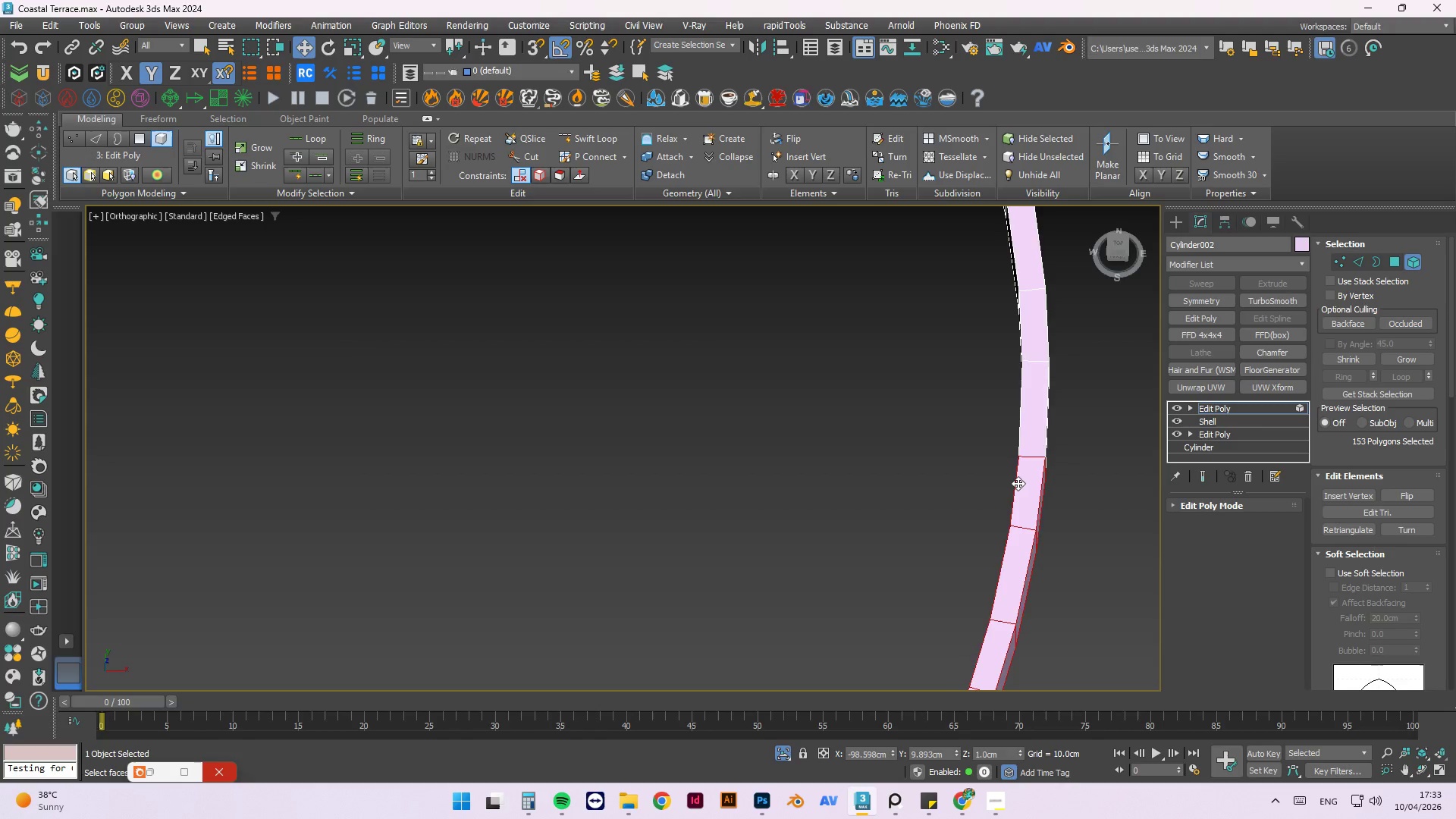 
scroll: coordinate [1018, 483], scroll_direction: up, amount: 1.0
 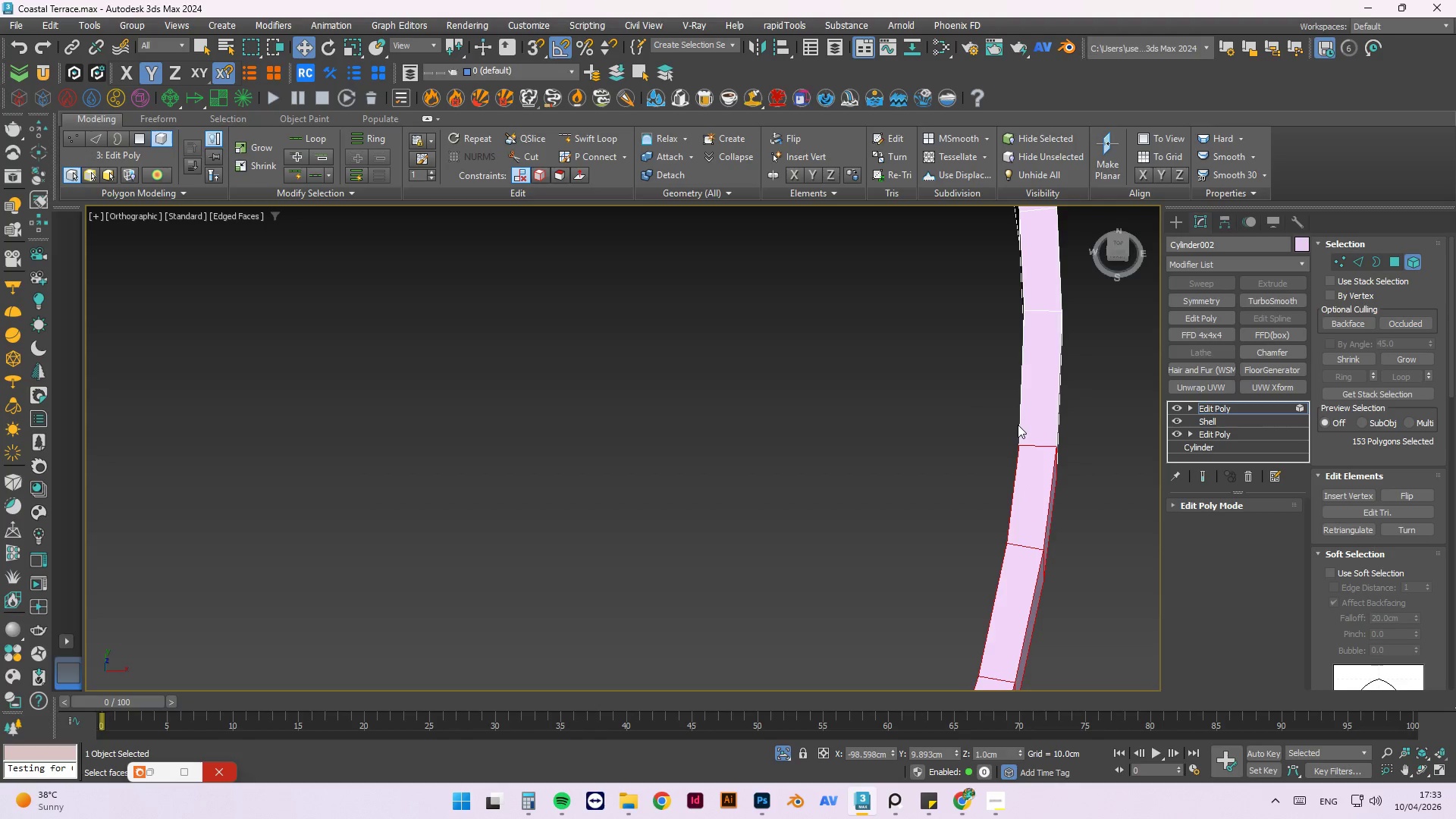 
scroll: coordinate [1020, 457], scroll_direction: down, amount: 2.0
 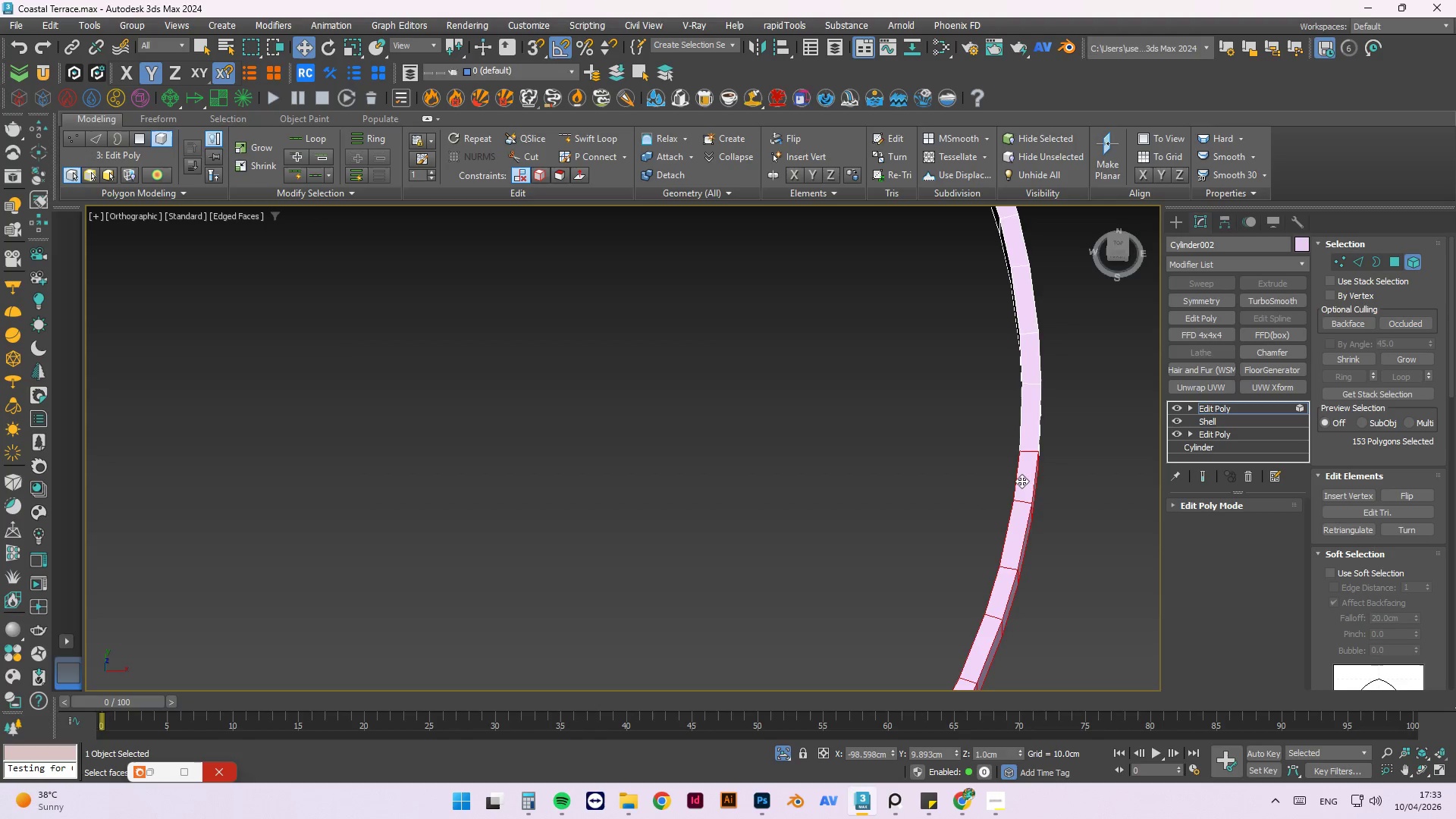 
scroll: coordinate [1021, 481], scroll_direction: up, amount: 2.0
 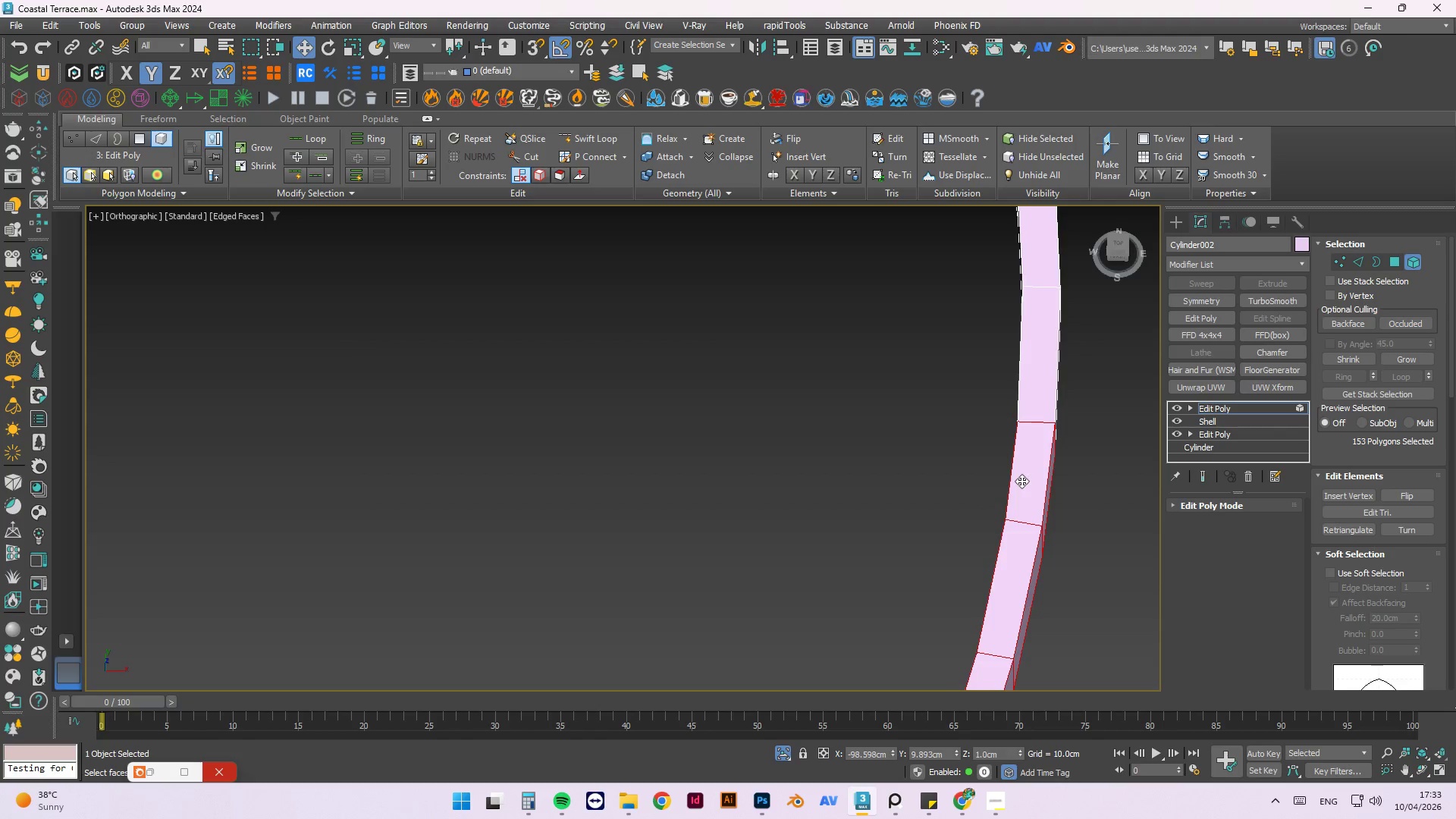 
scroll: coordinate [1021, 481], scroll_direction: down, amount: 2.0
 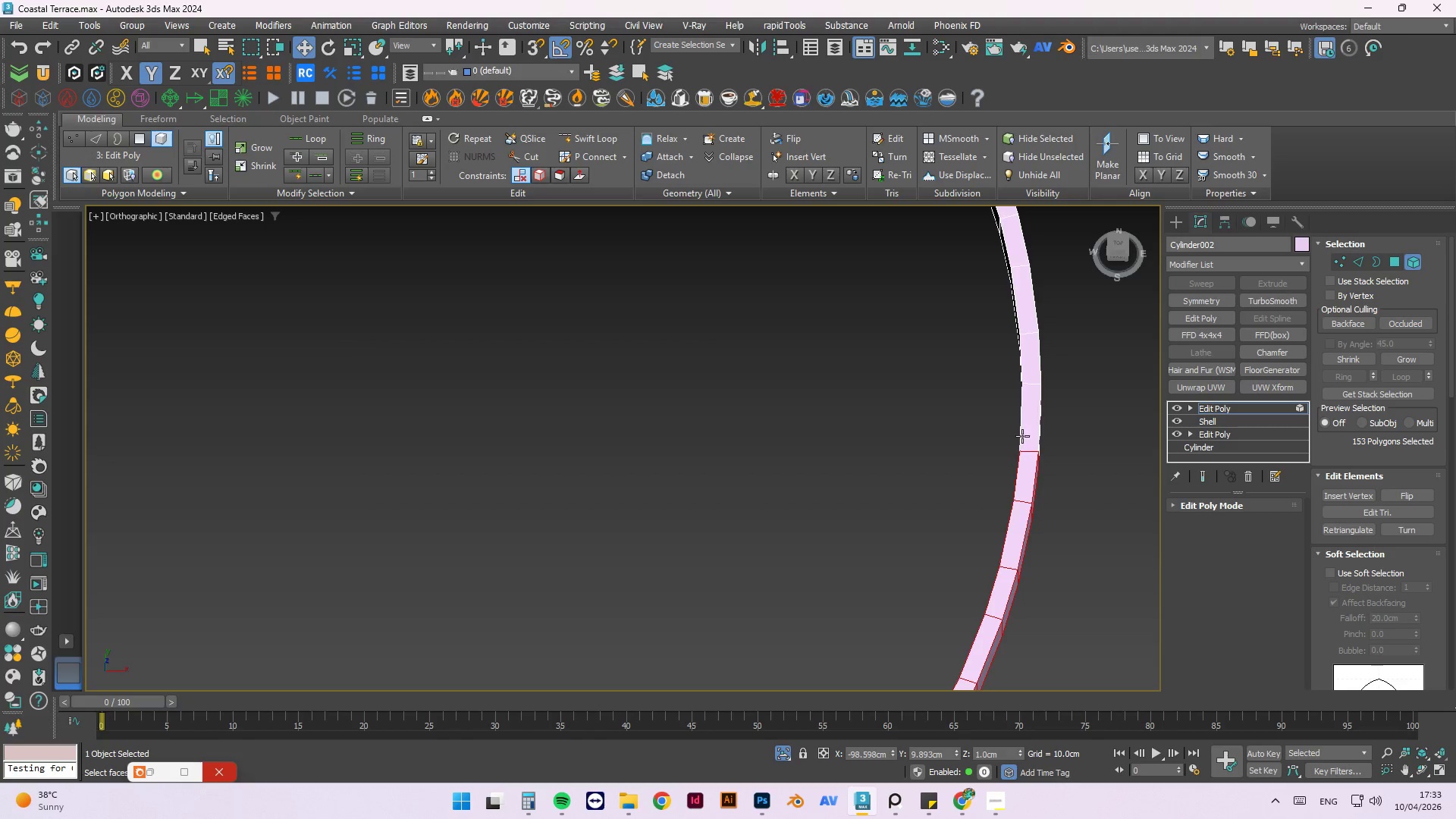 
scroll: coordinate [1022, 441], scroll_direction: up, amount: 2.0
 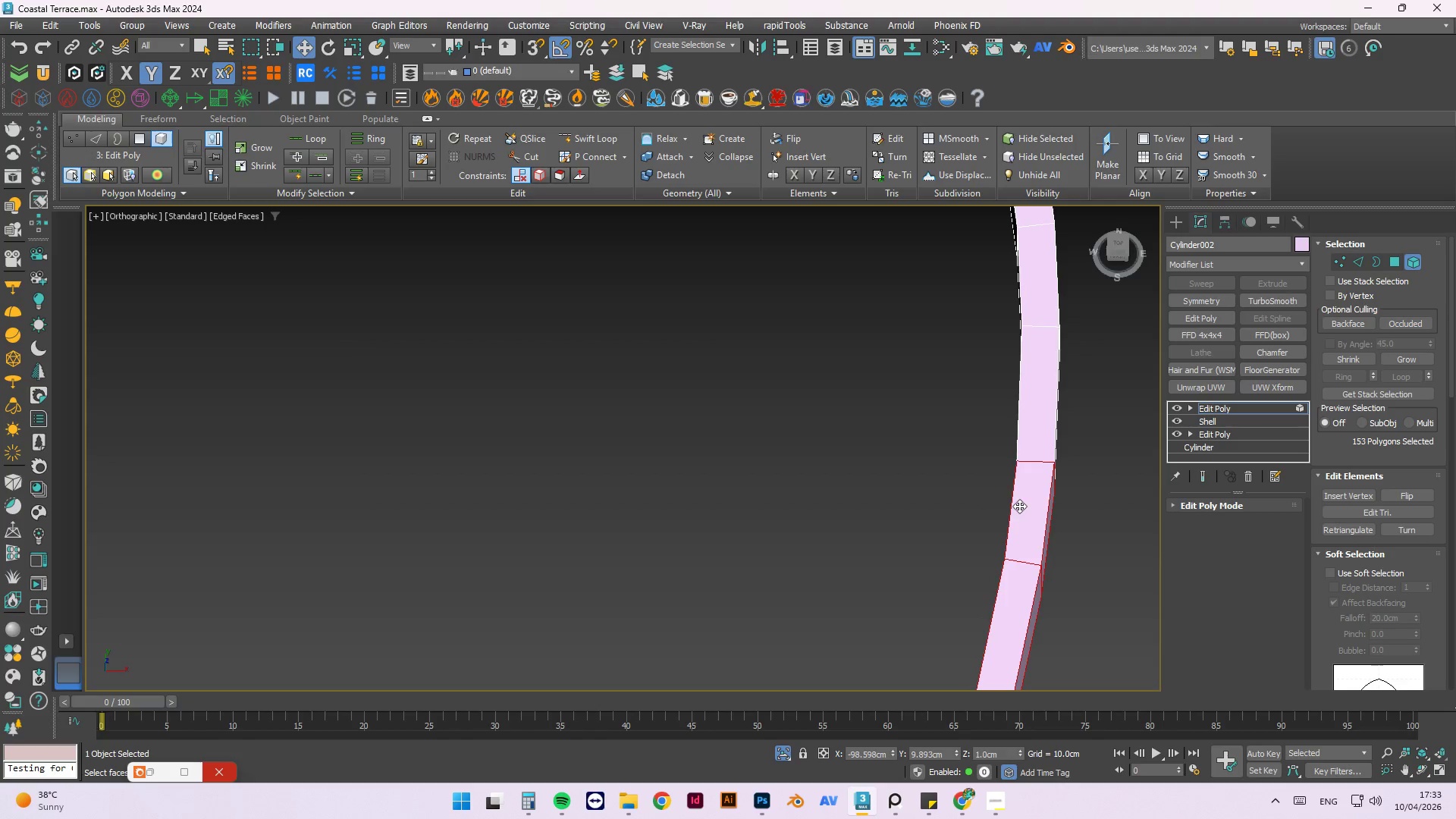 
scroll: coordinate [1019, 506], scroll_direction: down, amount: 1.0
 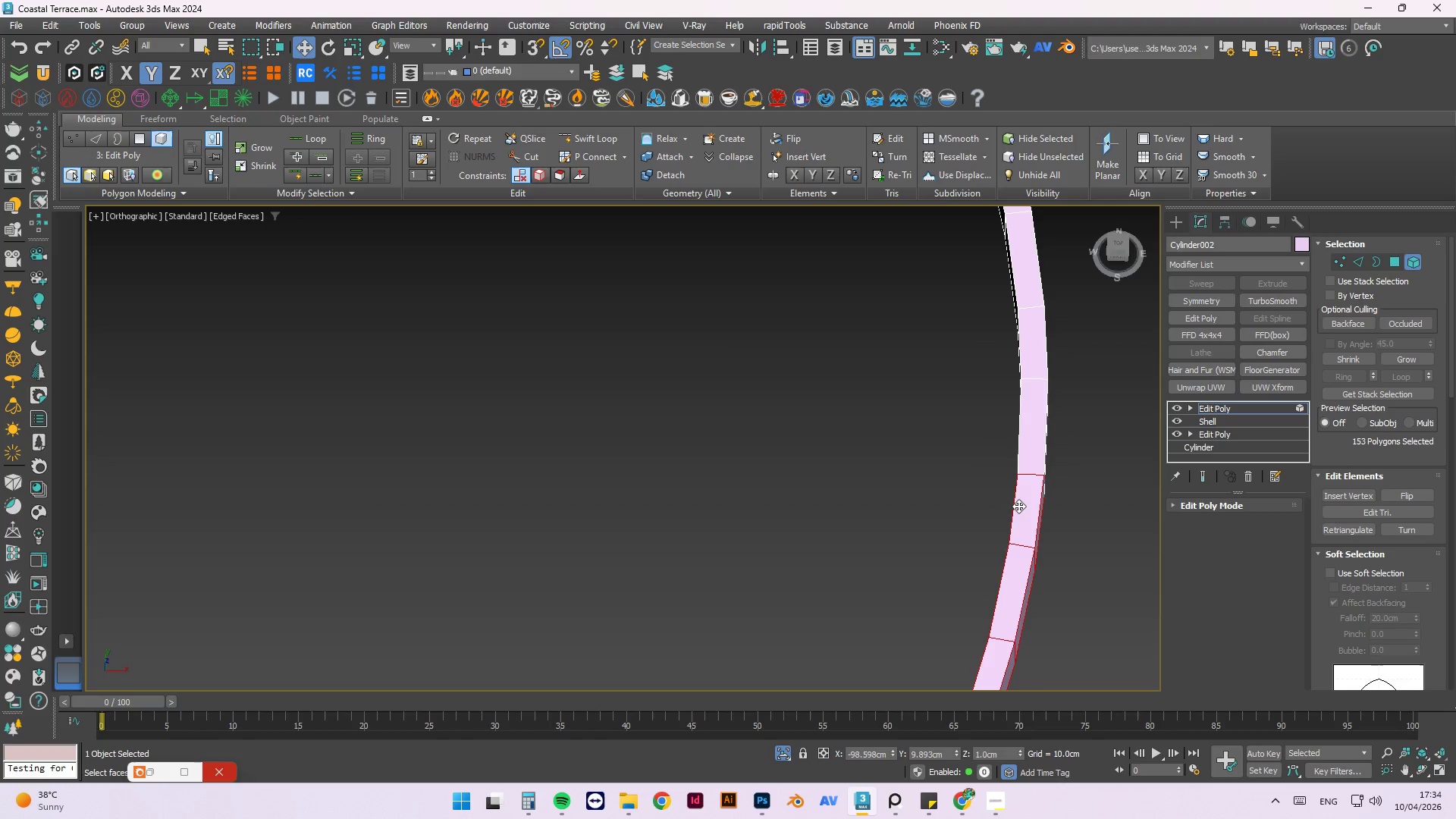 
key(Control+Z)
 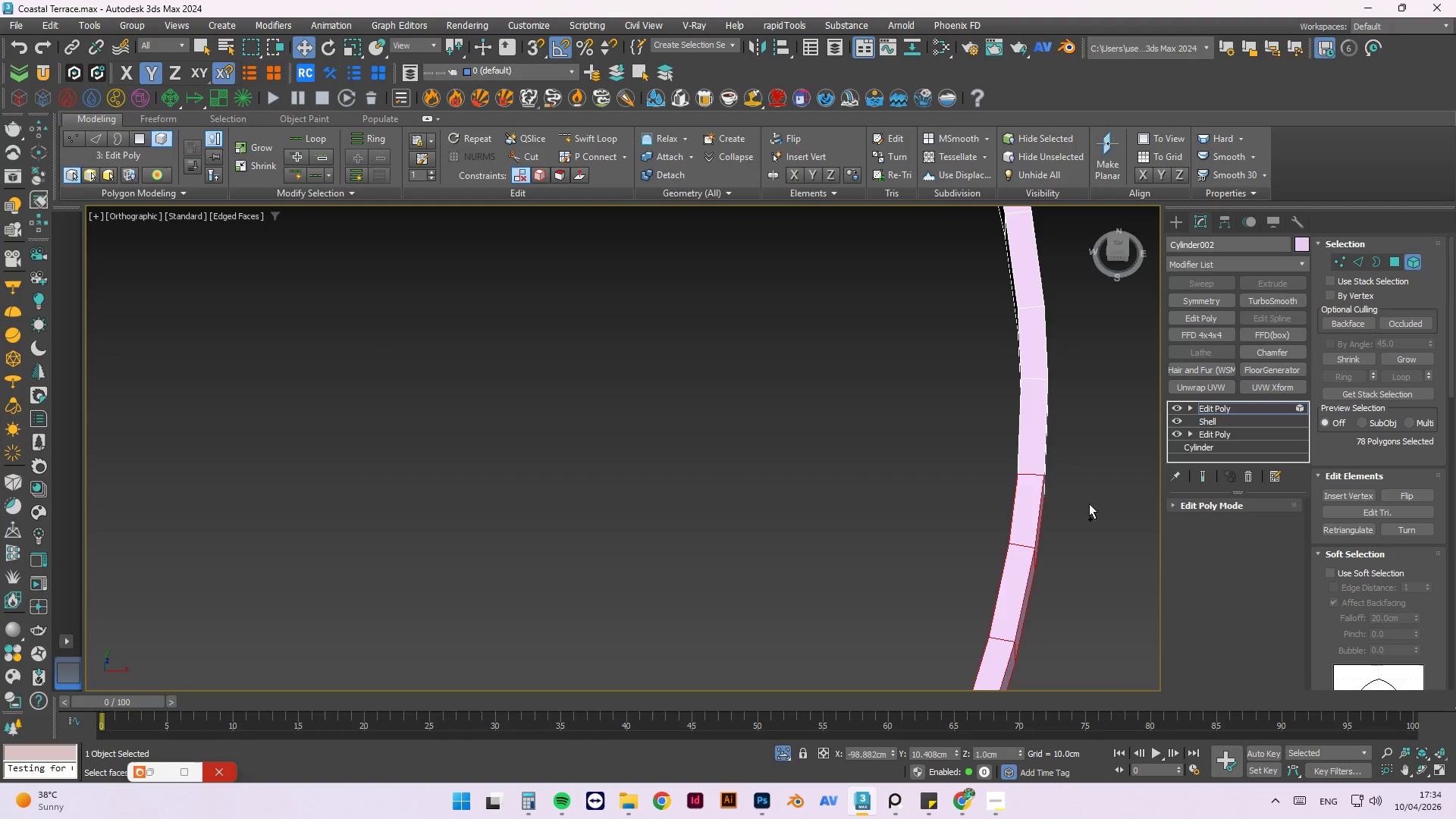 
key(Control+Z)
 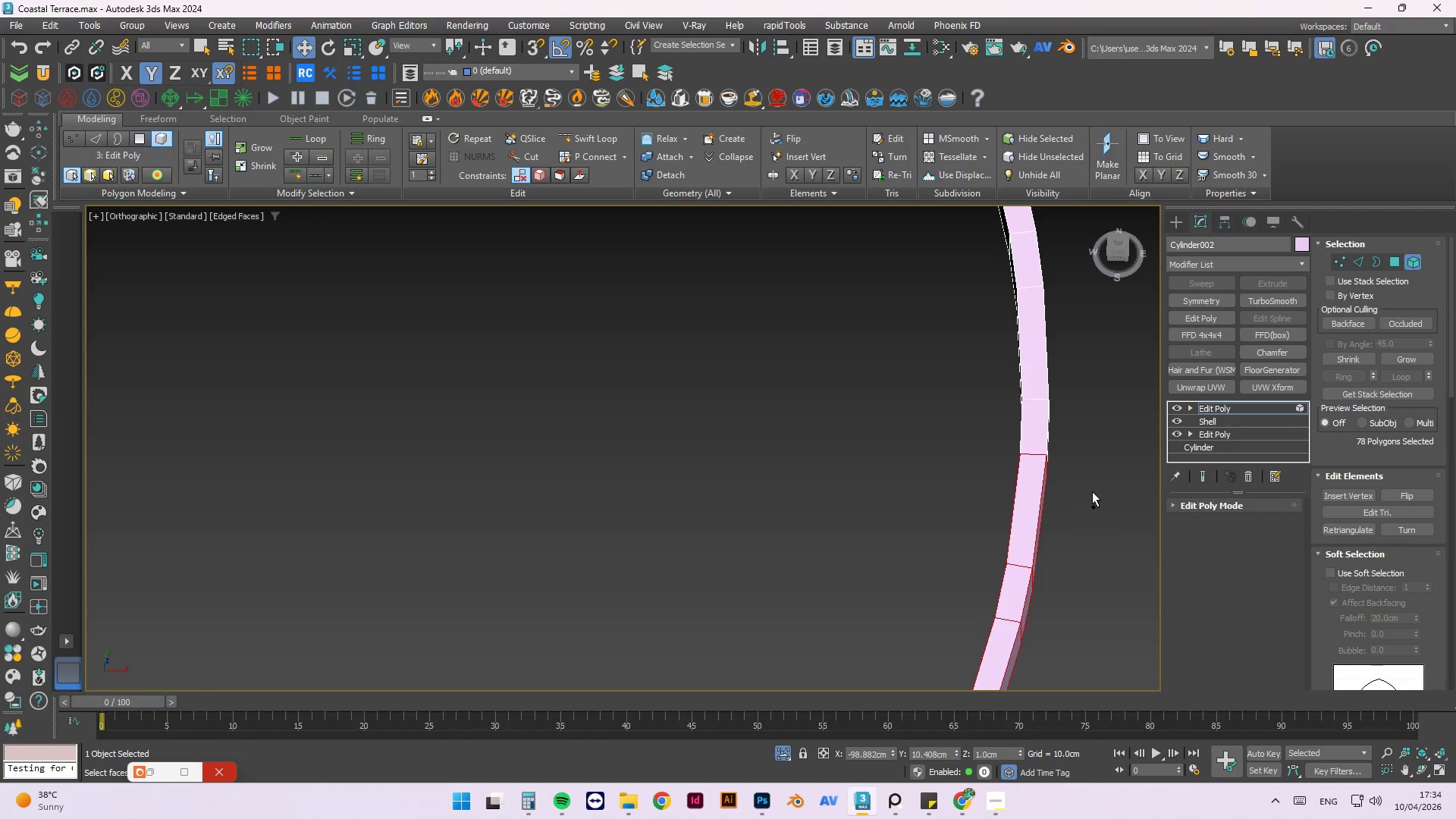 
key(Control+Z)
 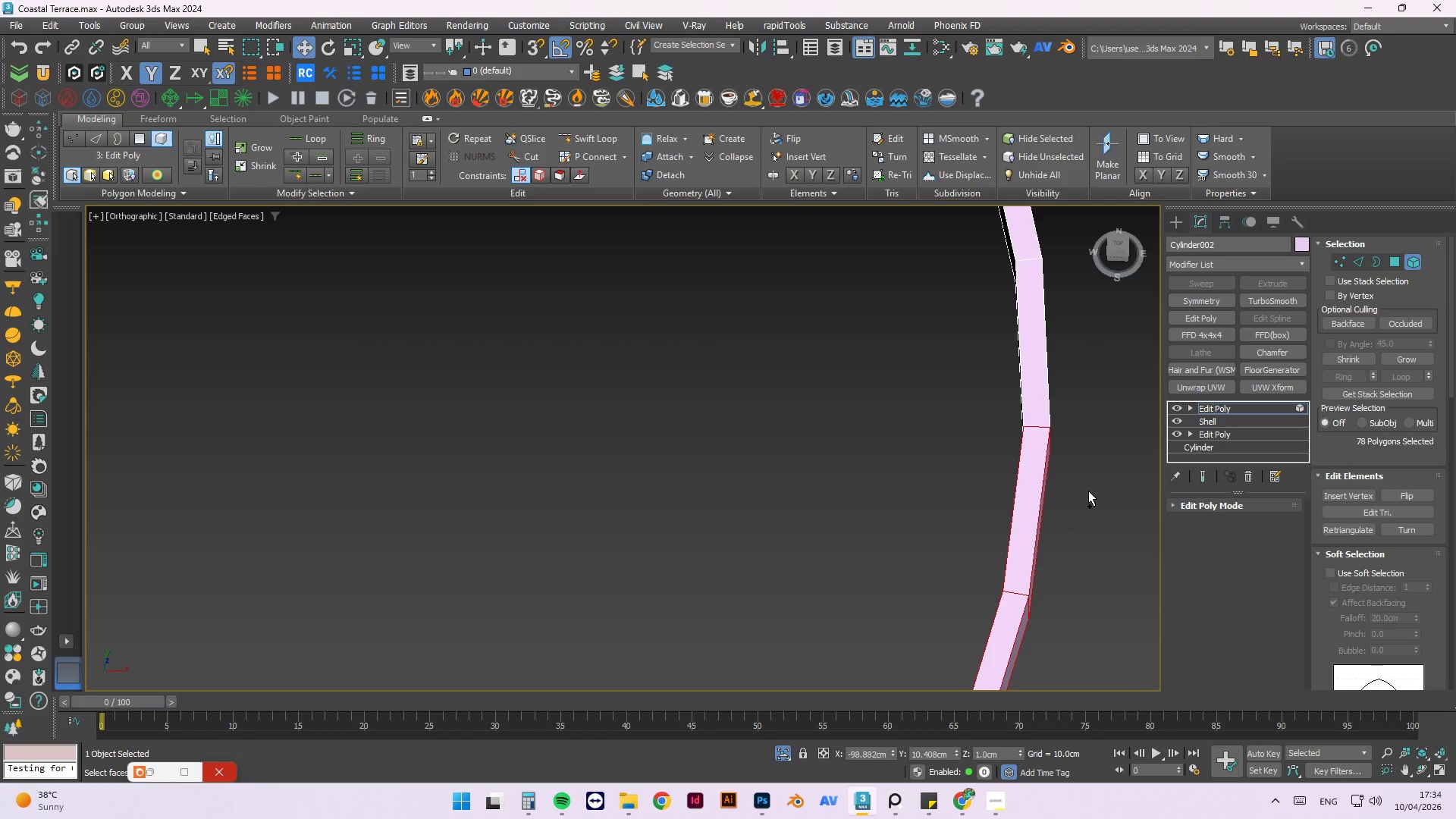 
key(Control+Z)
 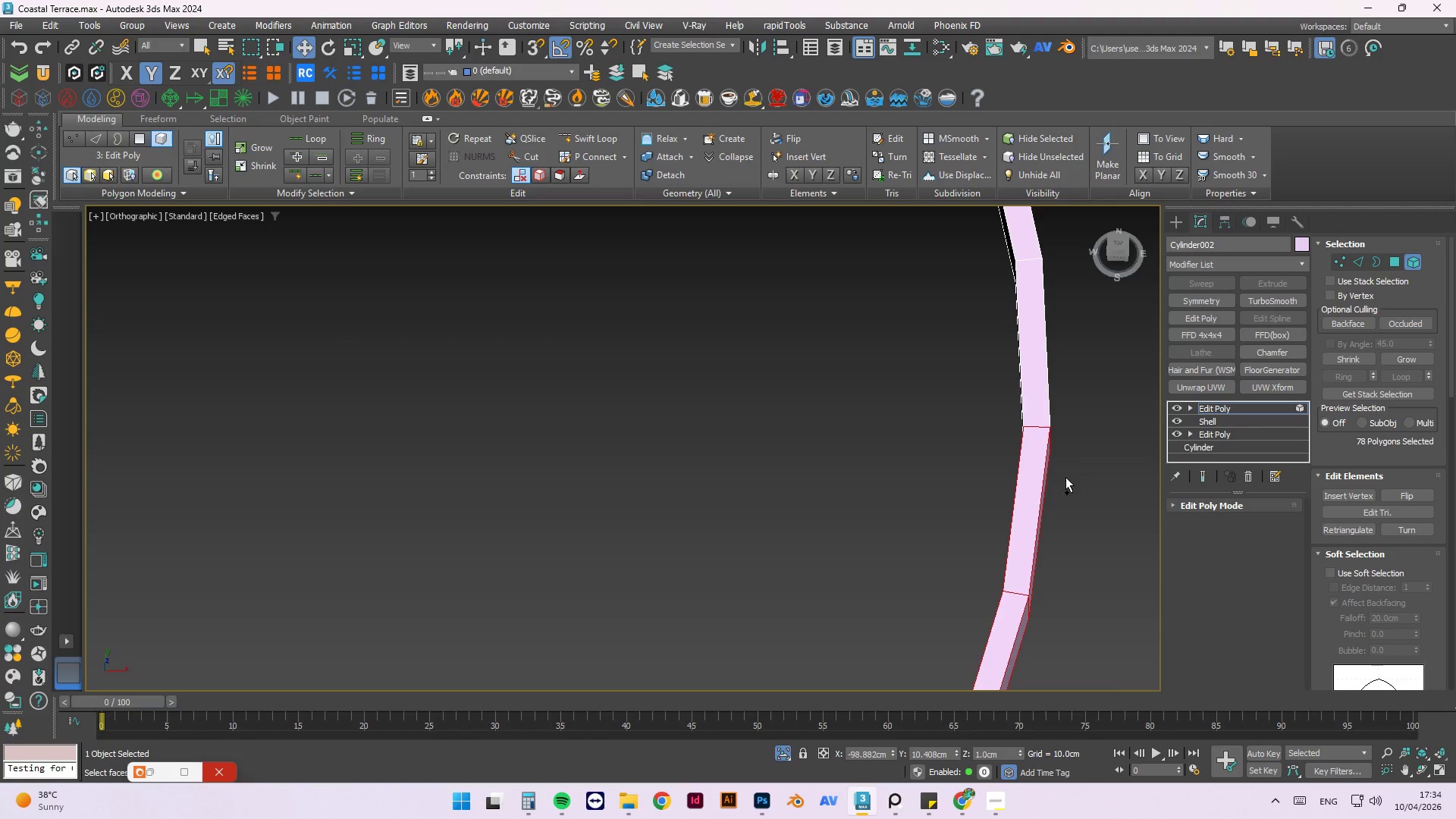 
key(Control+Z)
 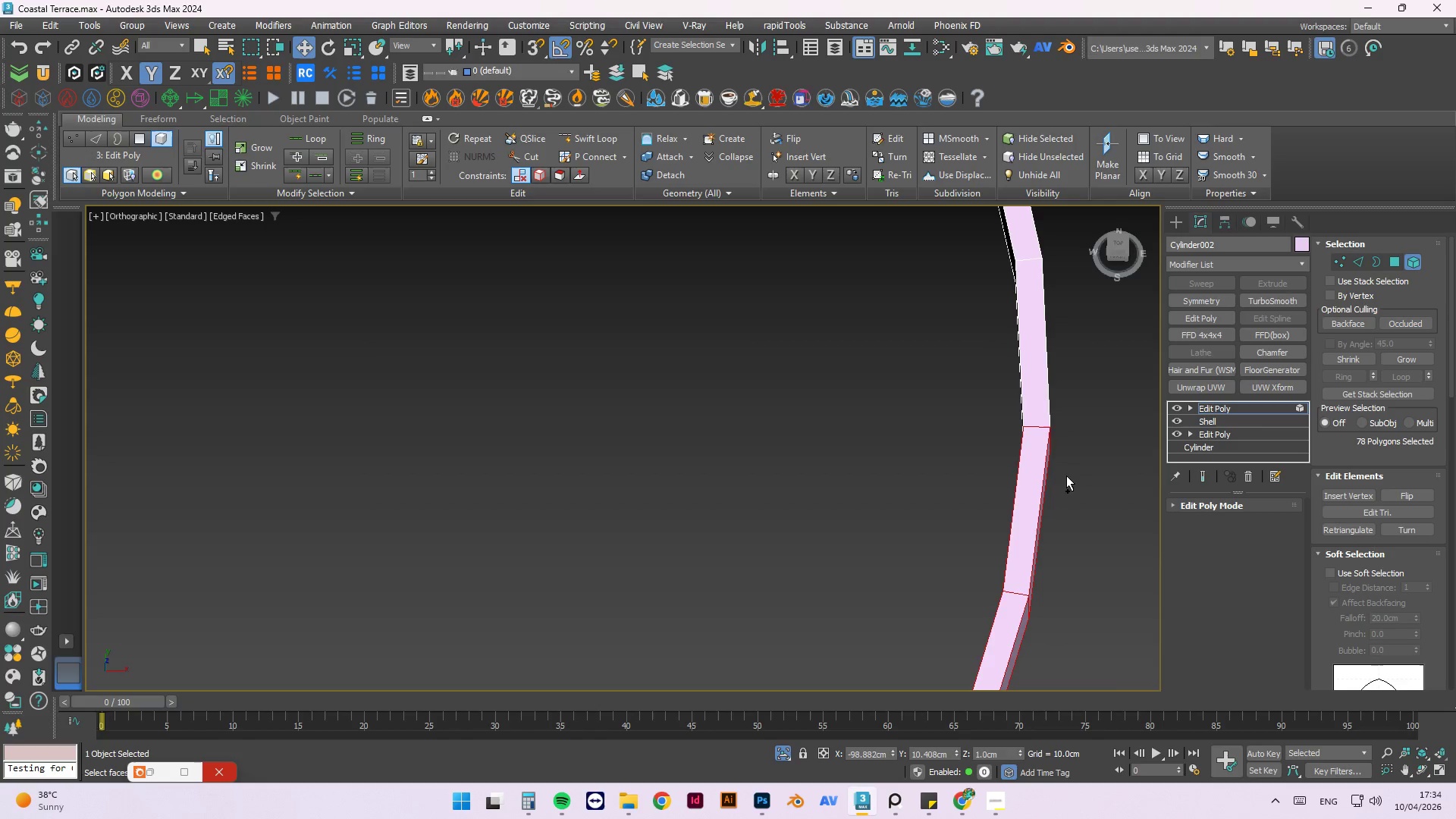 
key(Control+Z)
 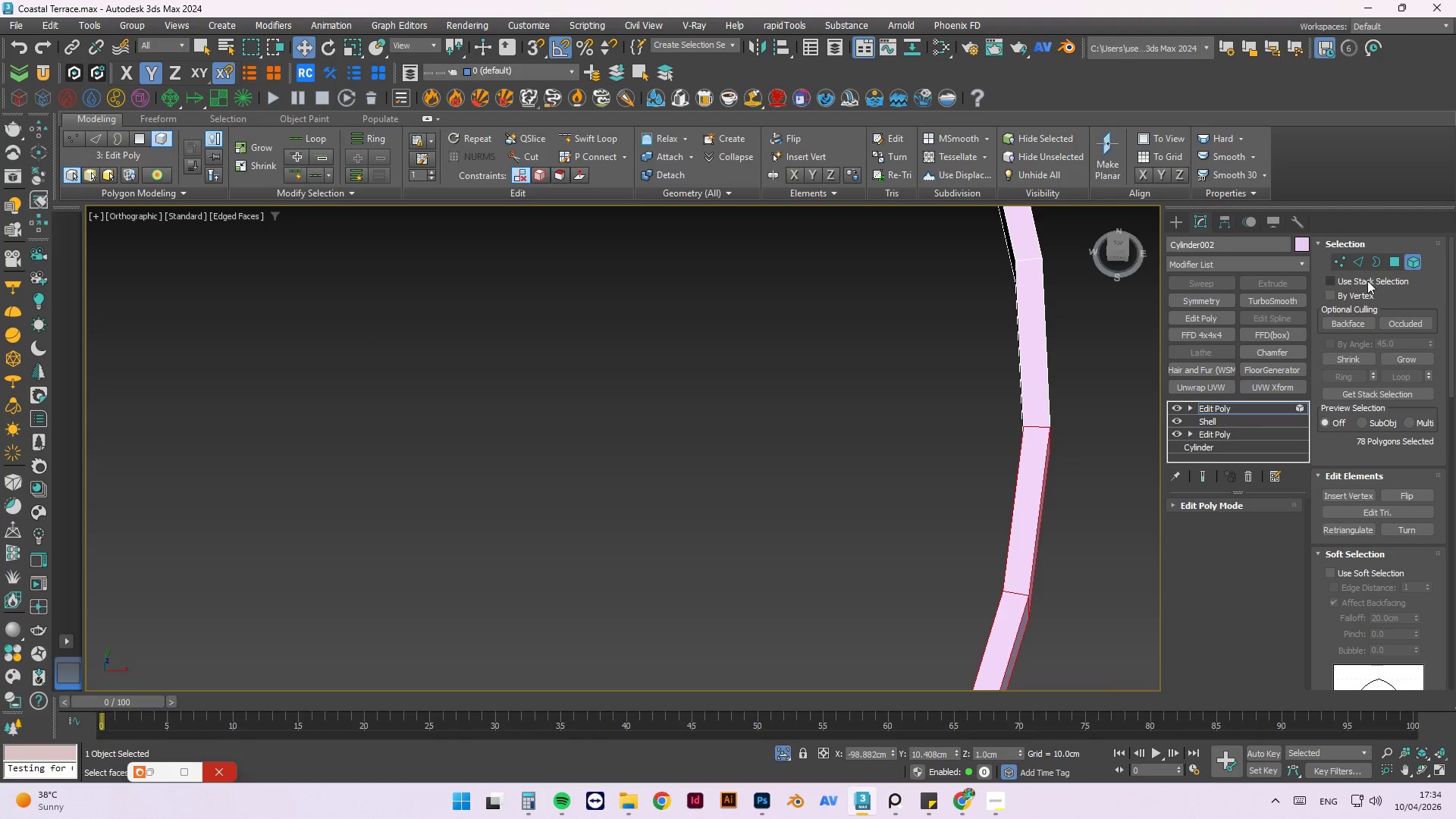 
left_click([1360, 261])
 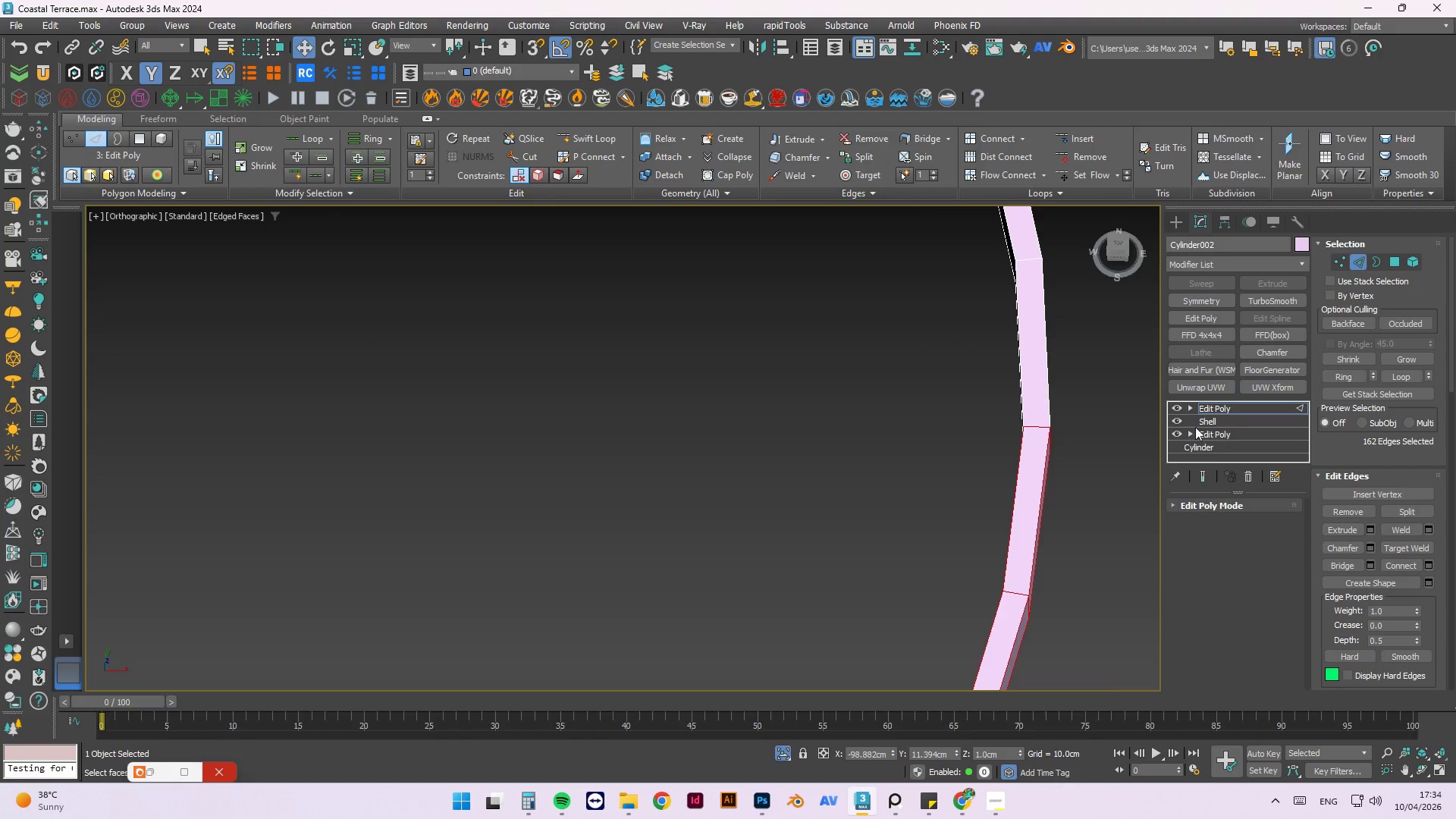 
scroll: coordinate [984, 542], scroll_direction: down, amount: 3.0
 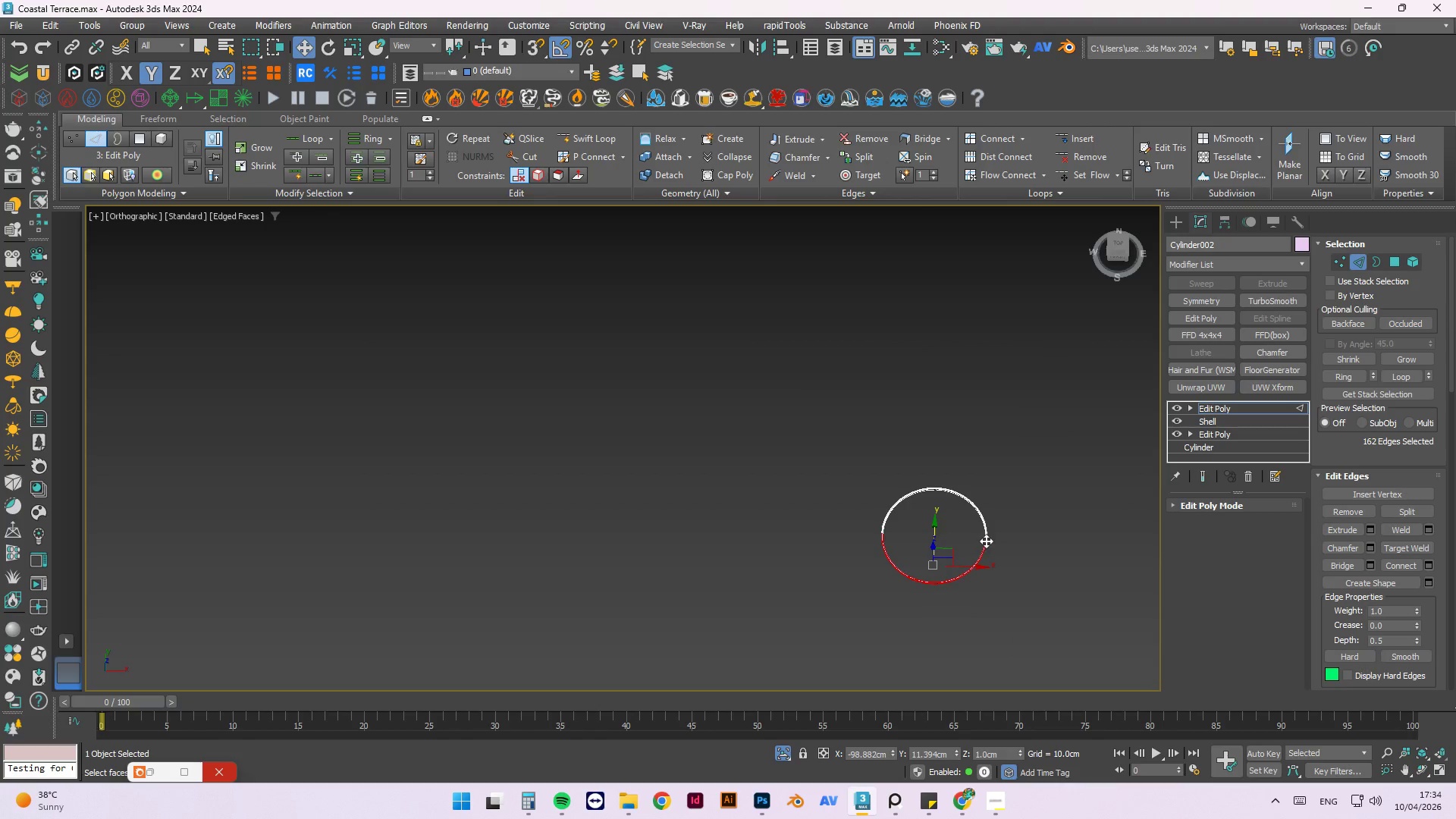 
scroll: coordinate [986, 541], scroll_direction: up, amount: 3.0
 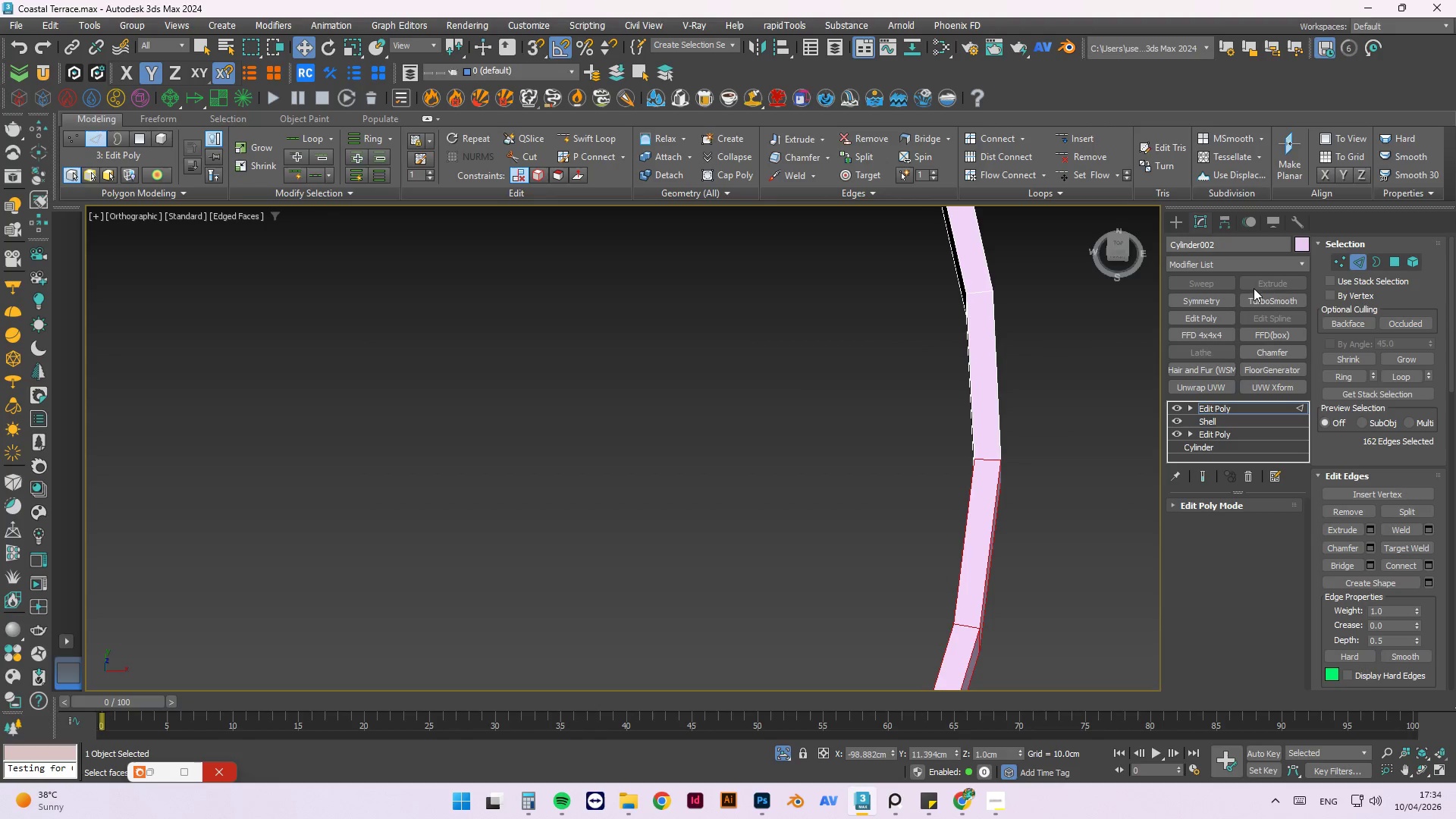 
left_click([1114, 402])
 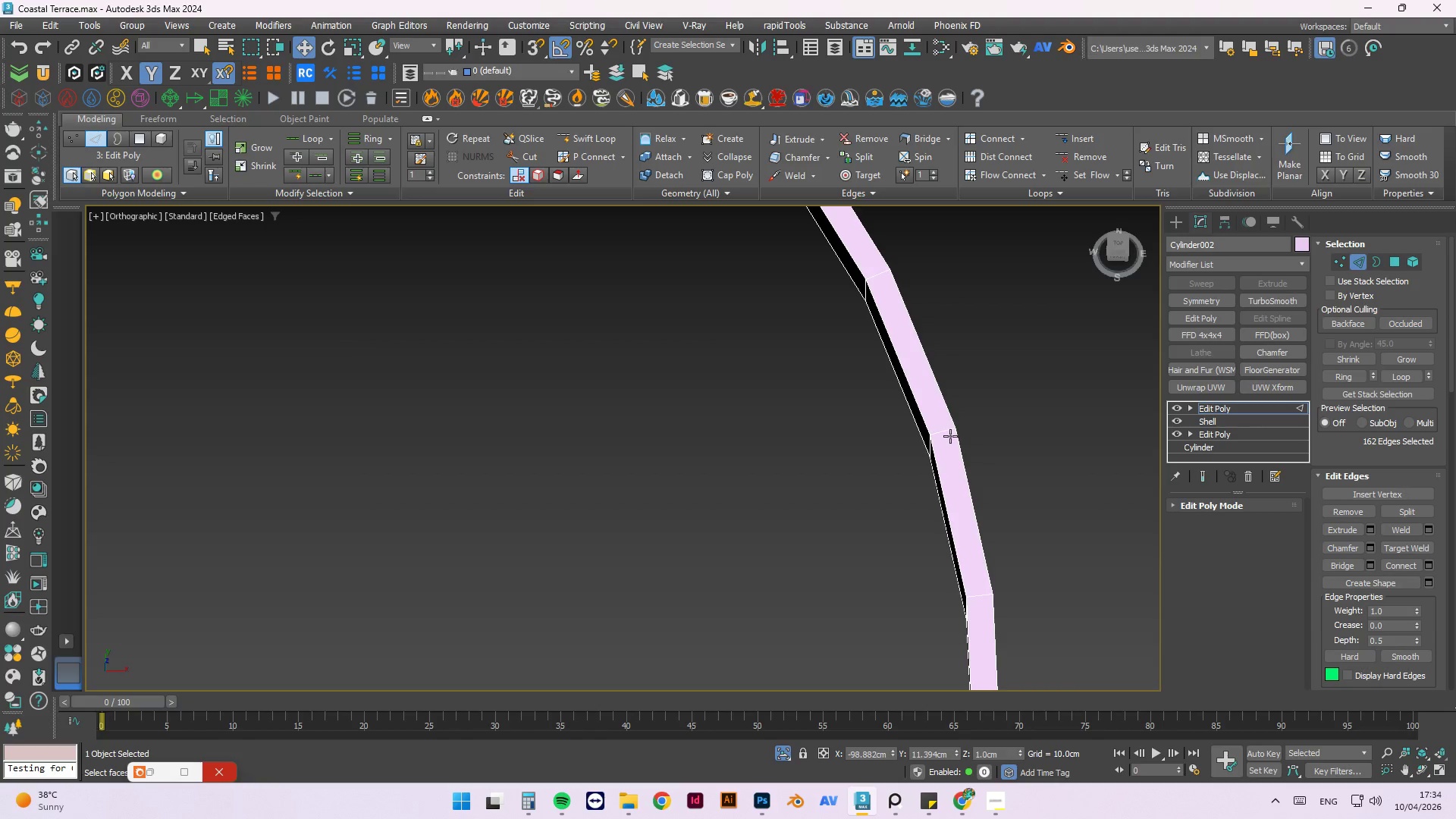 
left_click([949, 431])
 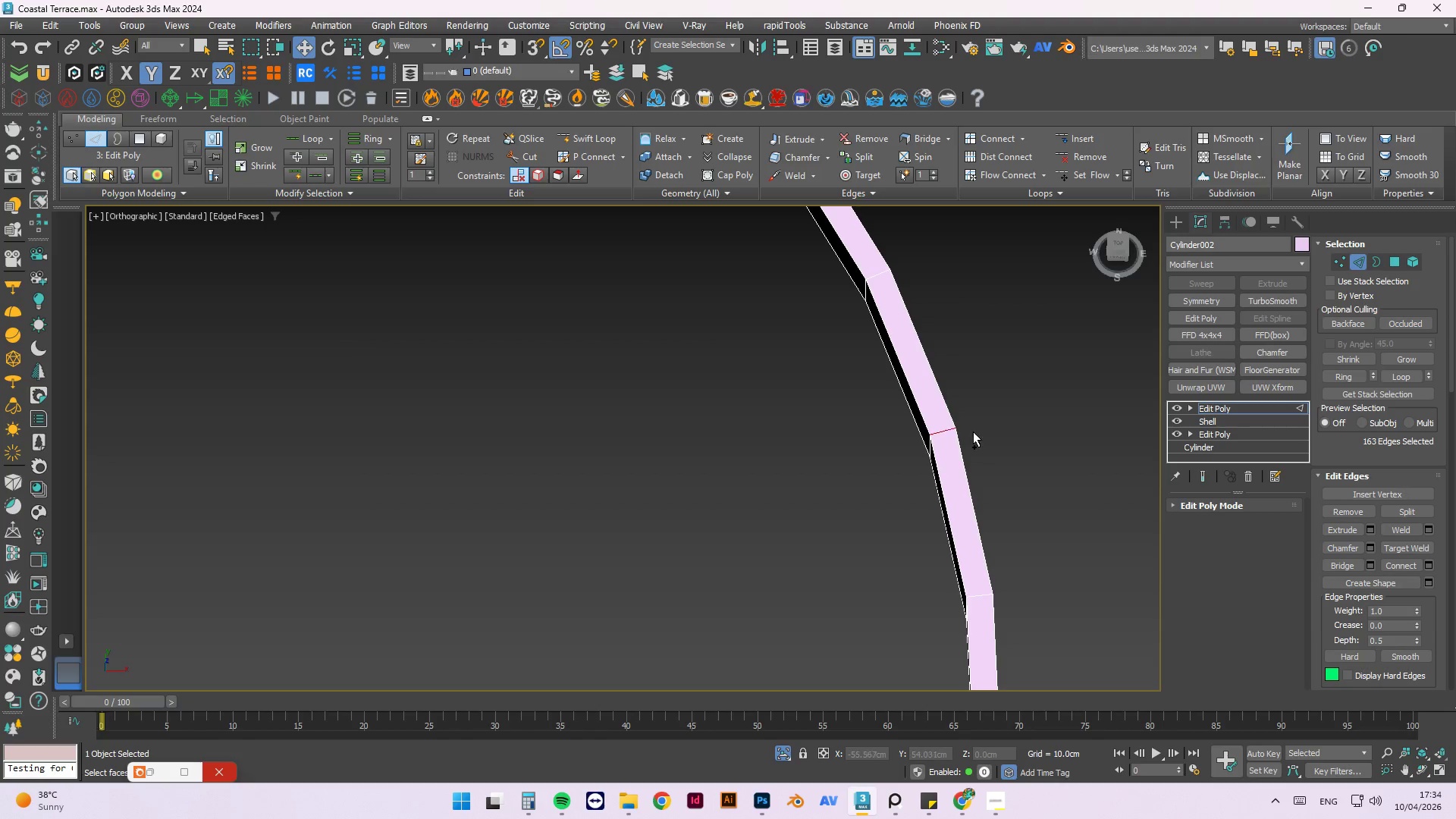 
scroll: coordinate [976, 431], scroll_direction: down, amount: 1.0
 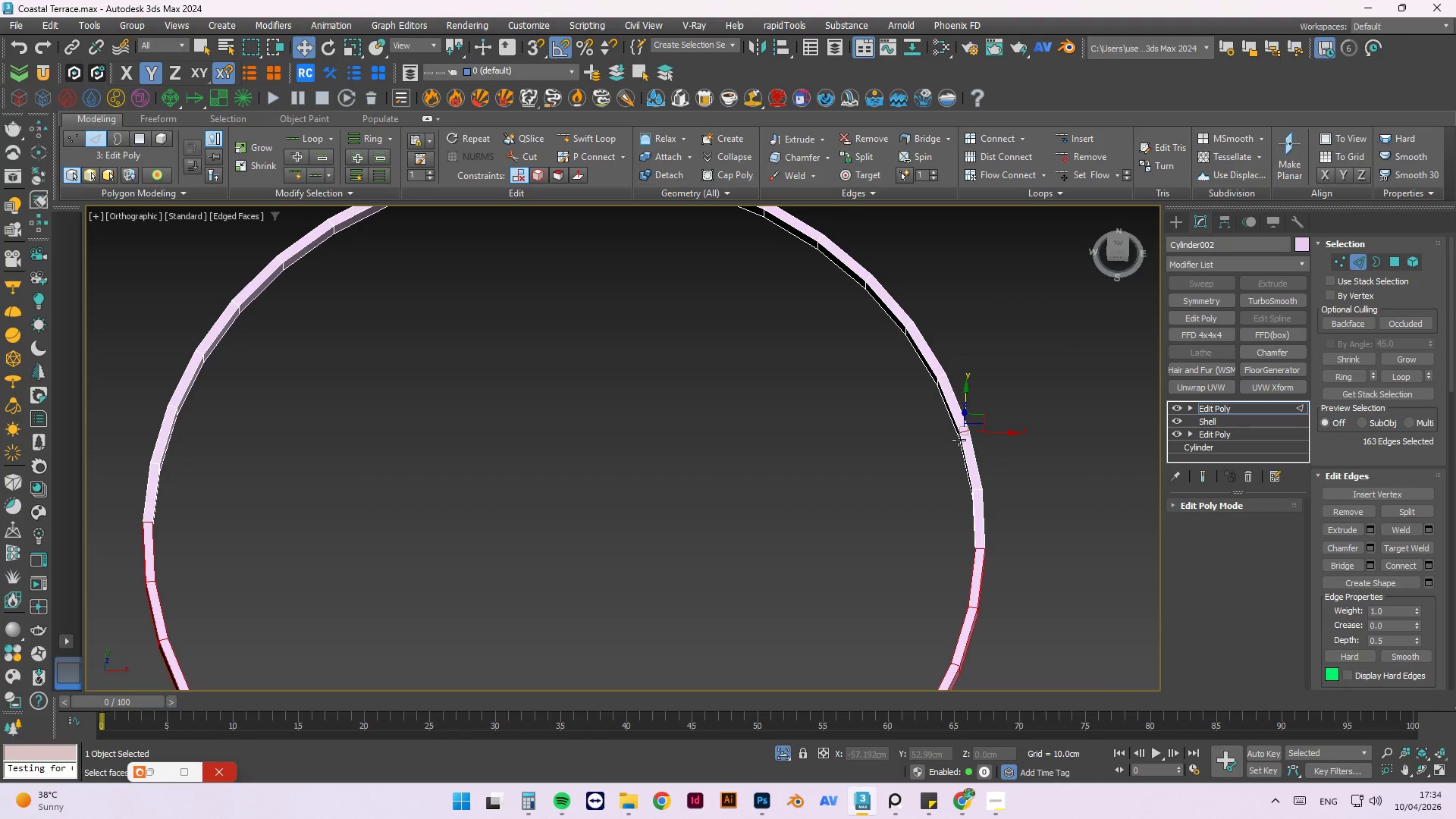 
scroll: coordinate [959, 439], scroll_direction: none, amount: 0.0
 